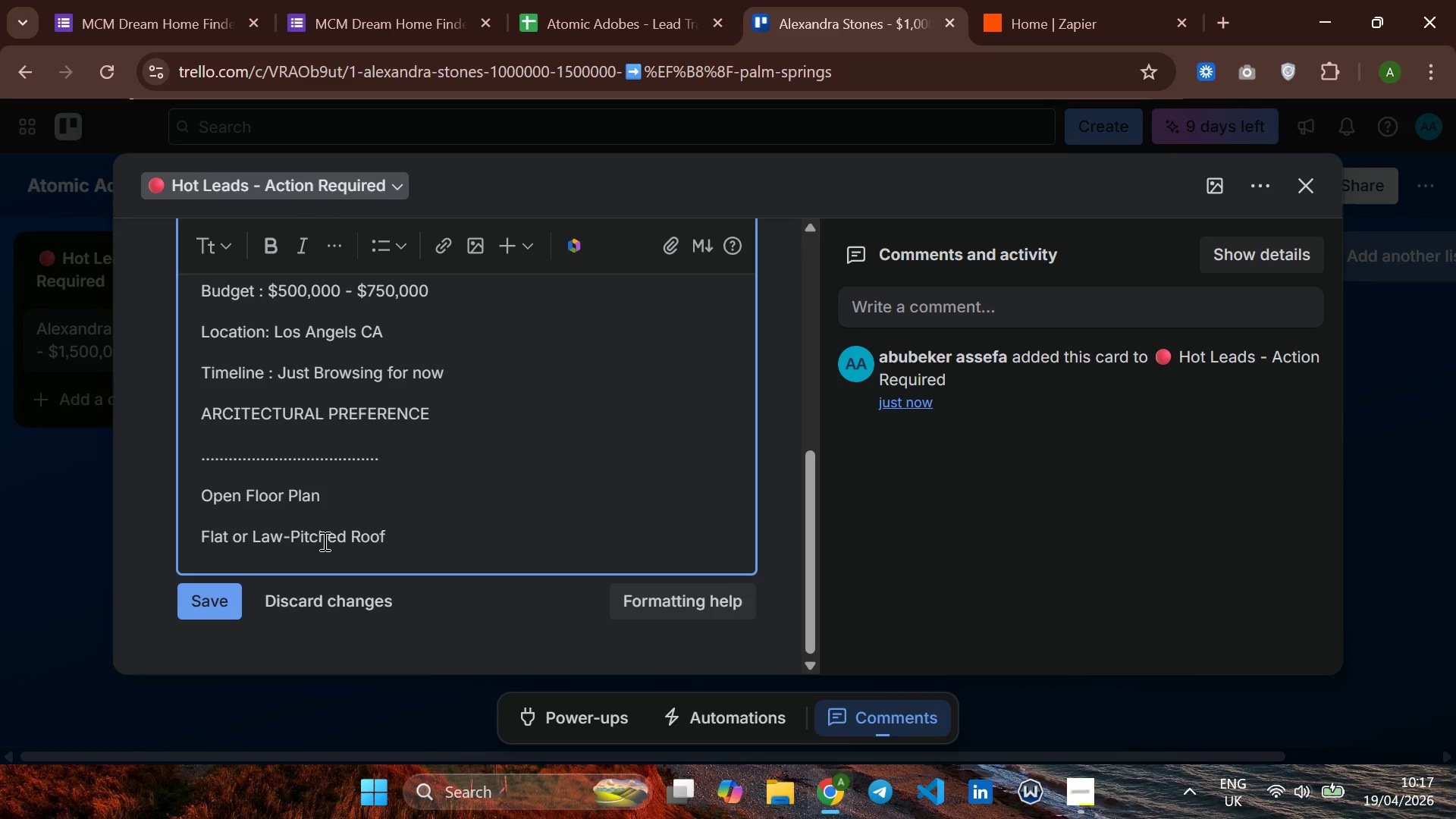 
key(Enter)
 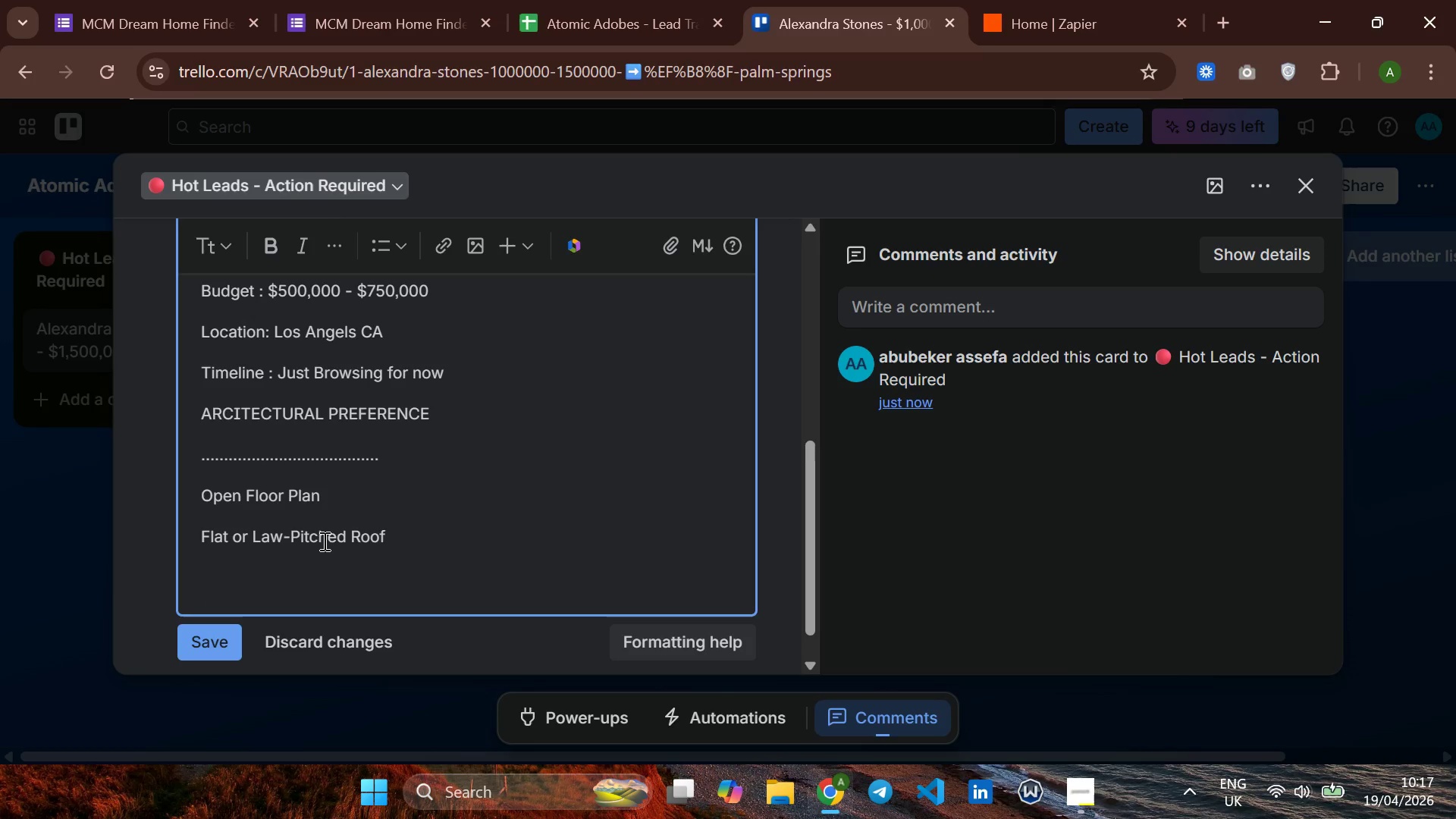 
type(Addi)
key(Backspace)
key(Backspace)
key(Backspace)
key(Backspace)
type(ADDITIONLA)
key(Backspace)
type(A)
key(Backspace)
key(Backspace)
type(AL )
 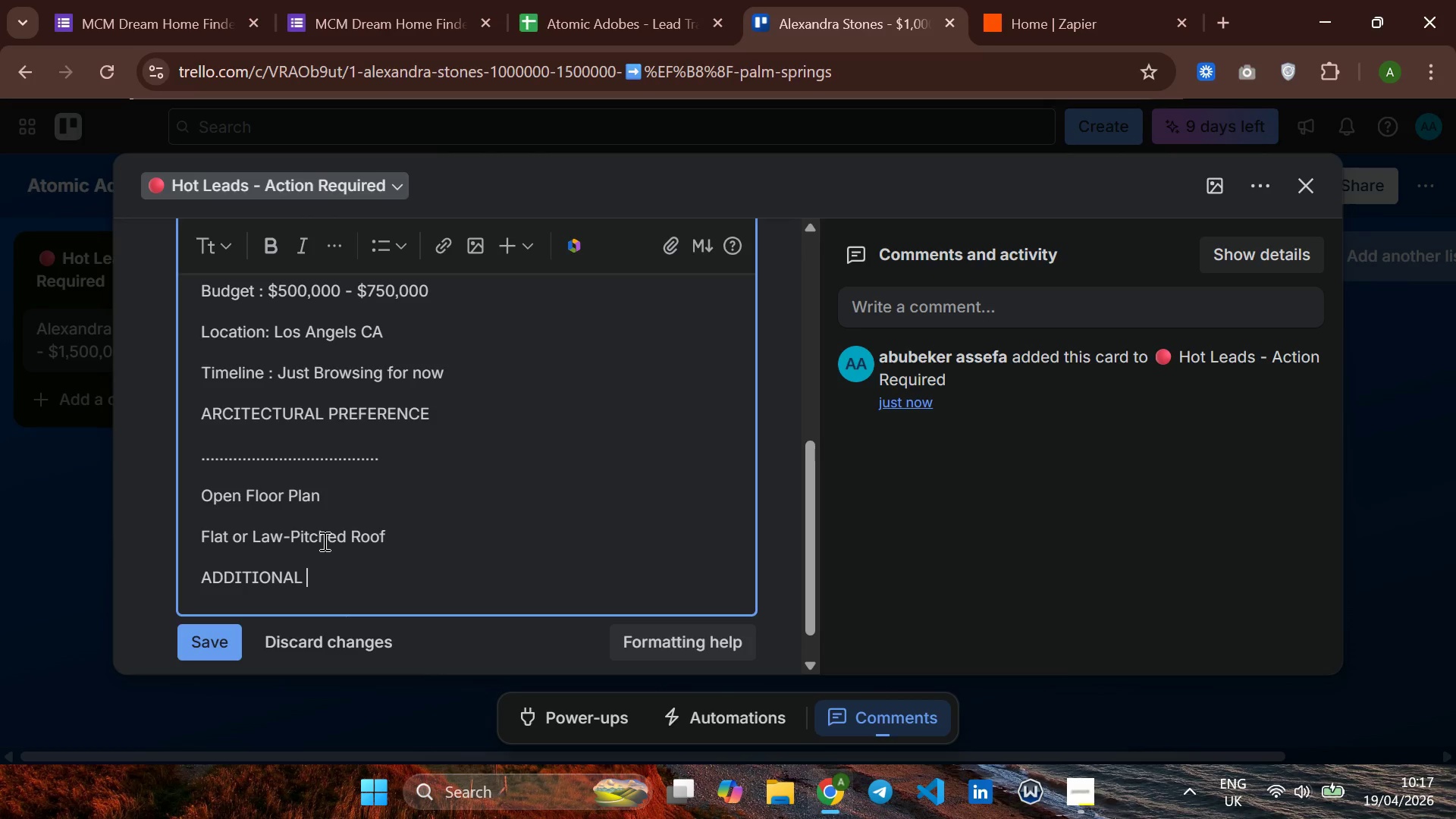 
type(NOTES)
 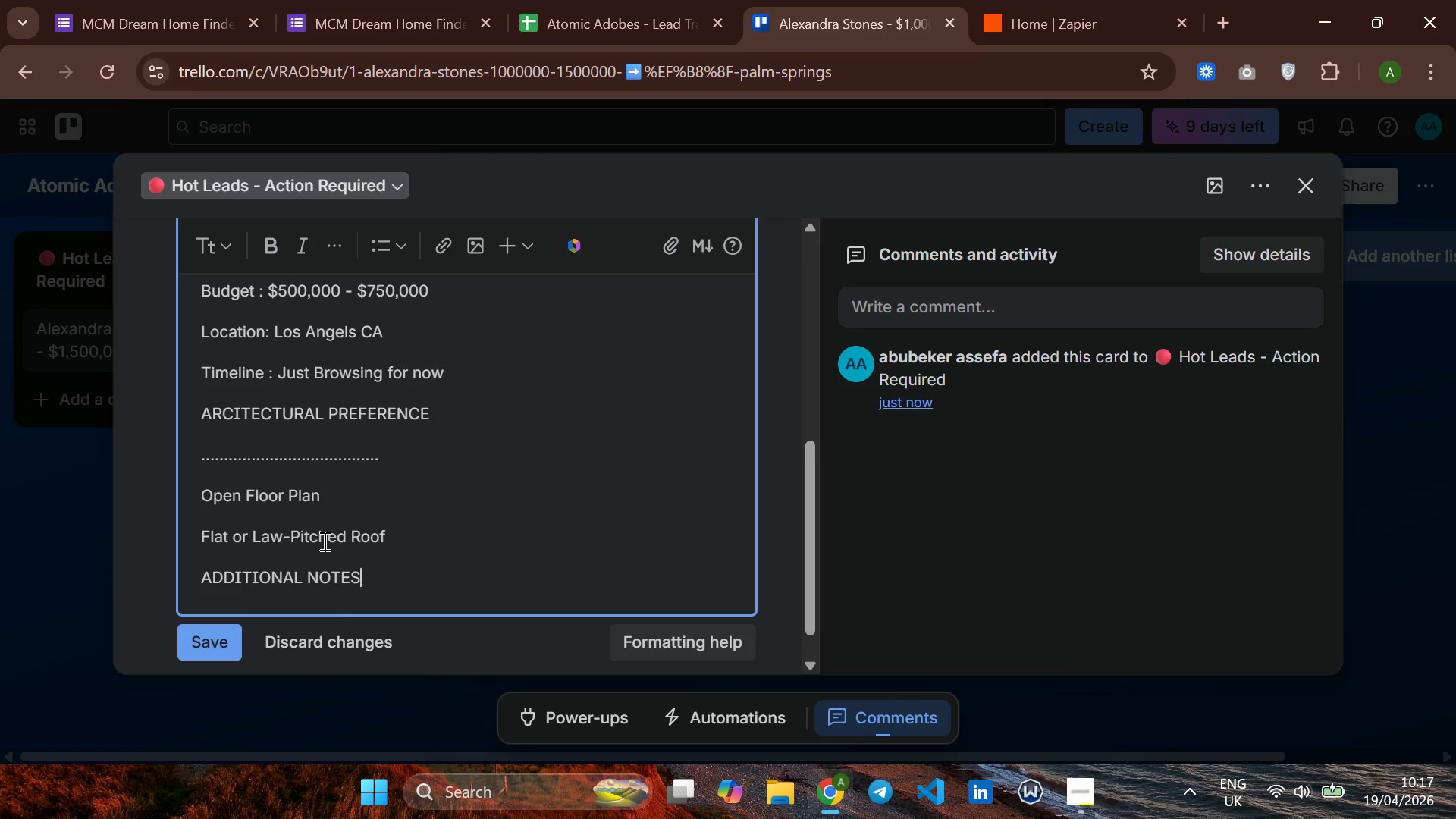 
key(Enter)
 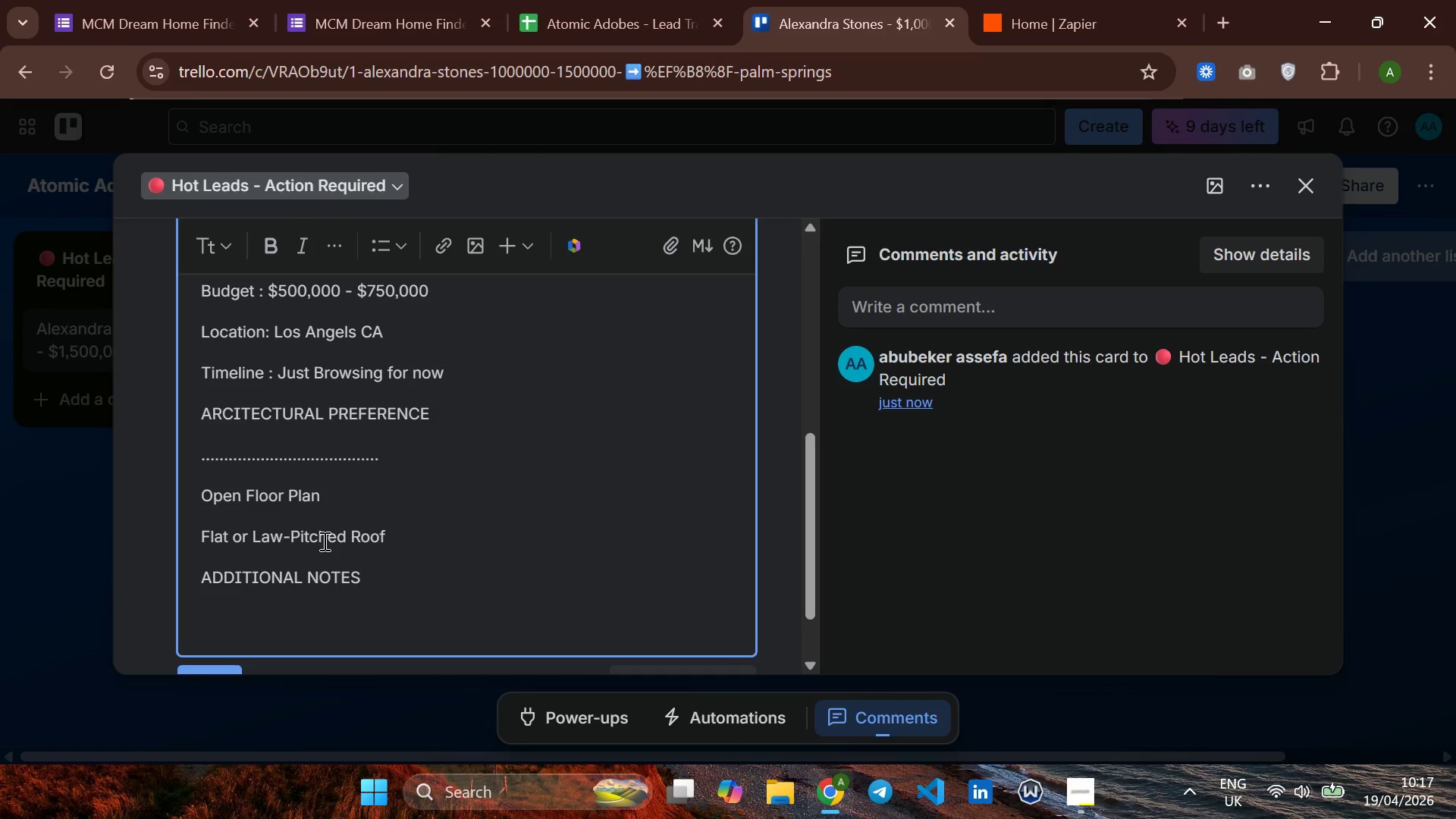 
hold_key(key=Period, duration=1.42)
 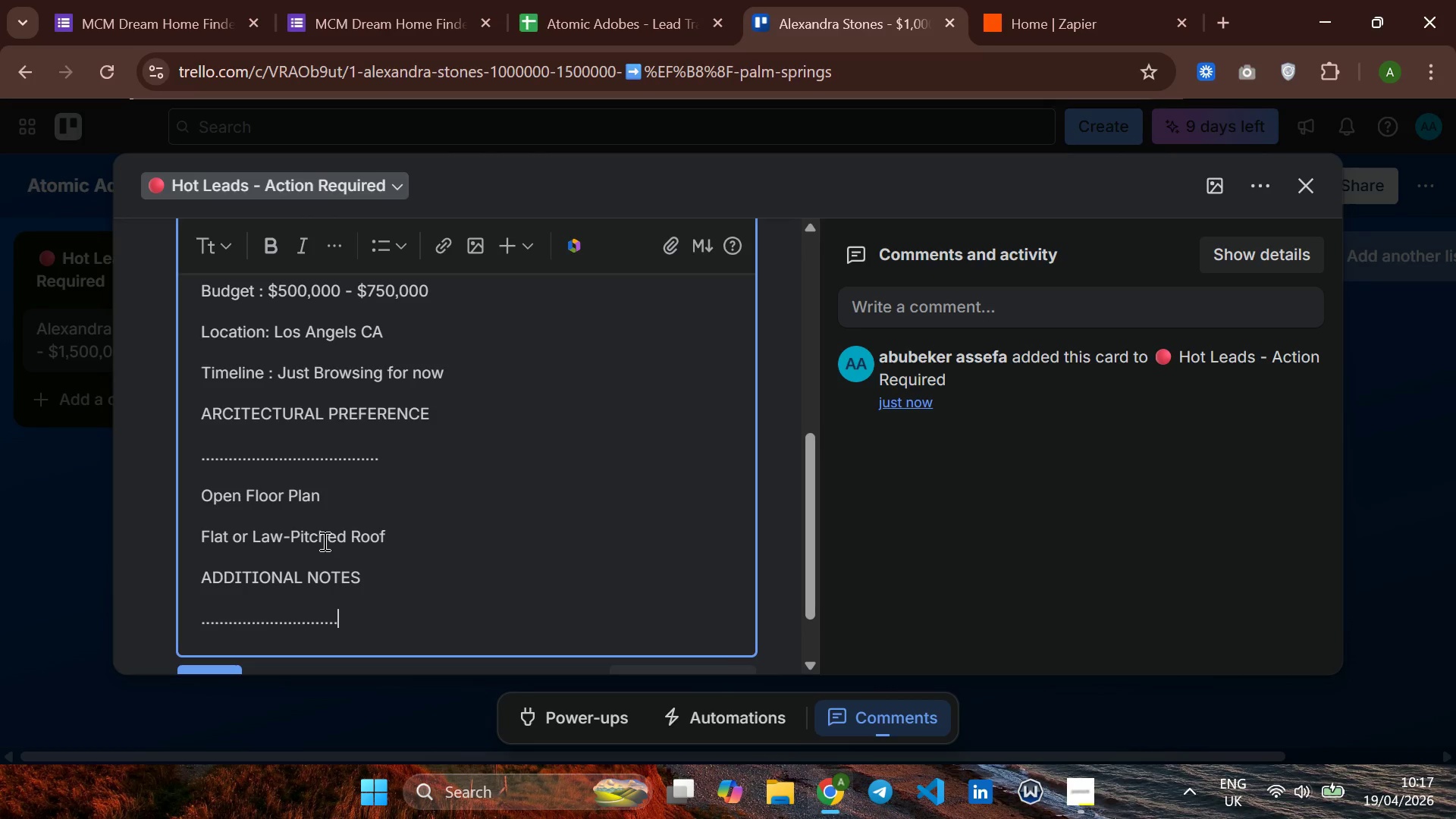 
key(Period)
 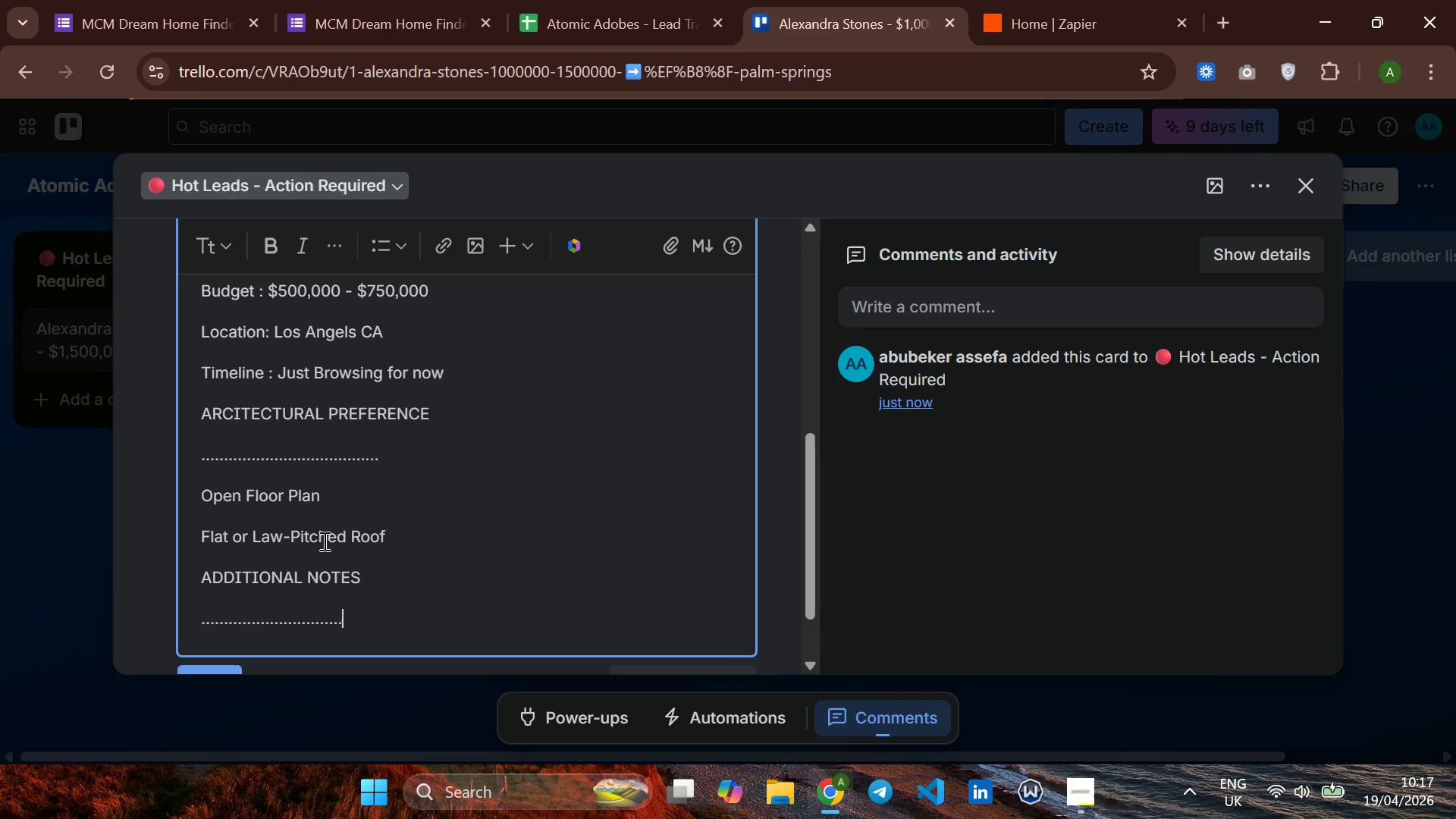 
key(Period)
 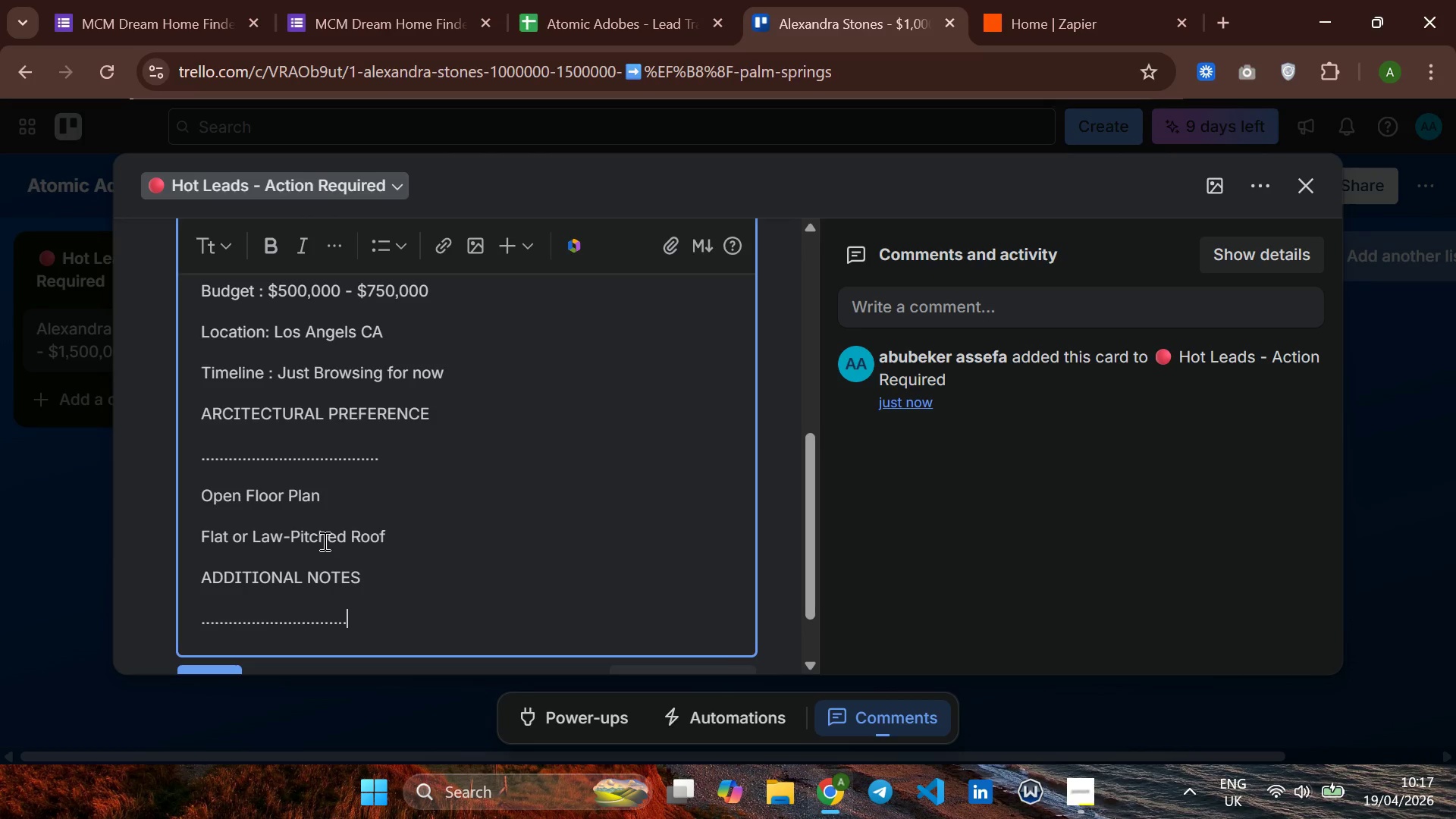 
key(Period)
 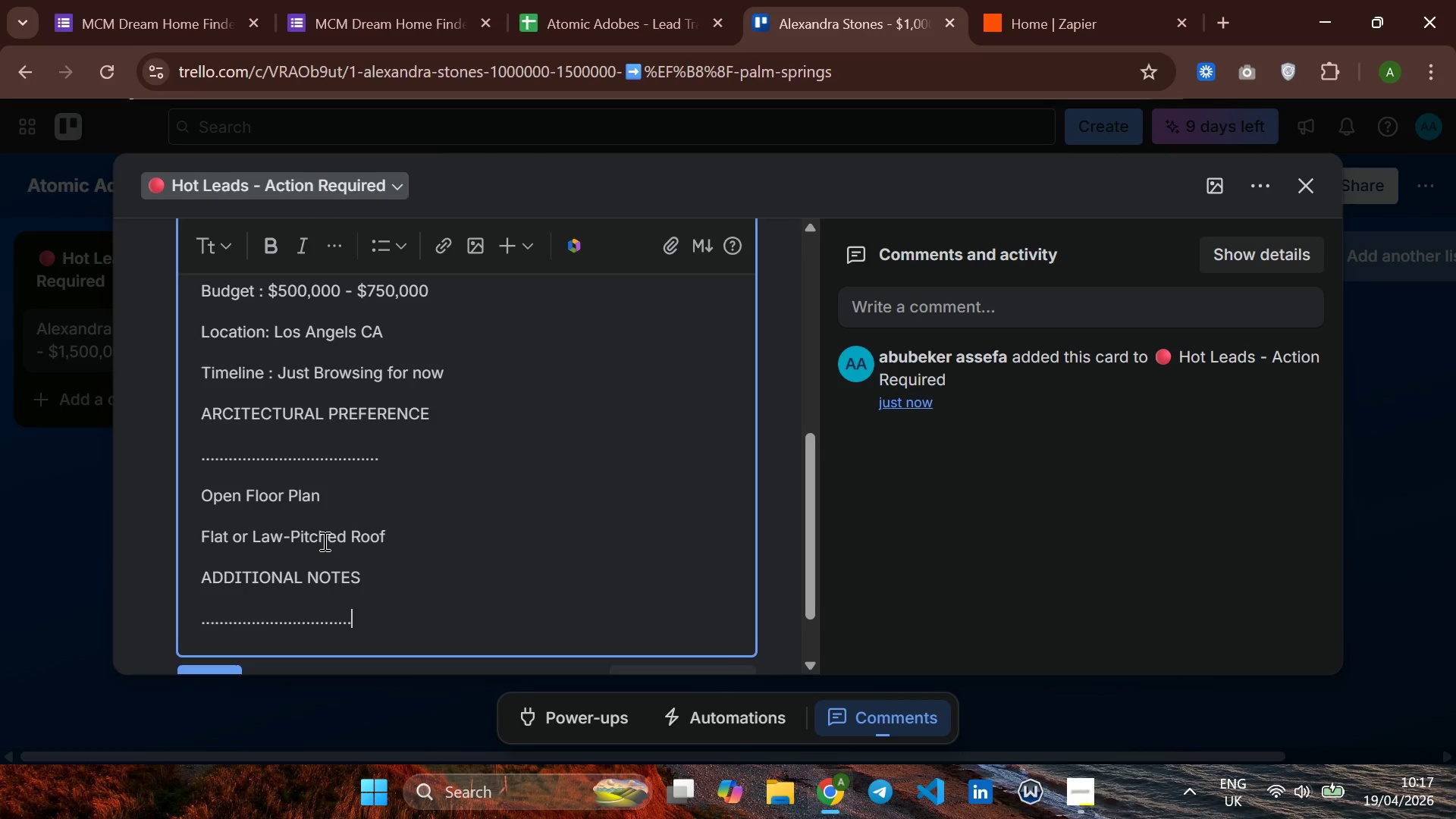 
key(Period)
 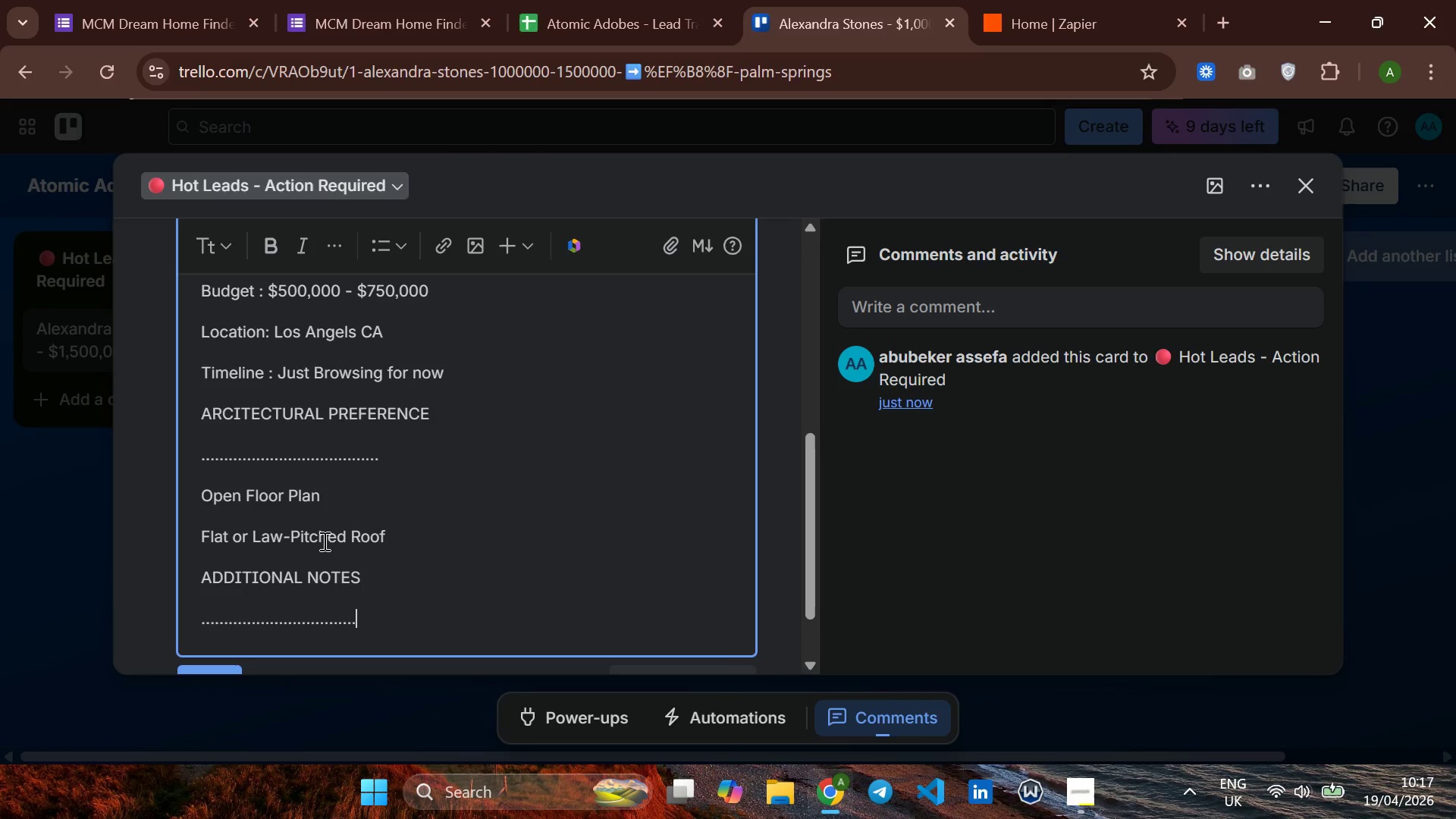 
key(Period)
 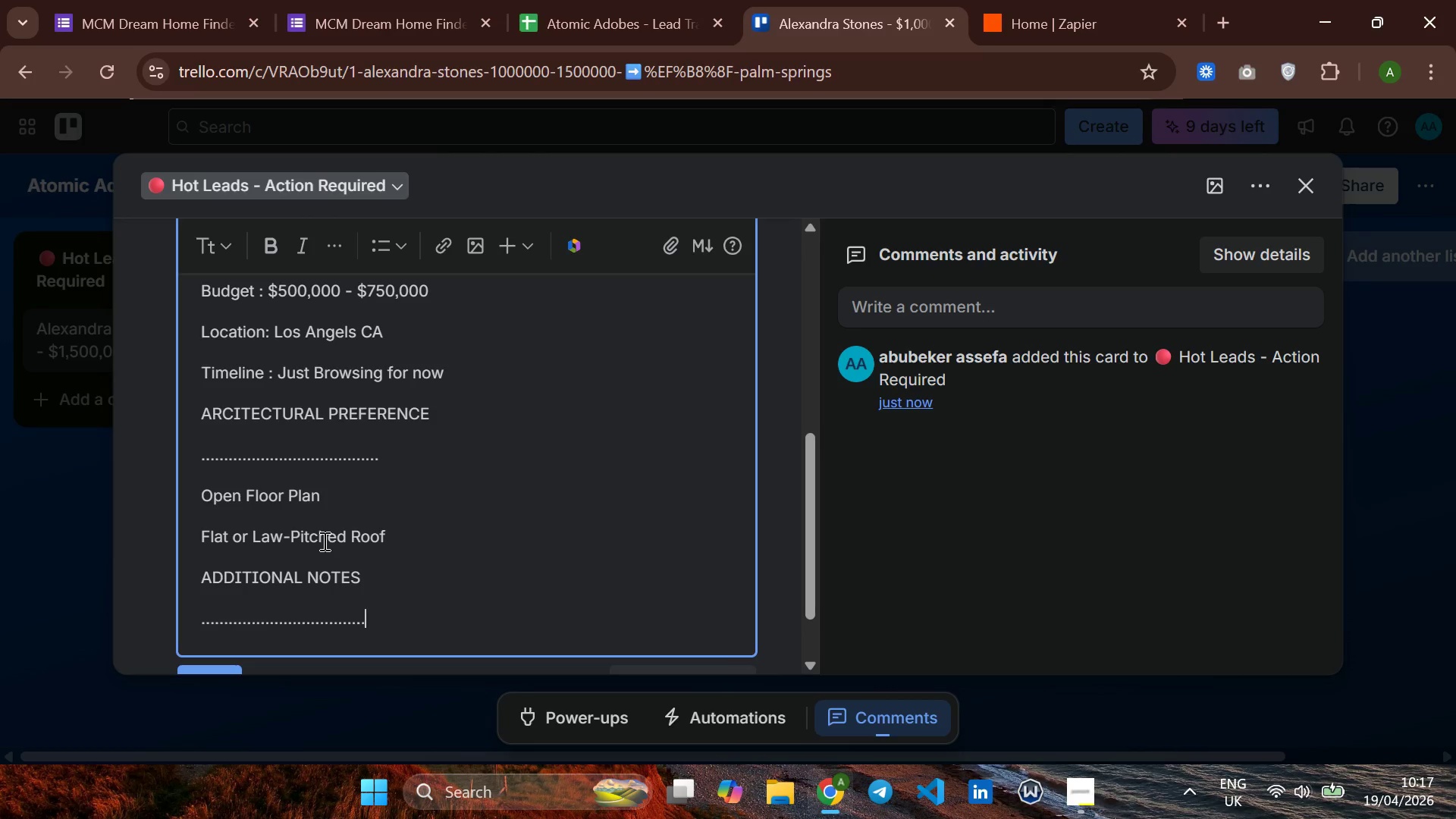 
key(Period)
 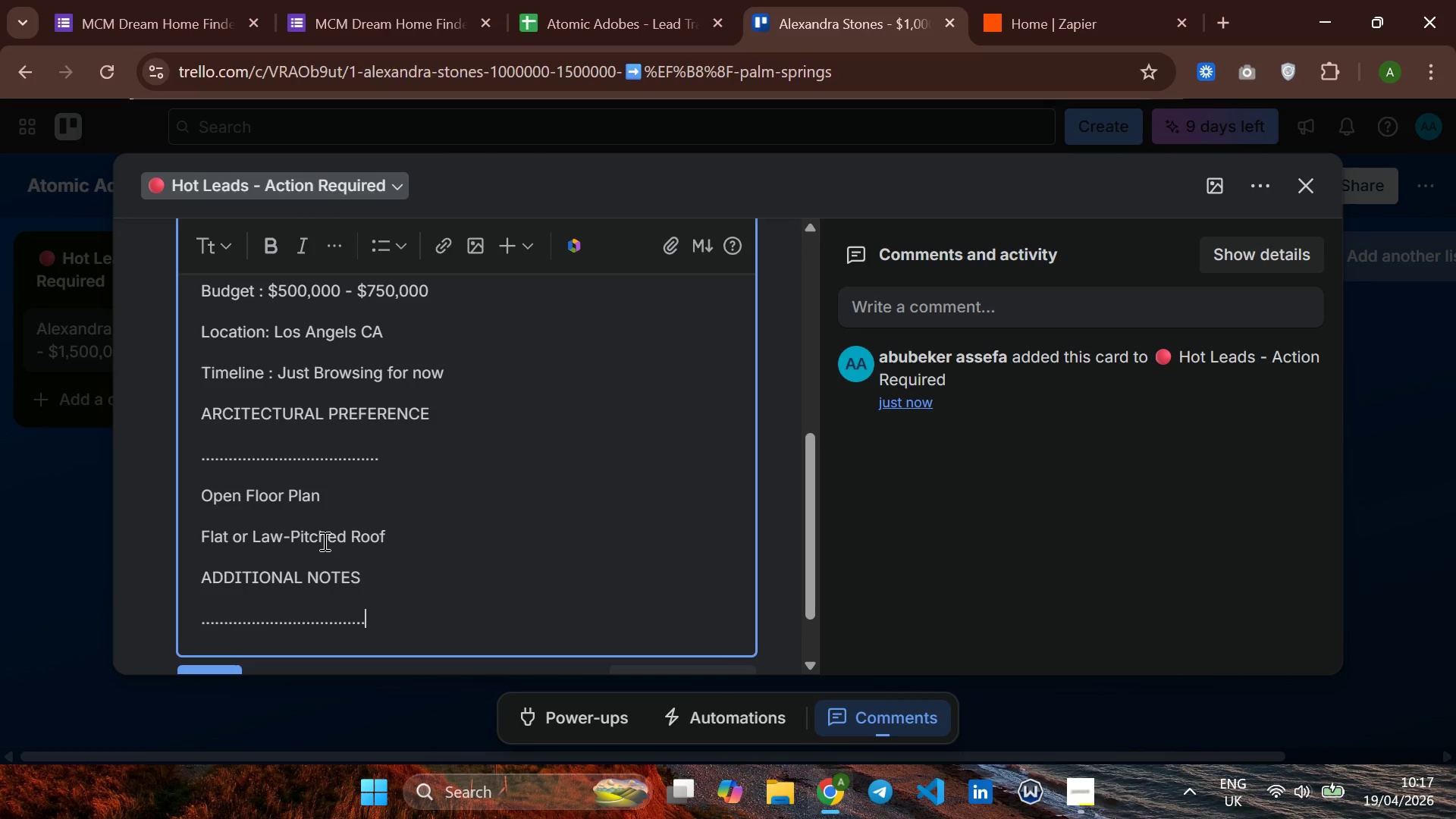 
key(Period)
 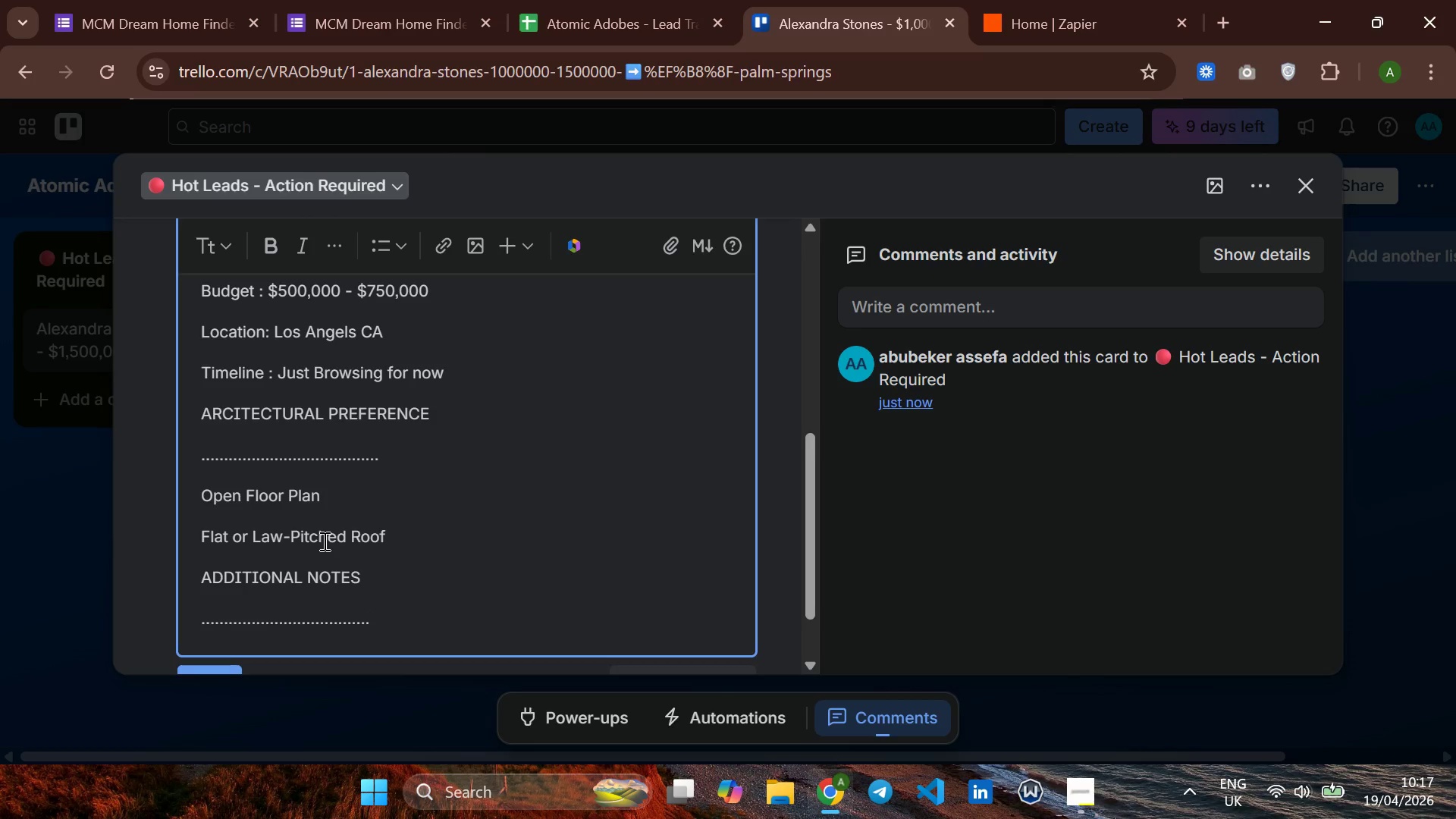 
wait(5.3)
 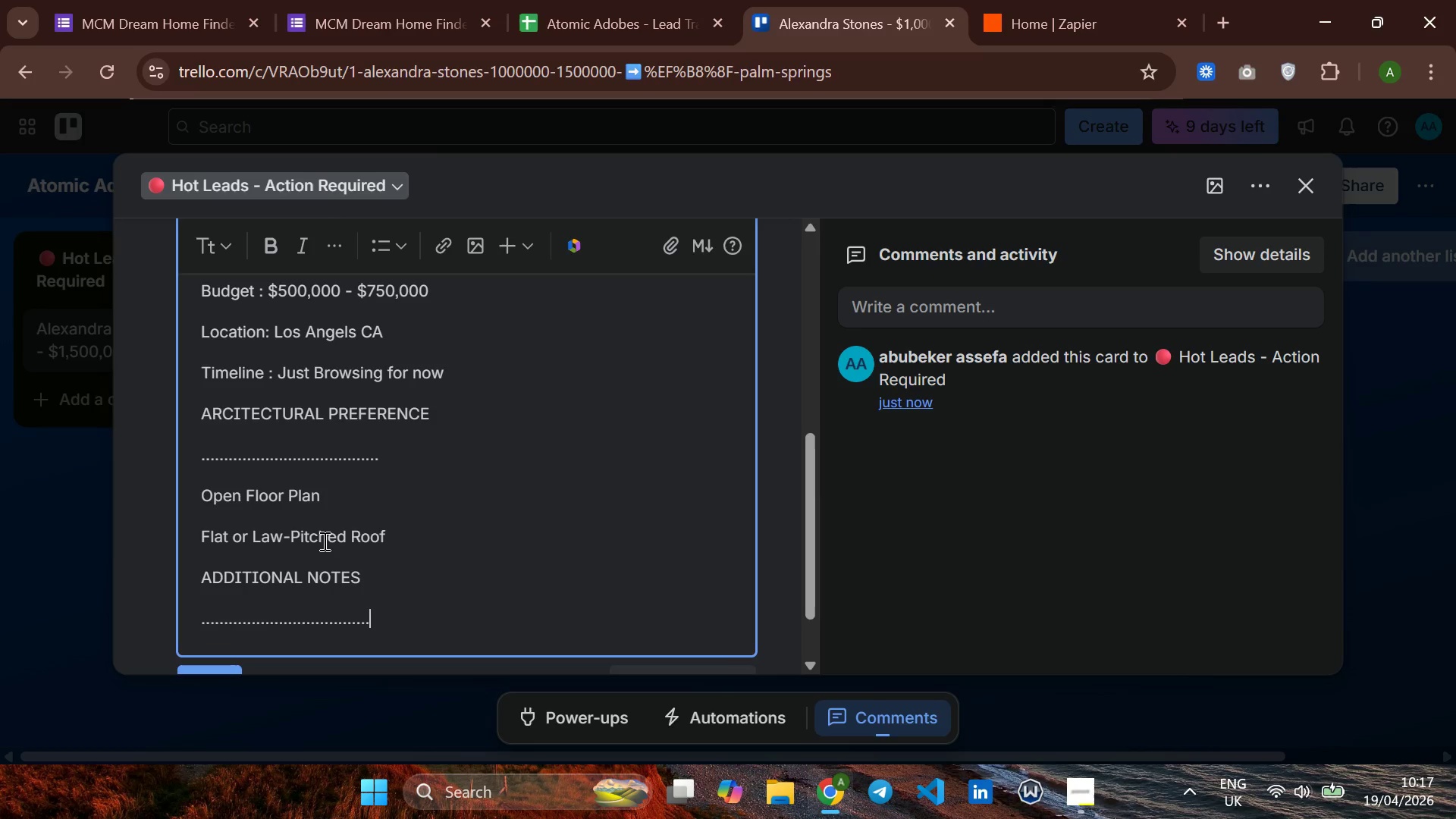 
key(Enter)
 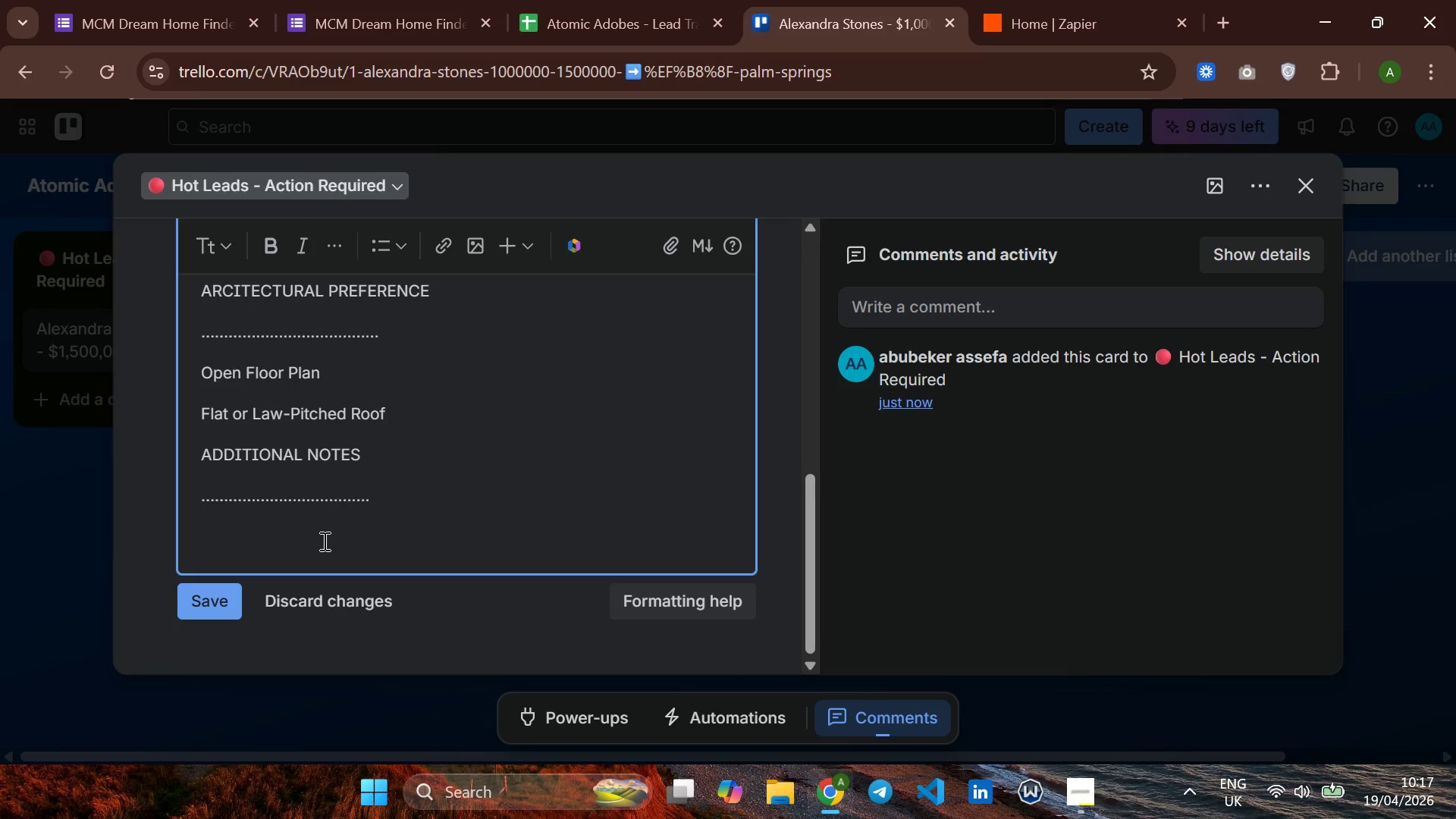 
wait(6.59)
 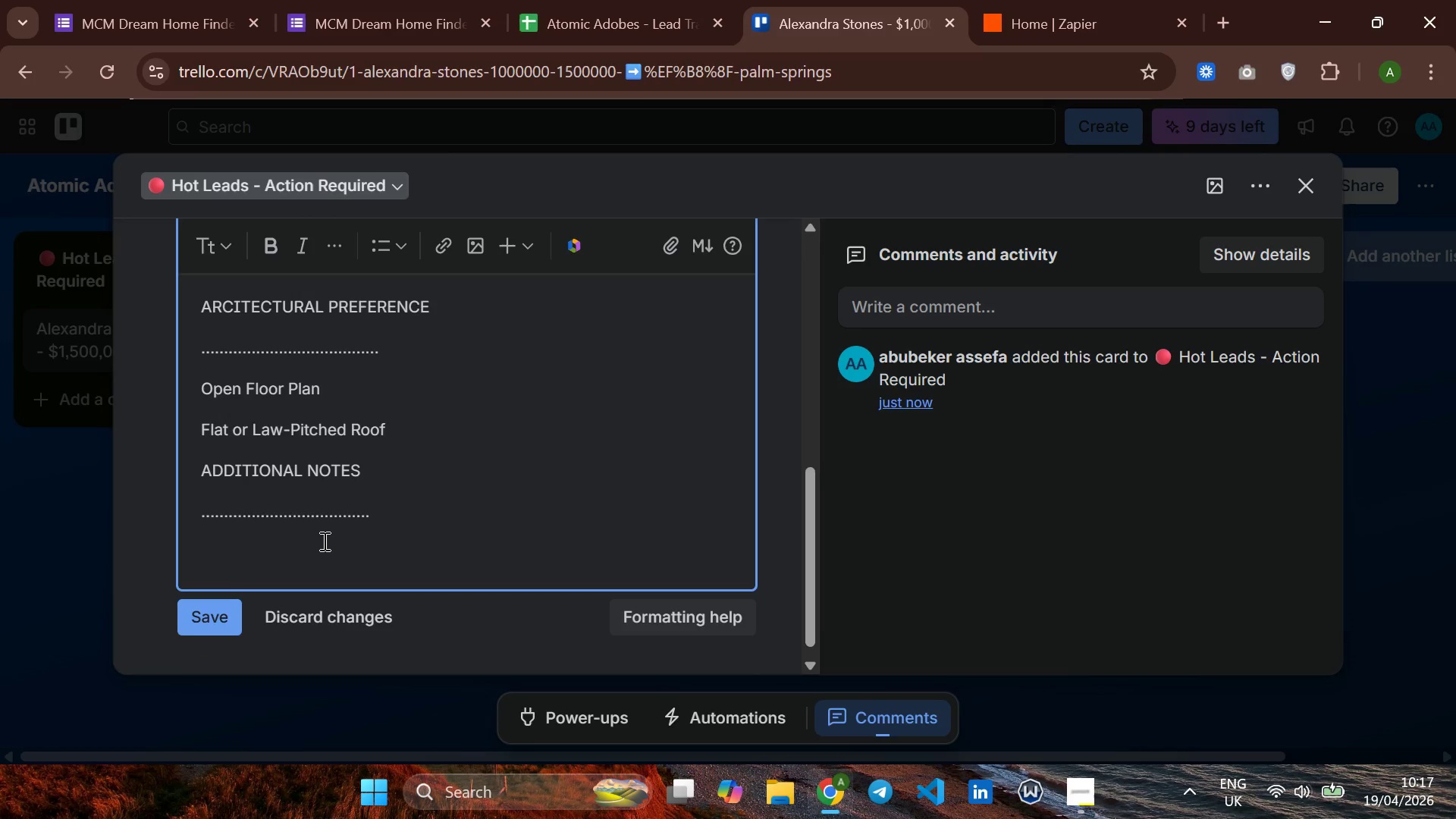 
key(CapsLock)
 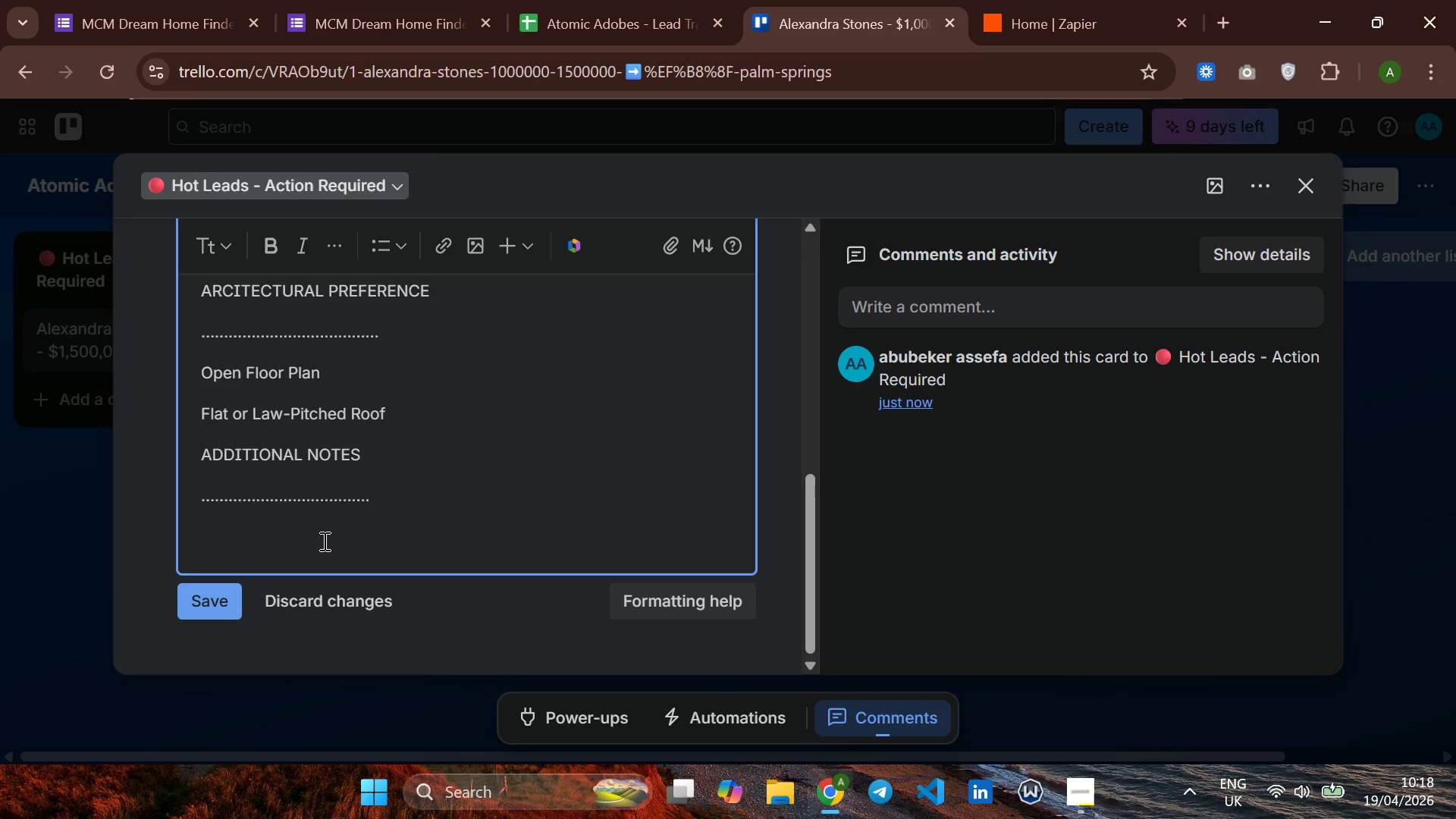 
key(CapsLock)
 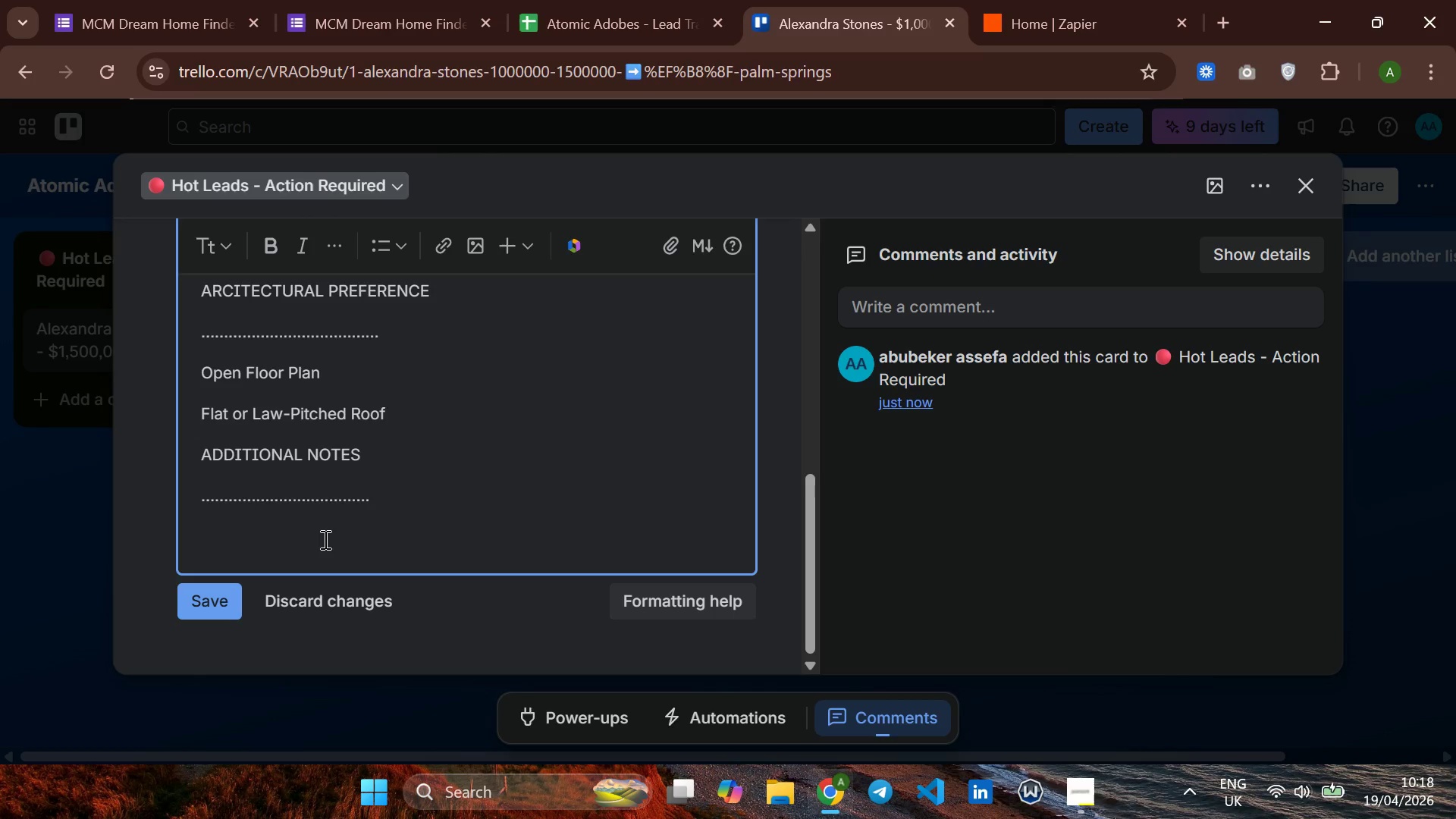 
wait(7.0)
 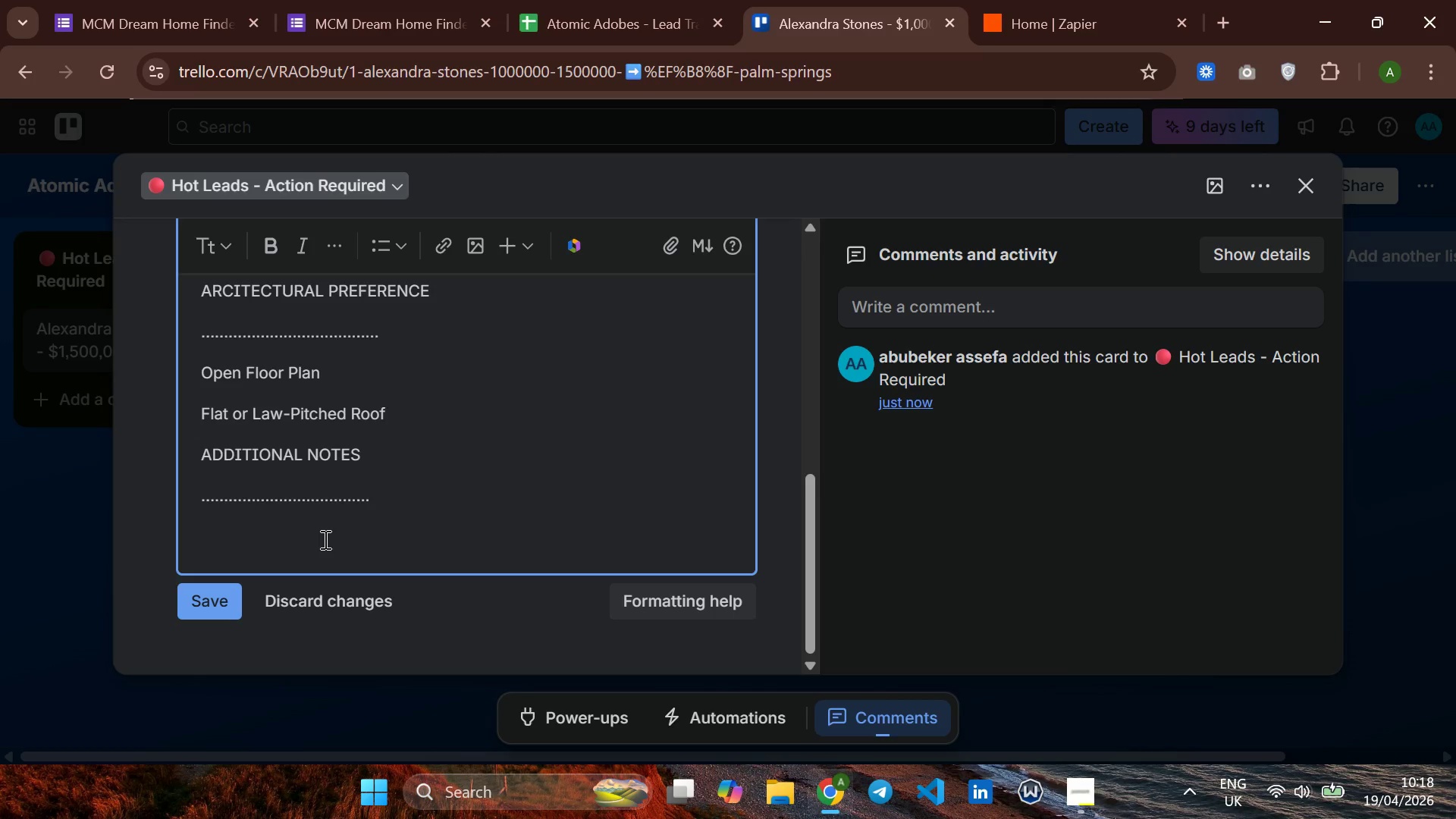 
key(CapsLock)
 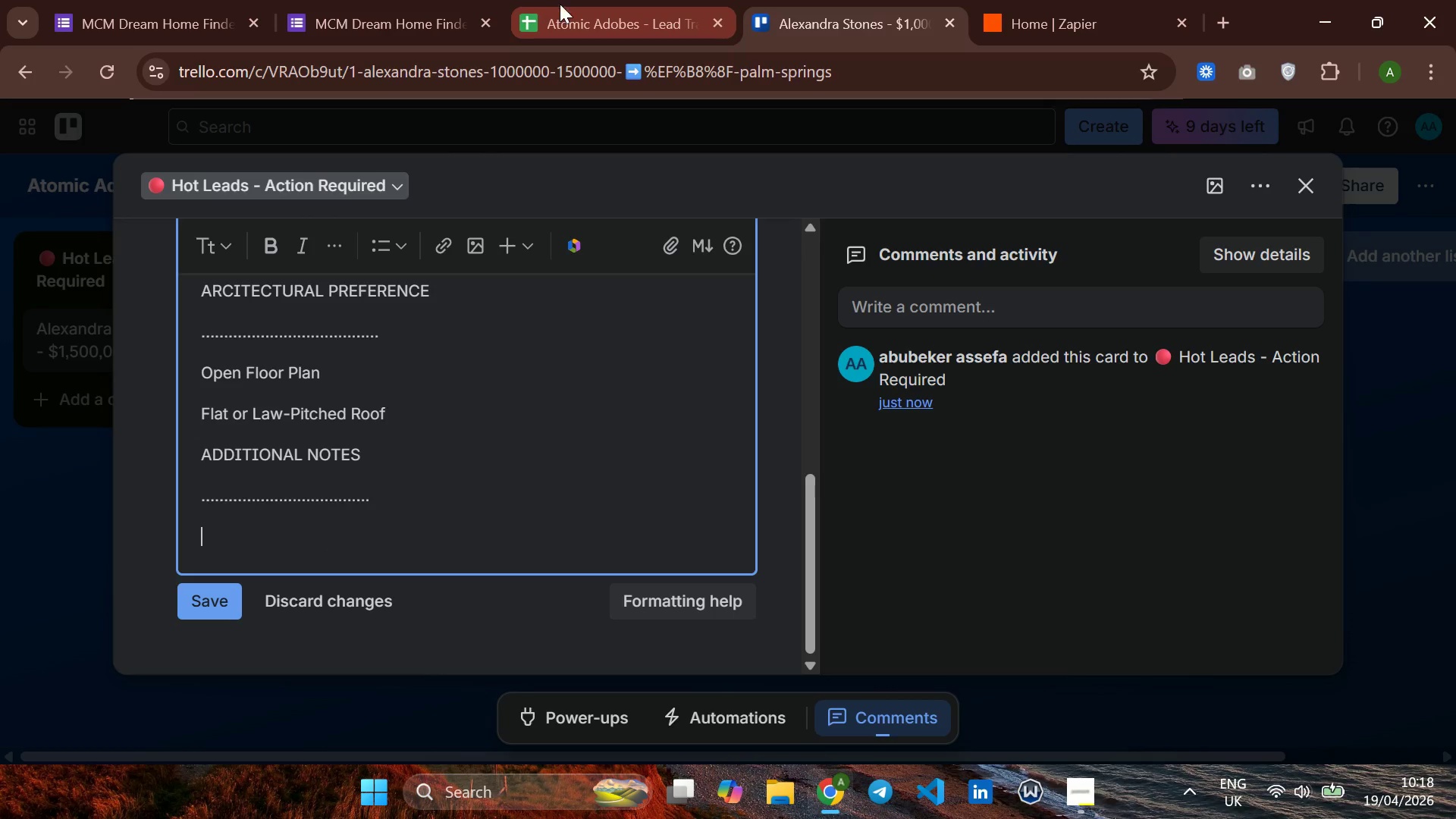 
left_click([567, 5])
 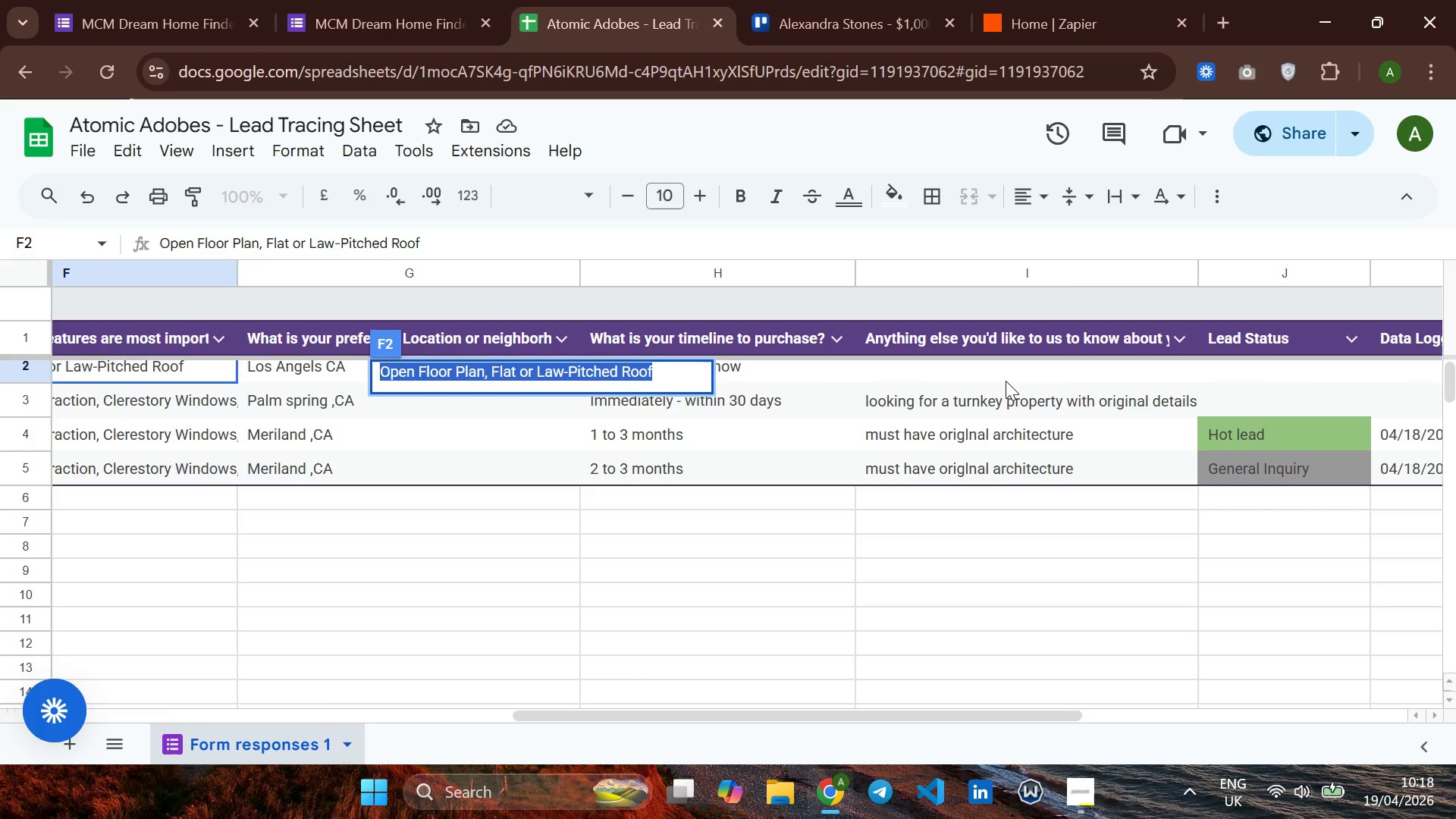 
left_click([989, 370])
 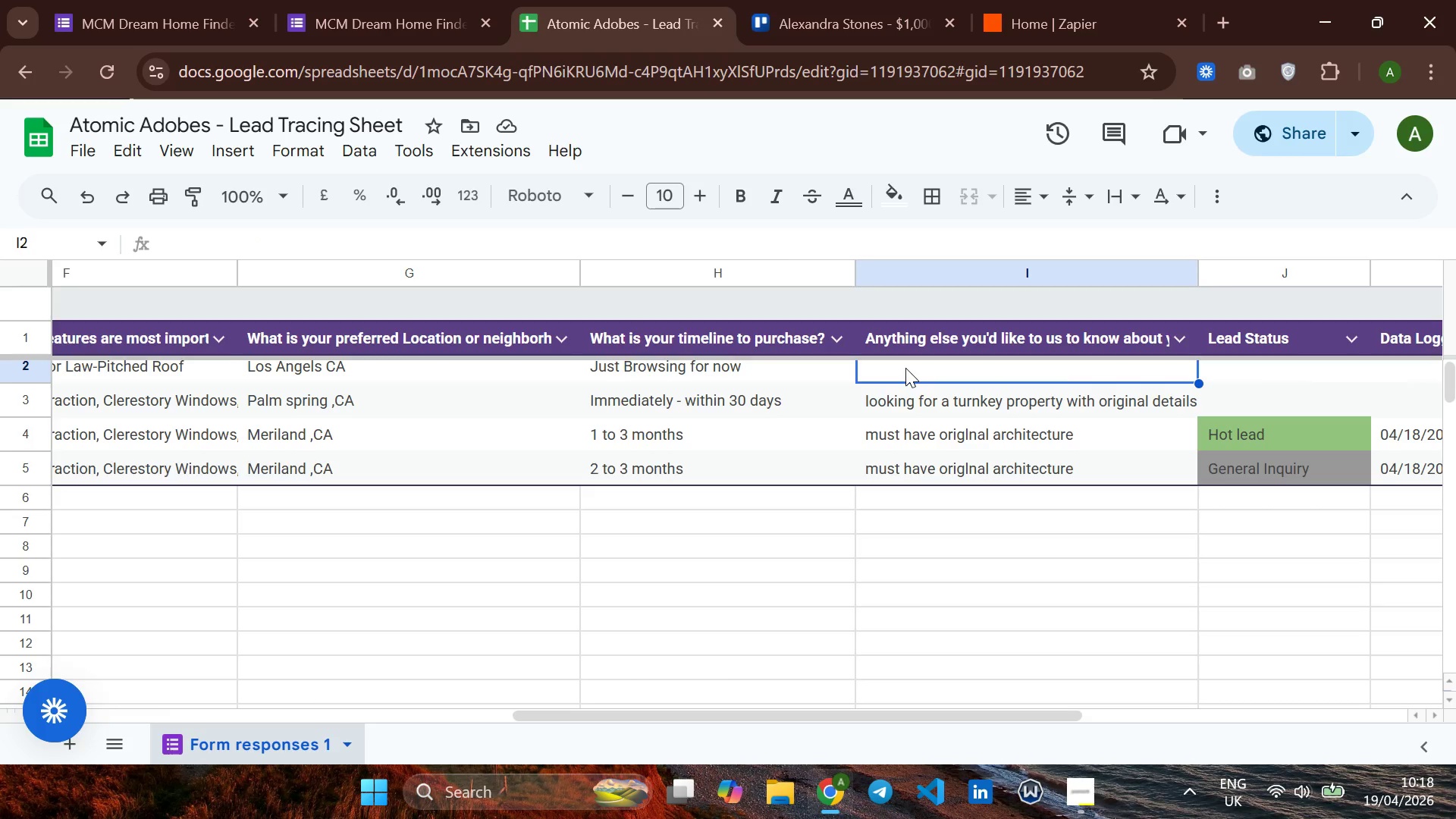 
double_click([905, 368])
 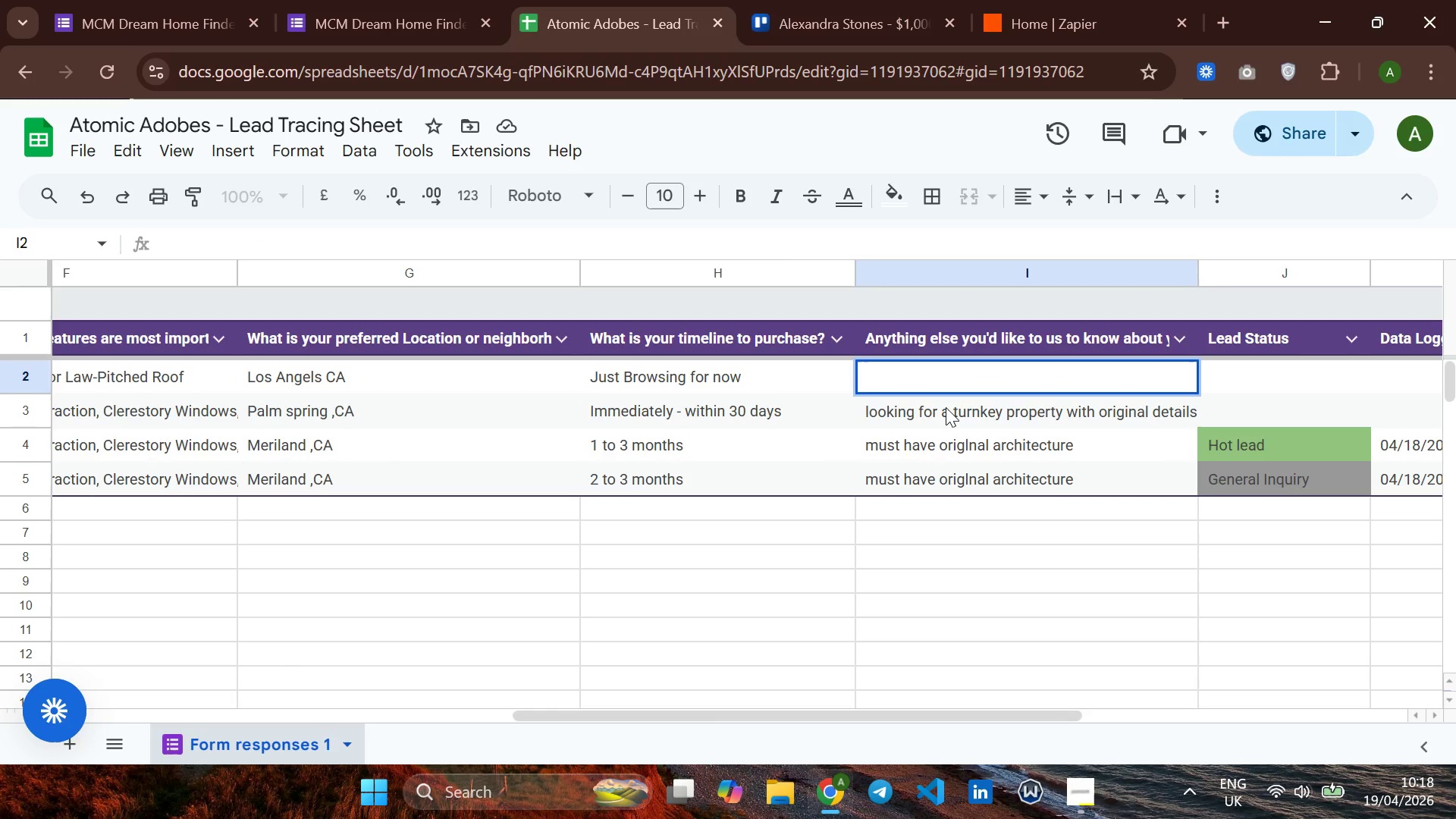 
double_click([946, 407])
 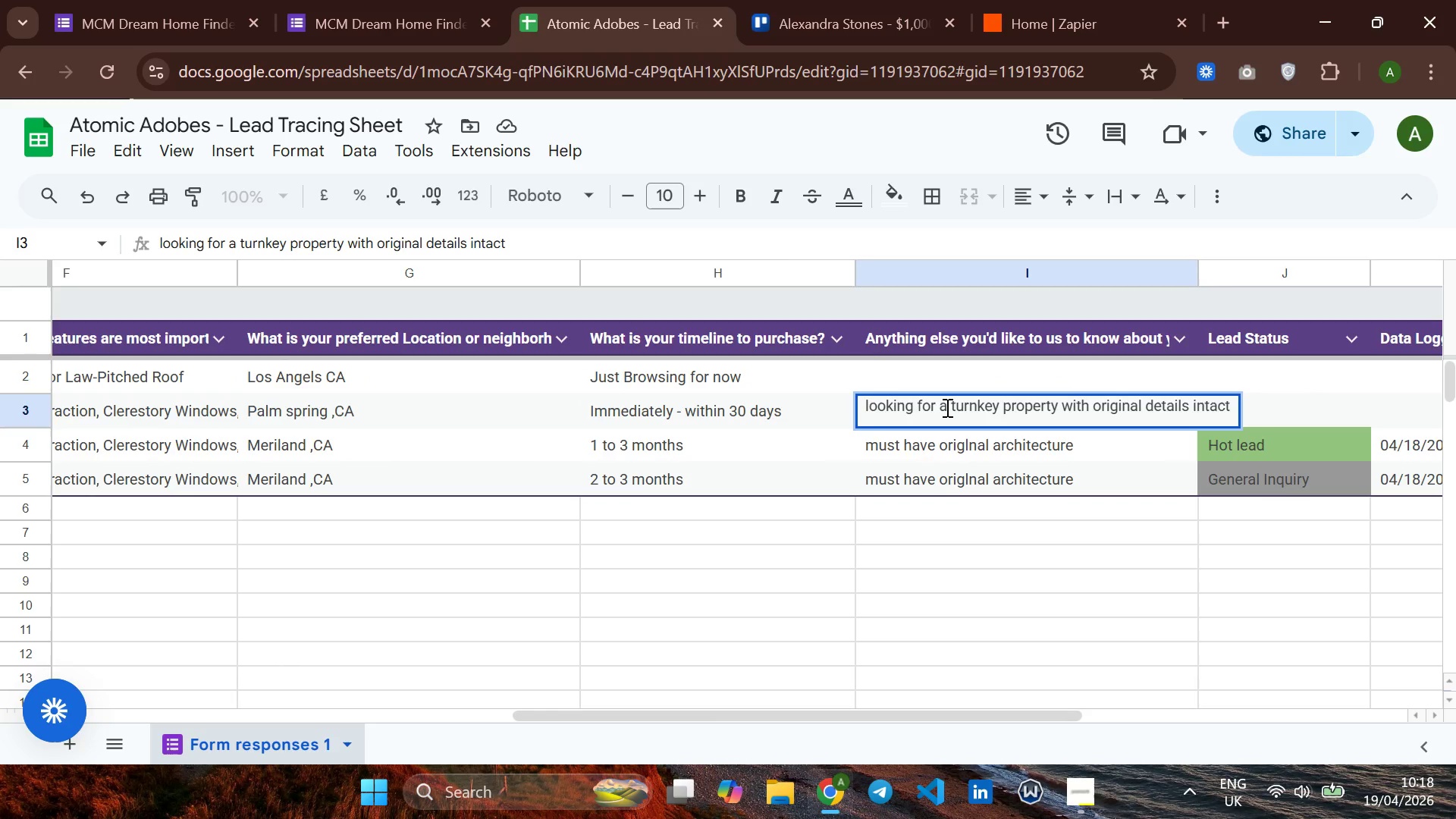 
key(Control+A)
 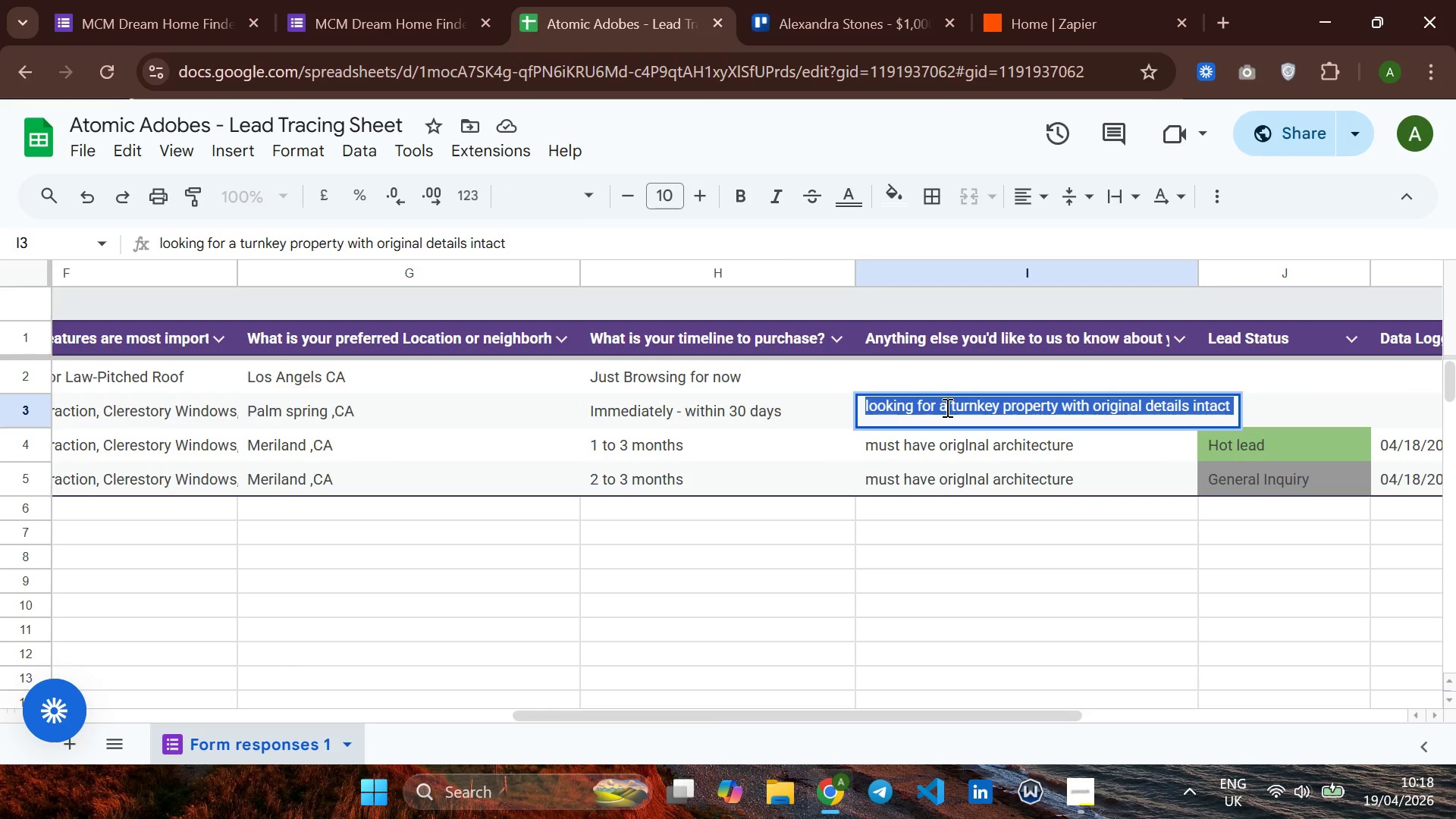 
key(Control+C)
 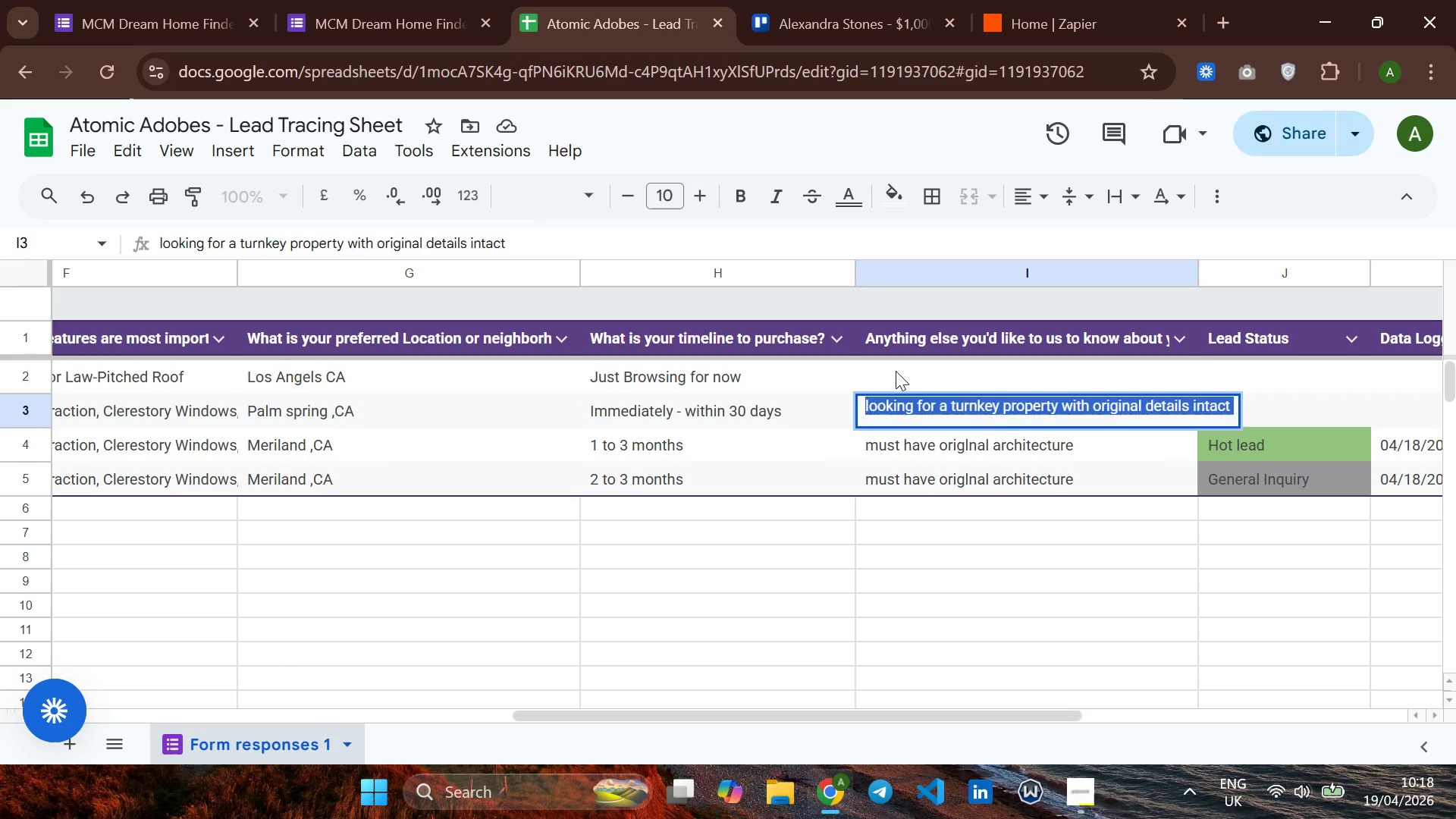 
double_click([896, 371])
 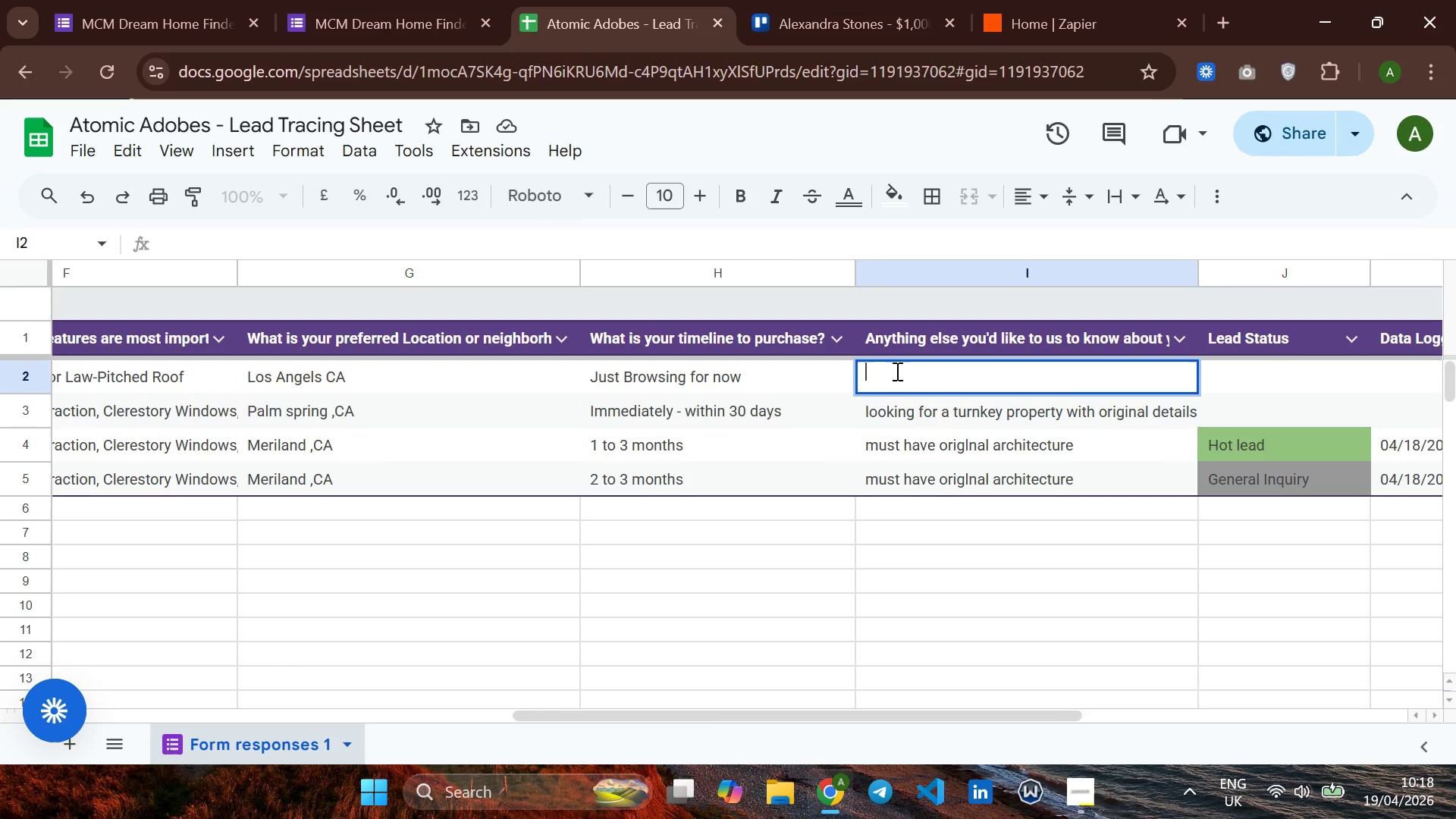 
key(Control+V)
 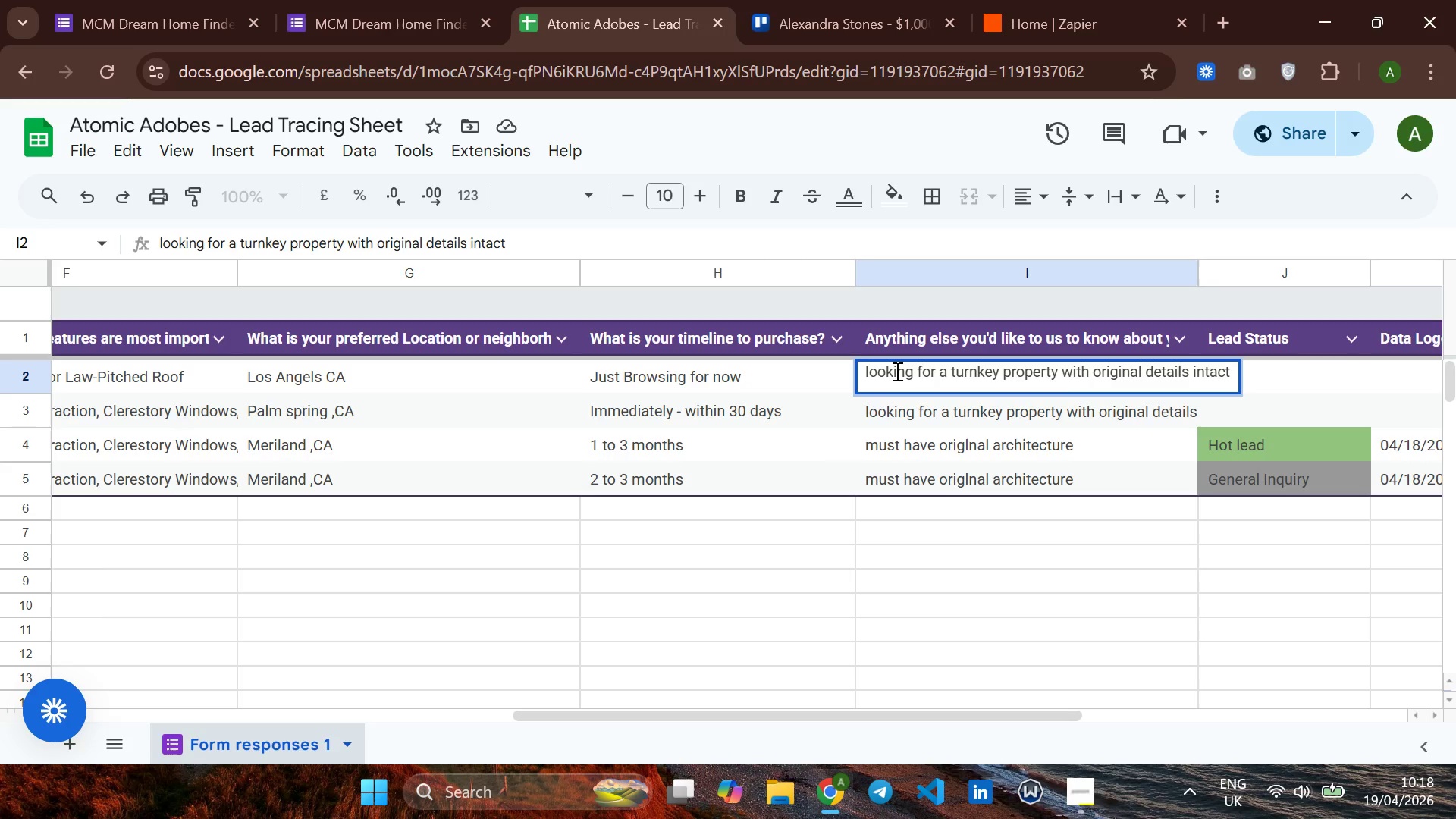 
key(Control+ControlLeft)
 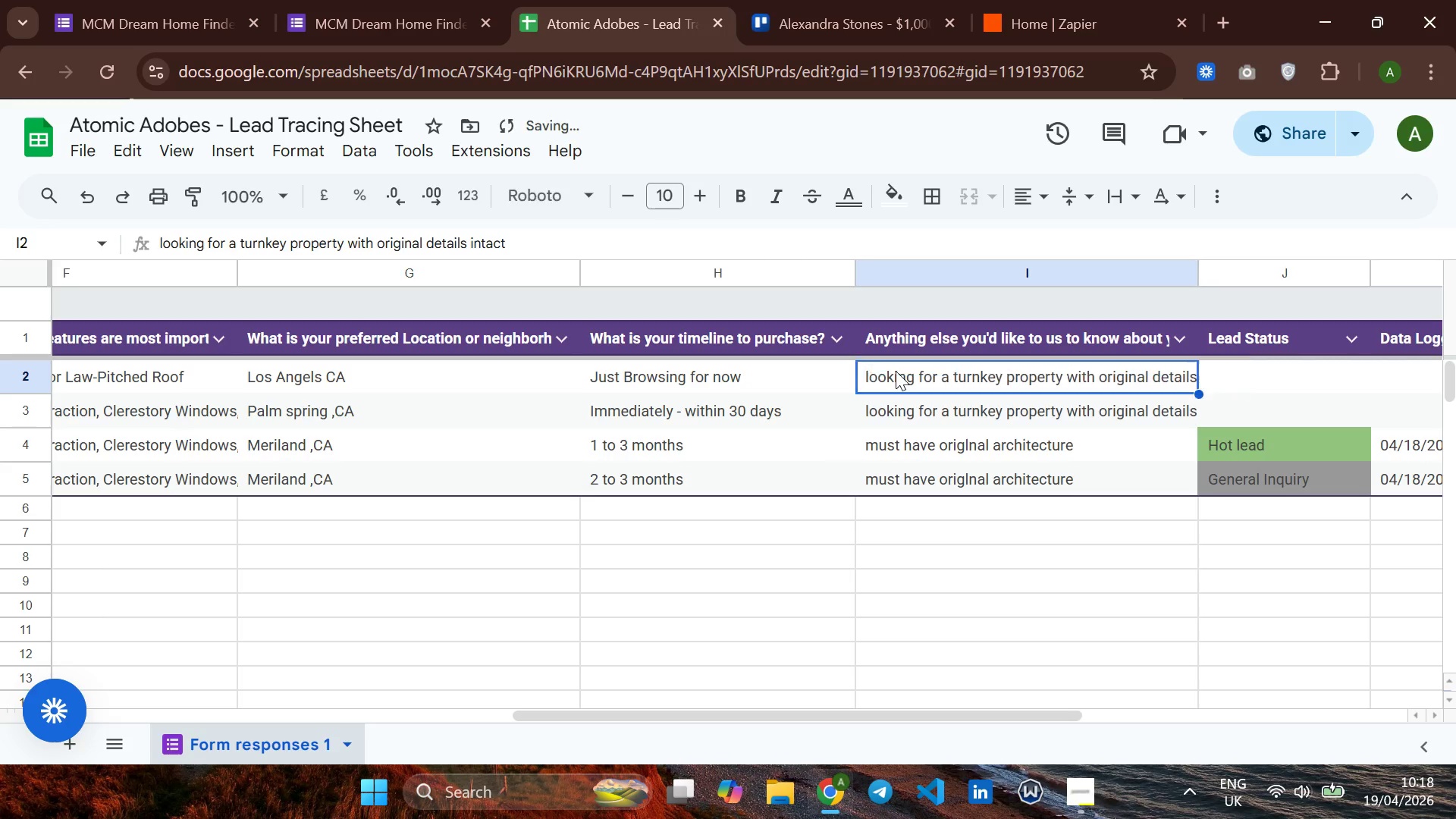 
key(Control+S)
 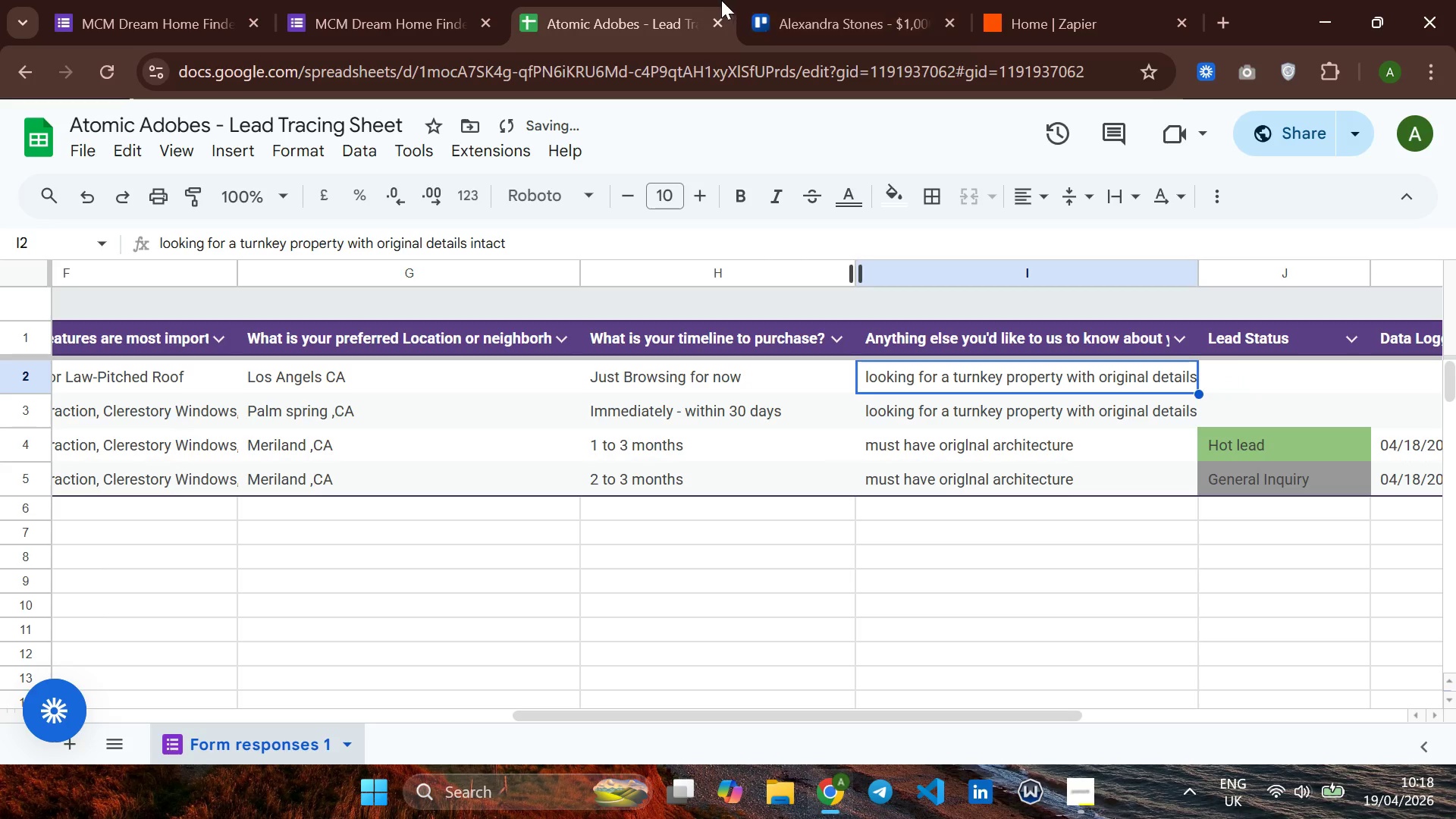 
left_click([823, 47])
 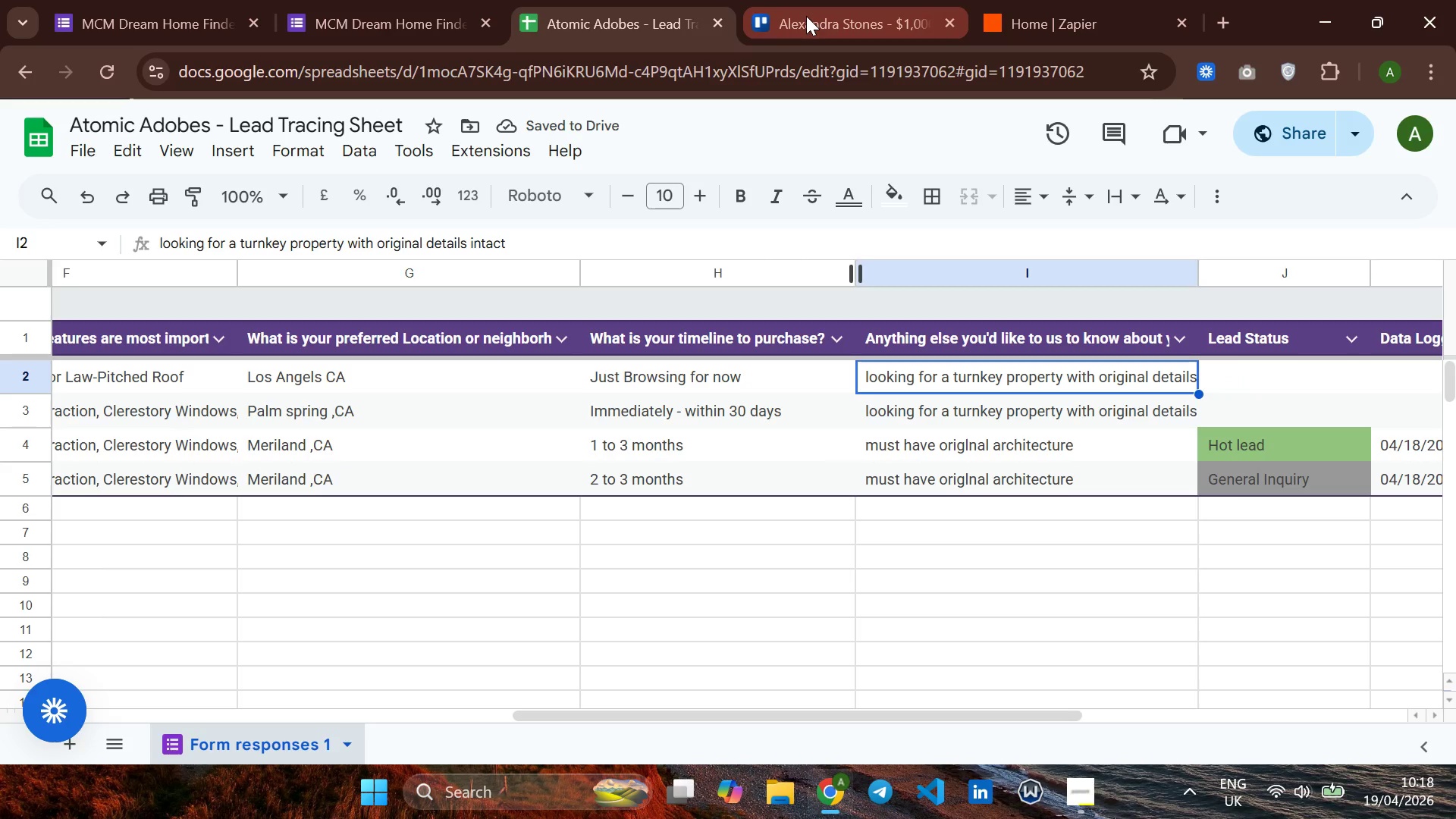 
left_click([806, 16])
 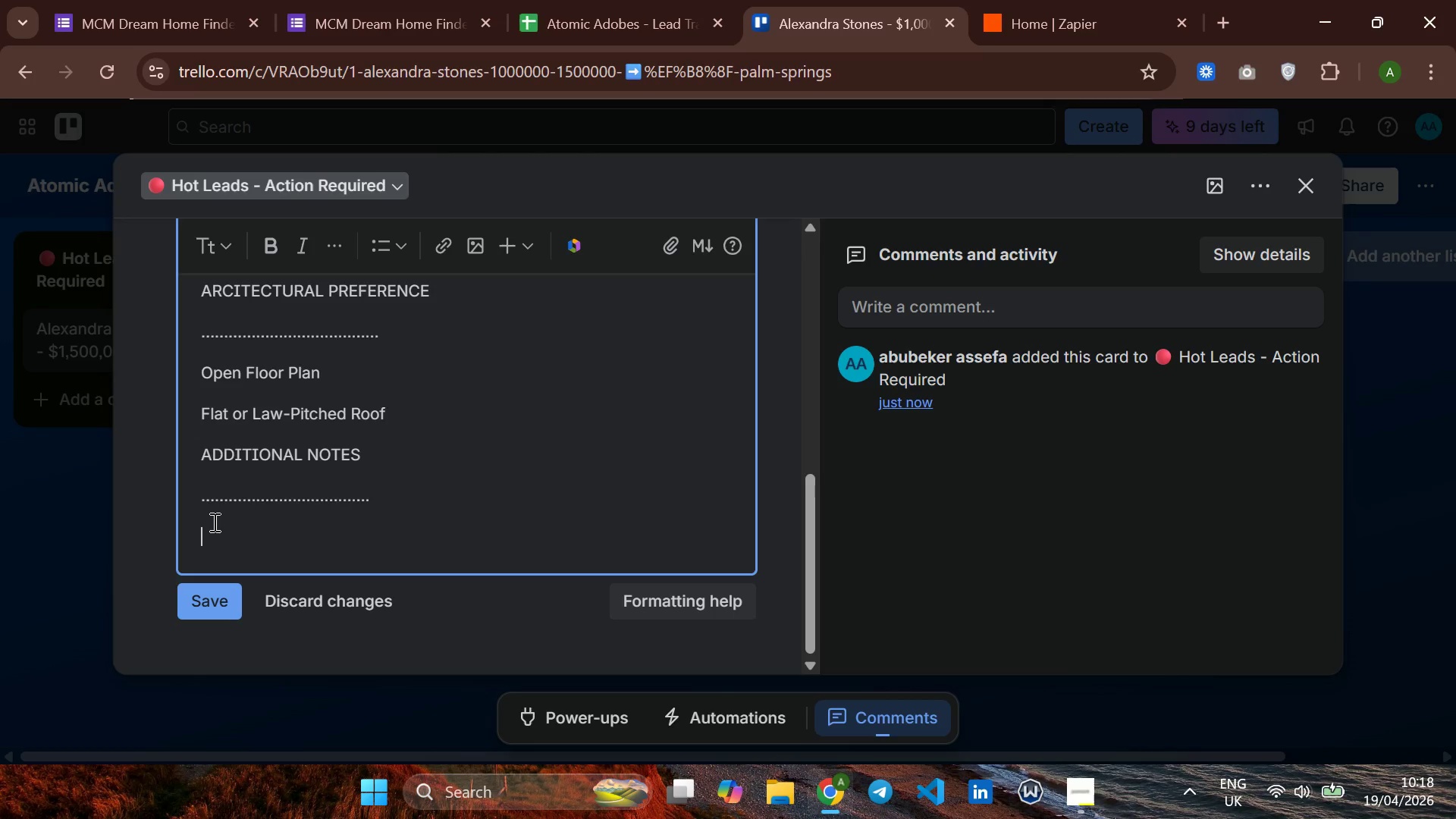 
key(Control+V)
 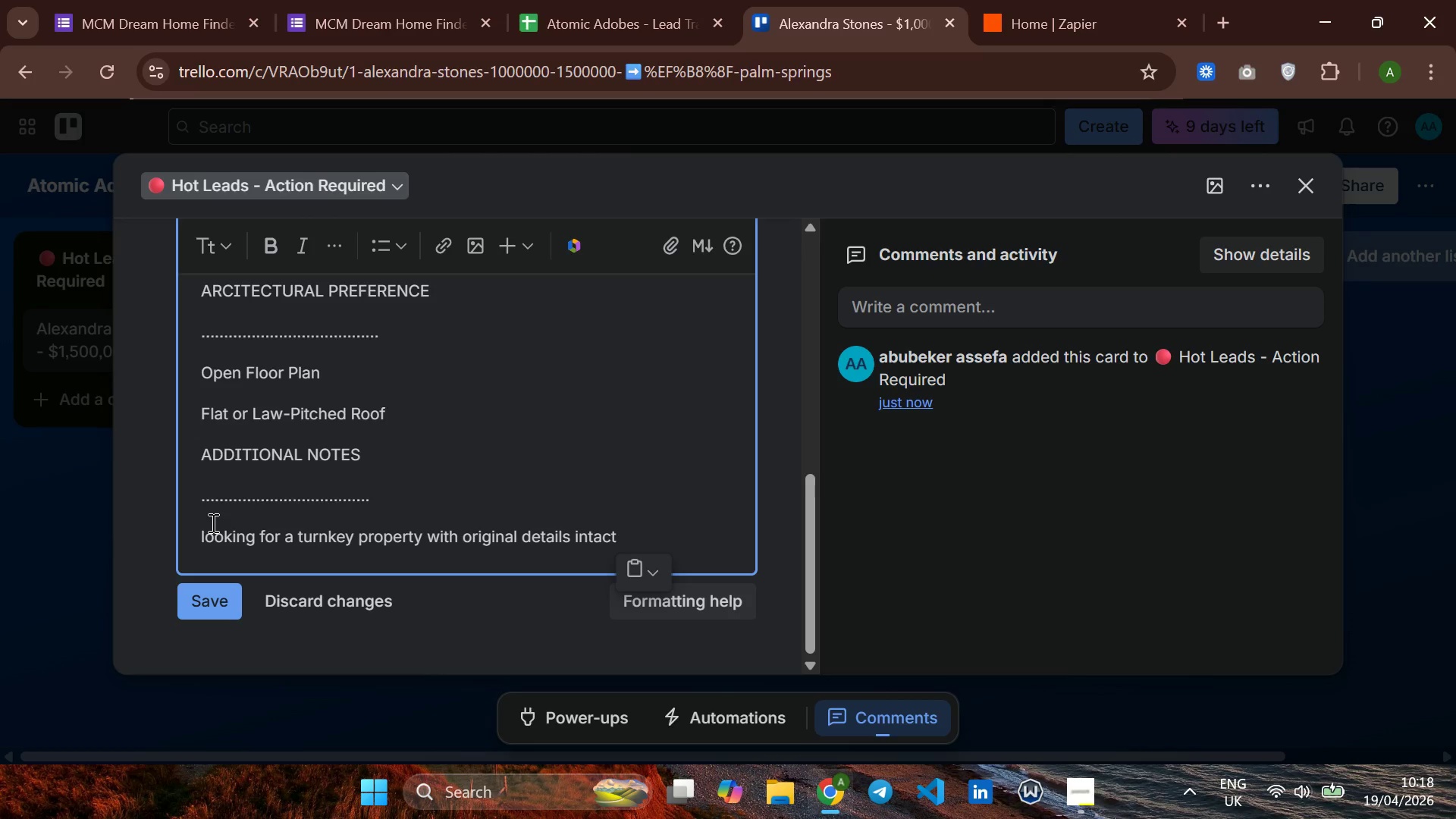 
key(Enter)
 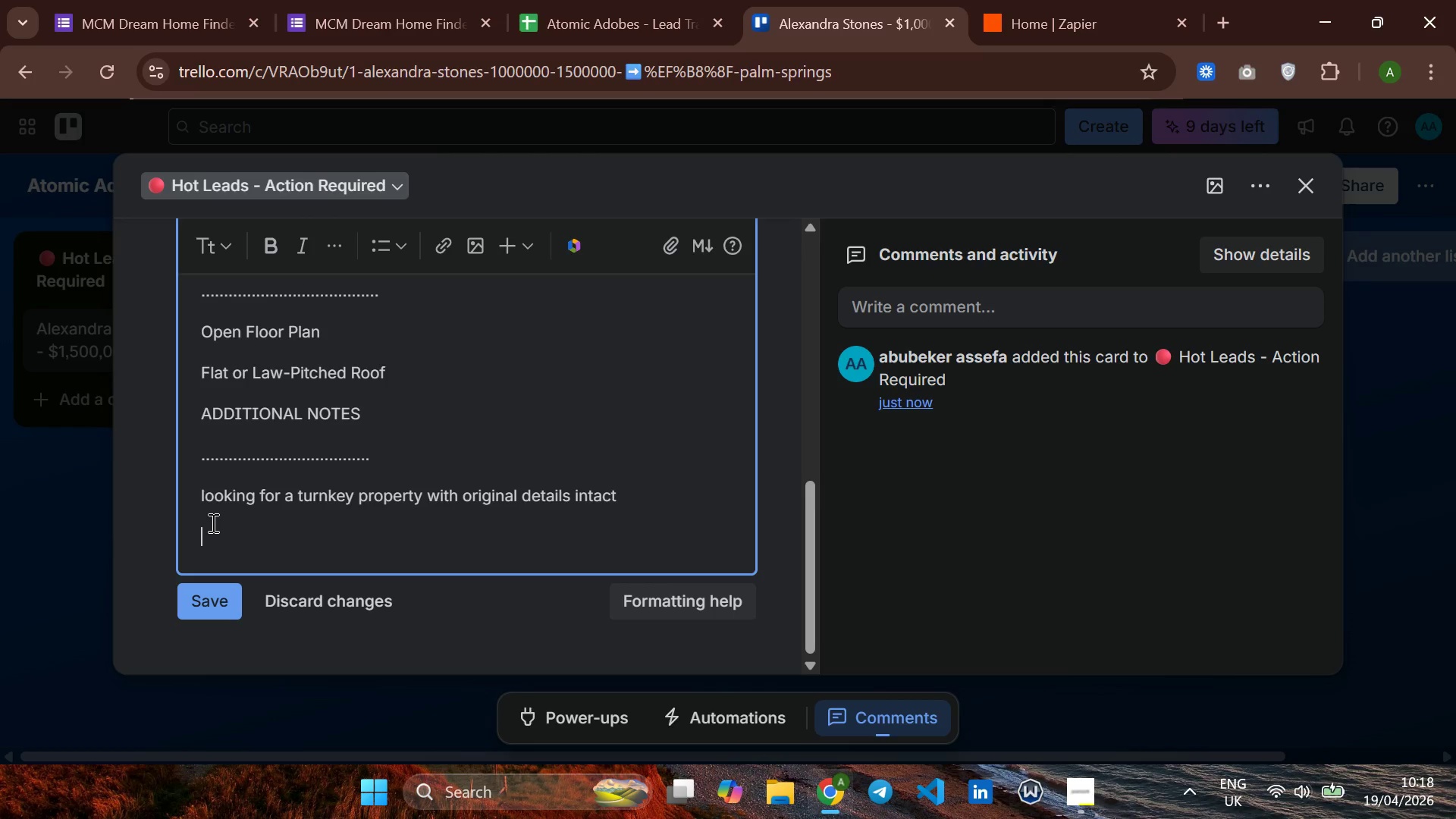 
type(LEAD )
 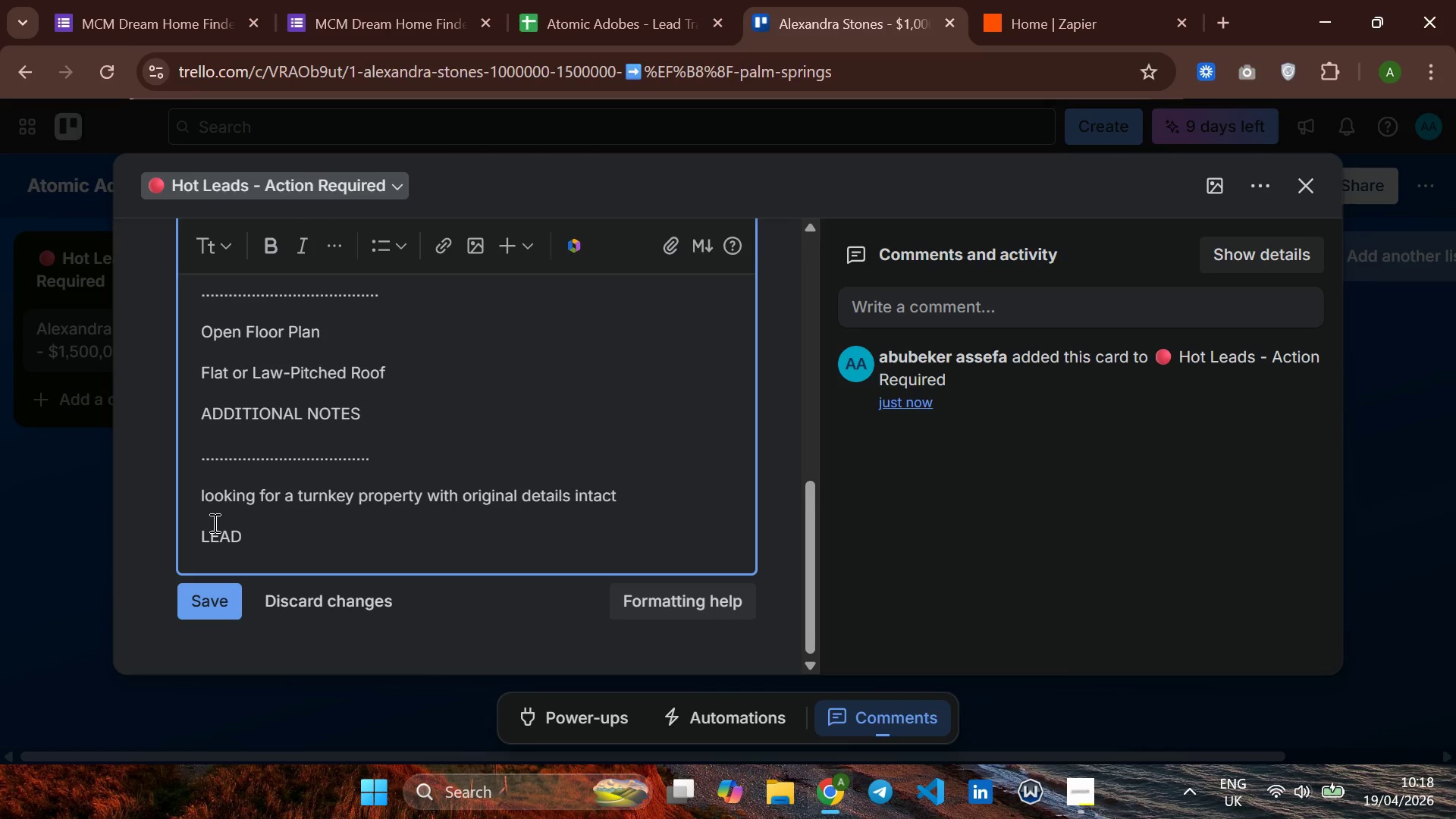 
type(s)
key(Backspace)
type(Status )
key(Backspace)
key(Backspace)
key(Backspace)
key(Backspace)
key(Backspace)
key(Backspace)
type(T)
 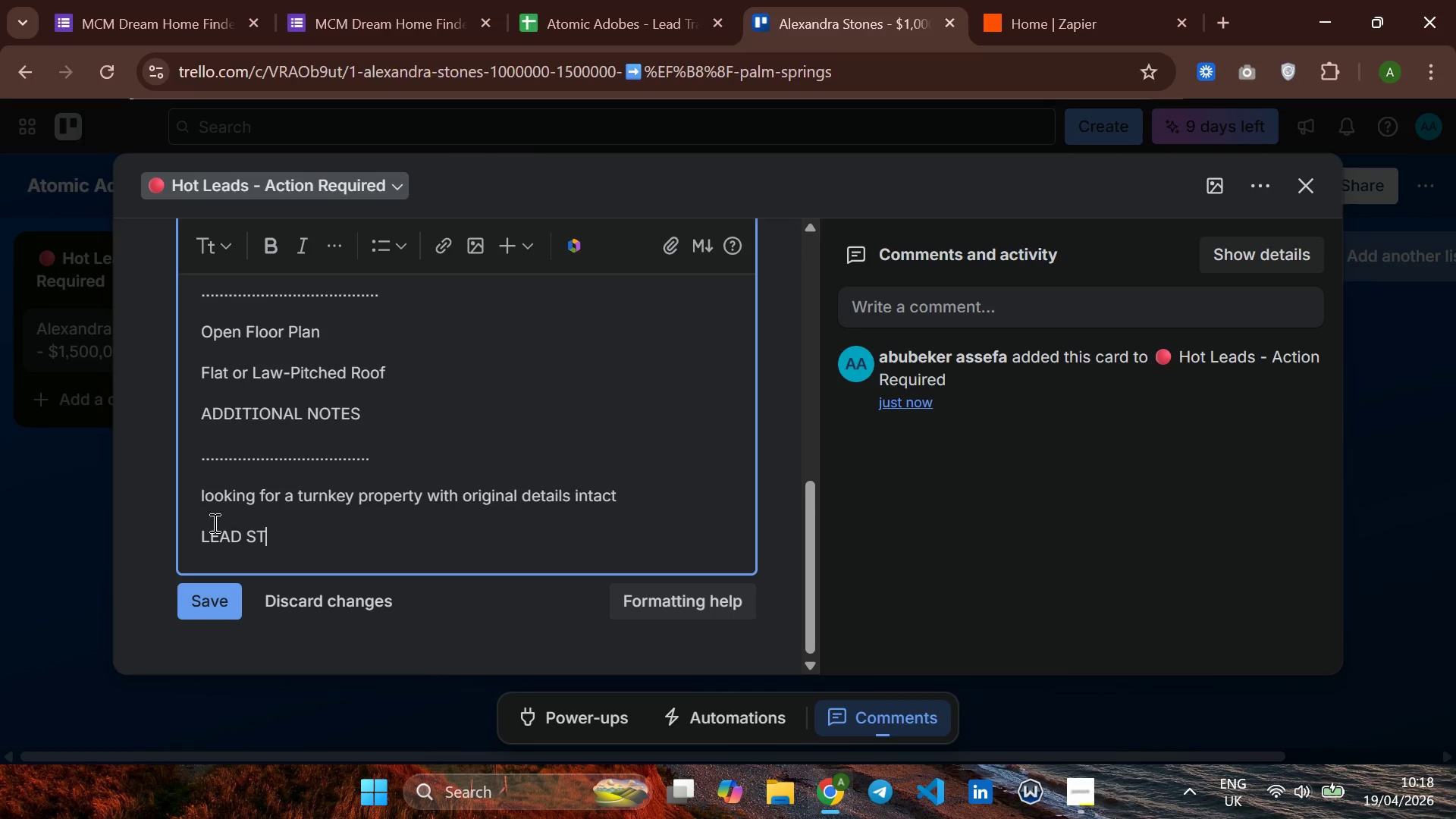 
type(ATUS)
 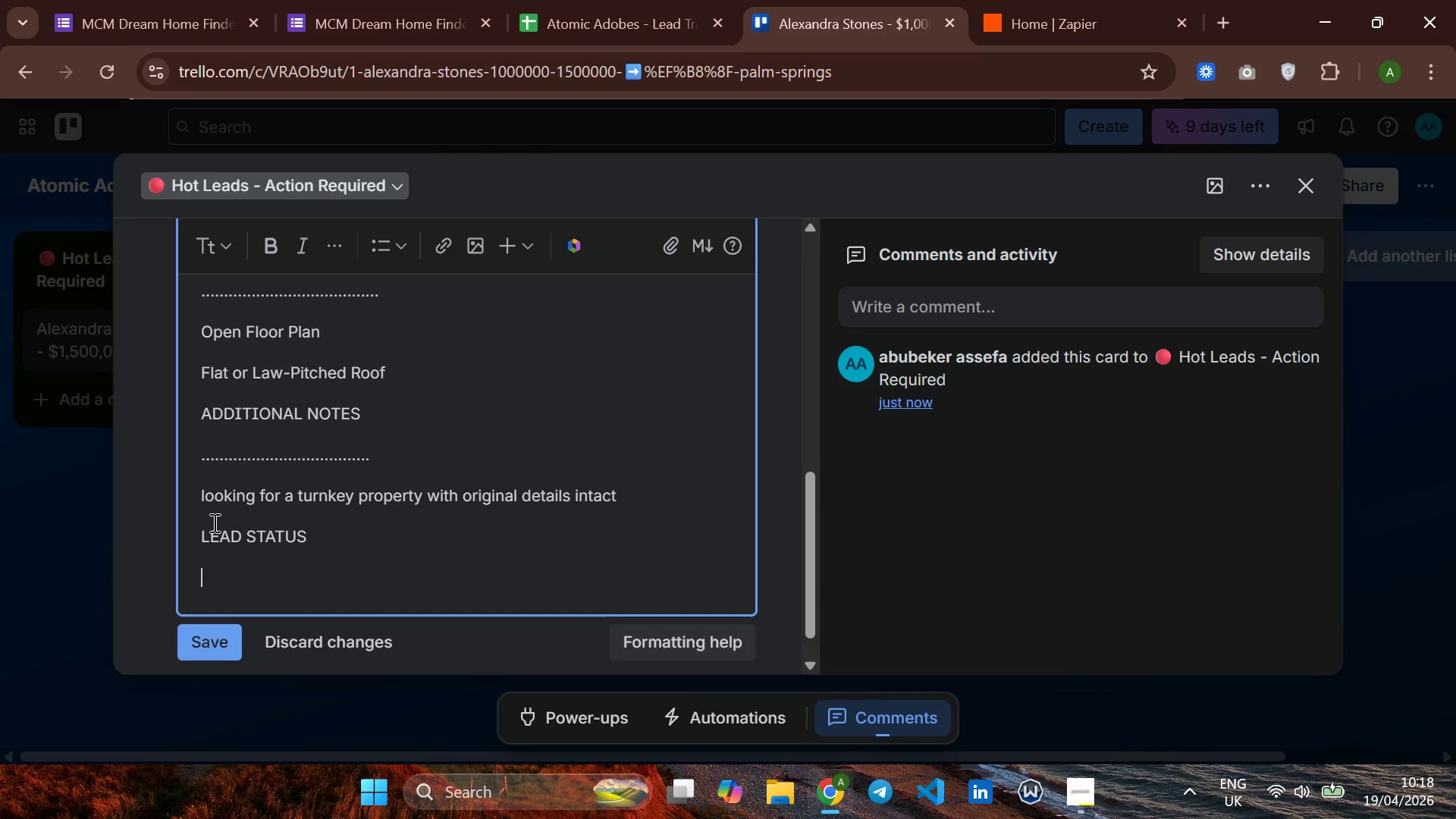 
key(Enter)
 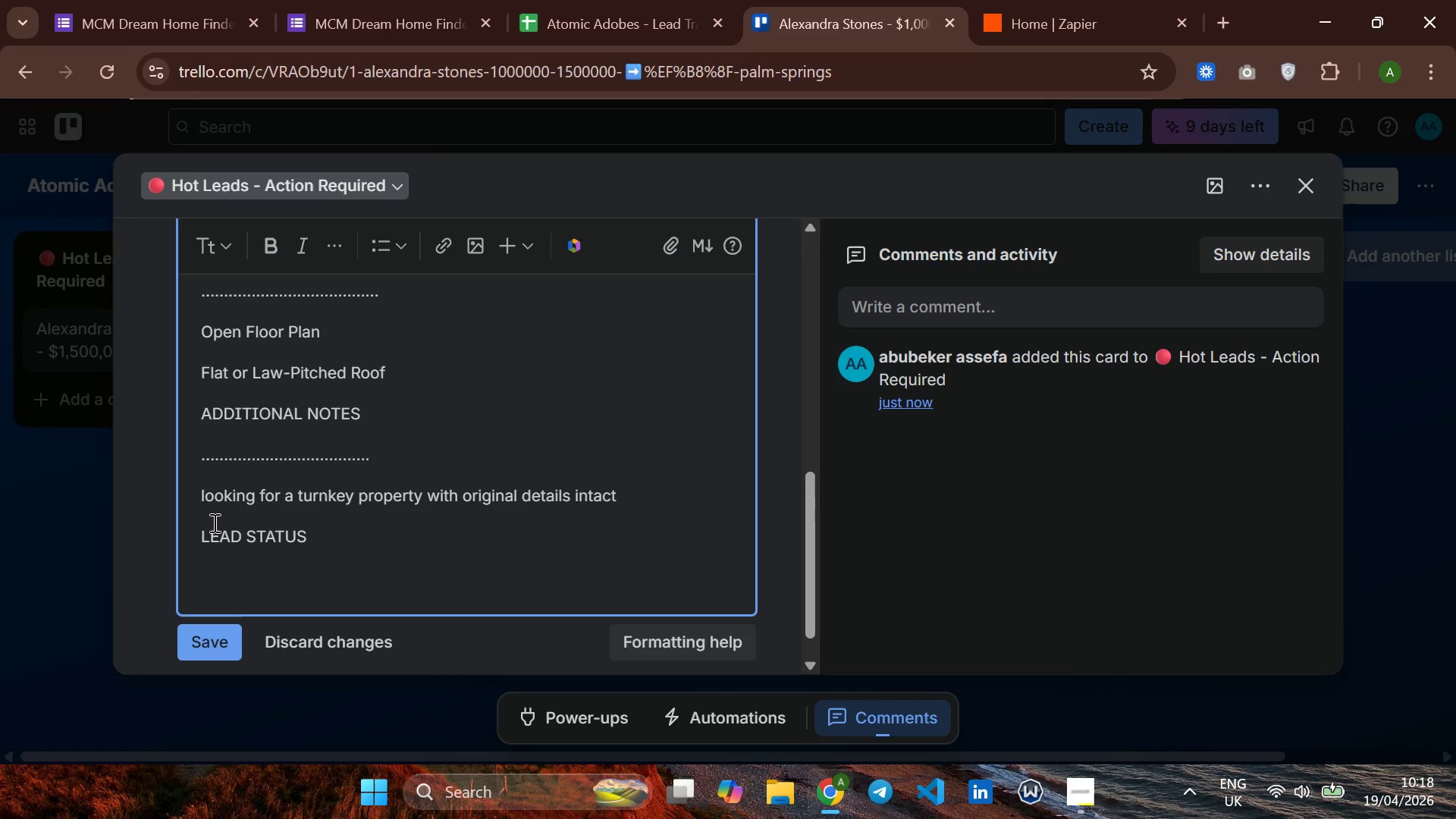 
hold_key(key=Period, duration=1.5)
 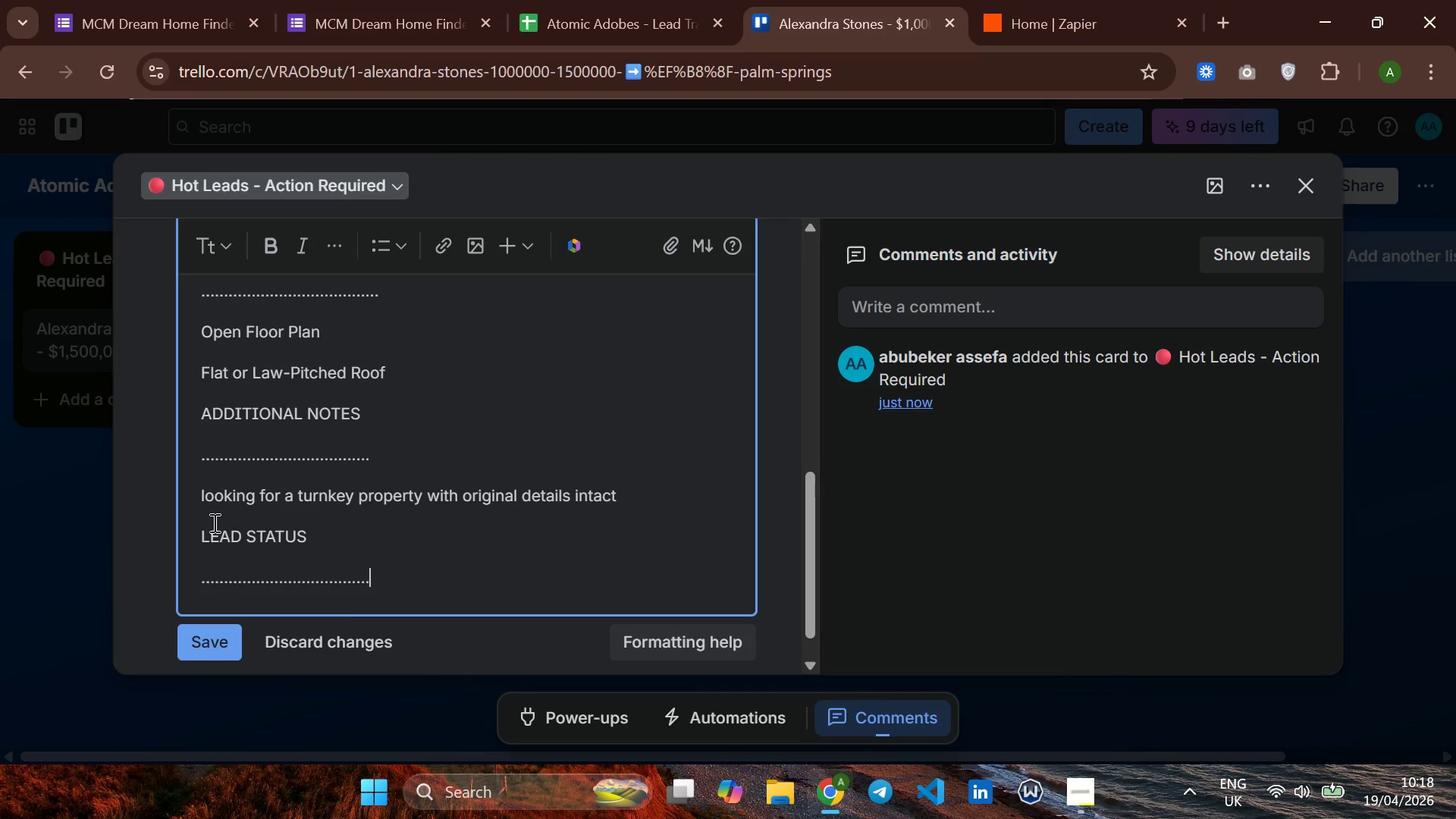 
key(Period)
 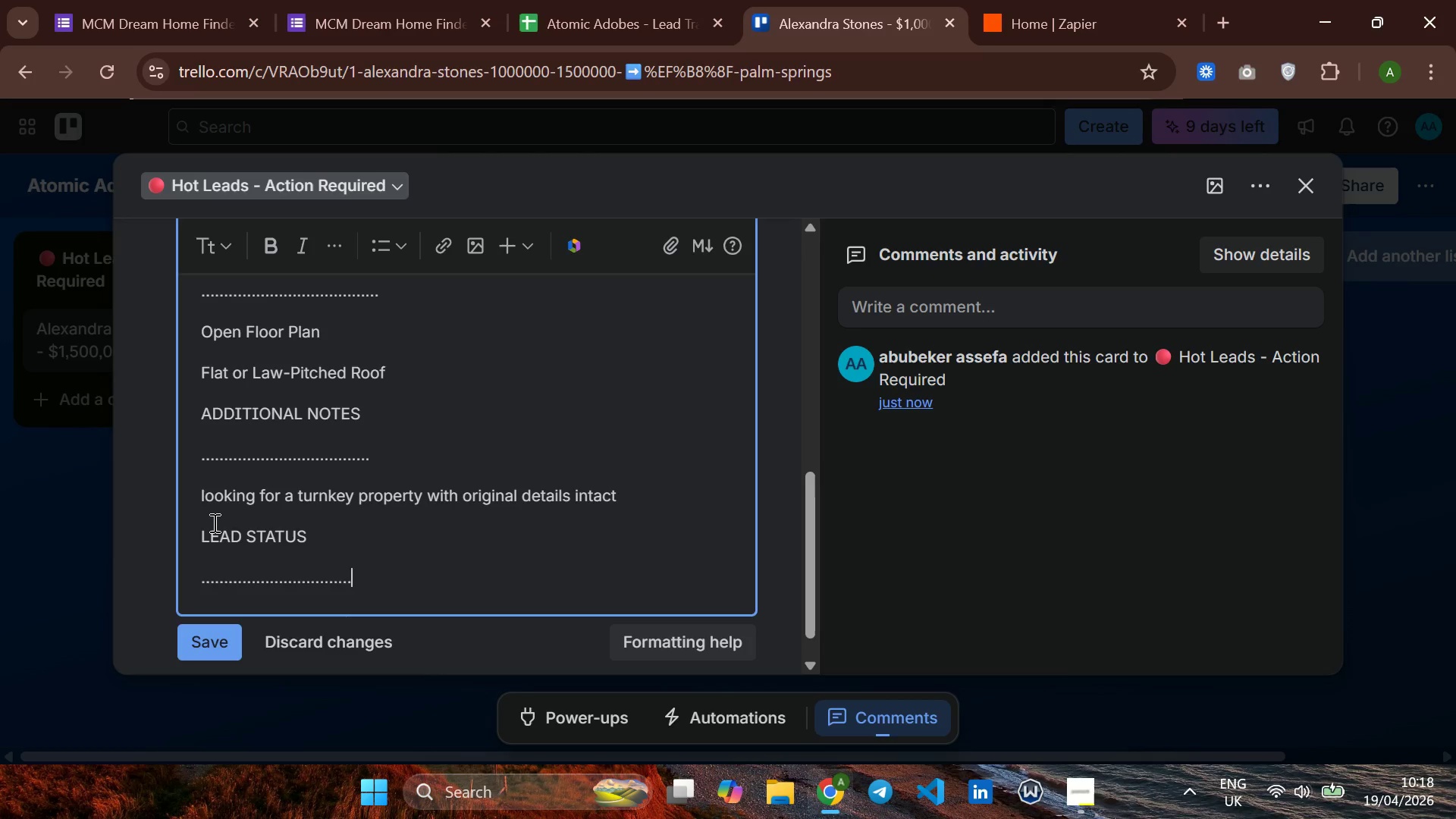 
key(Period)
 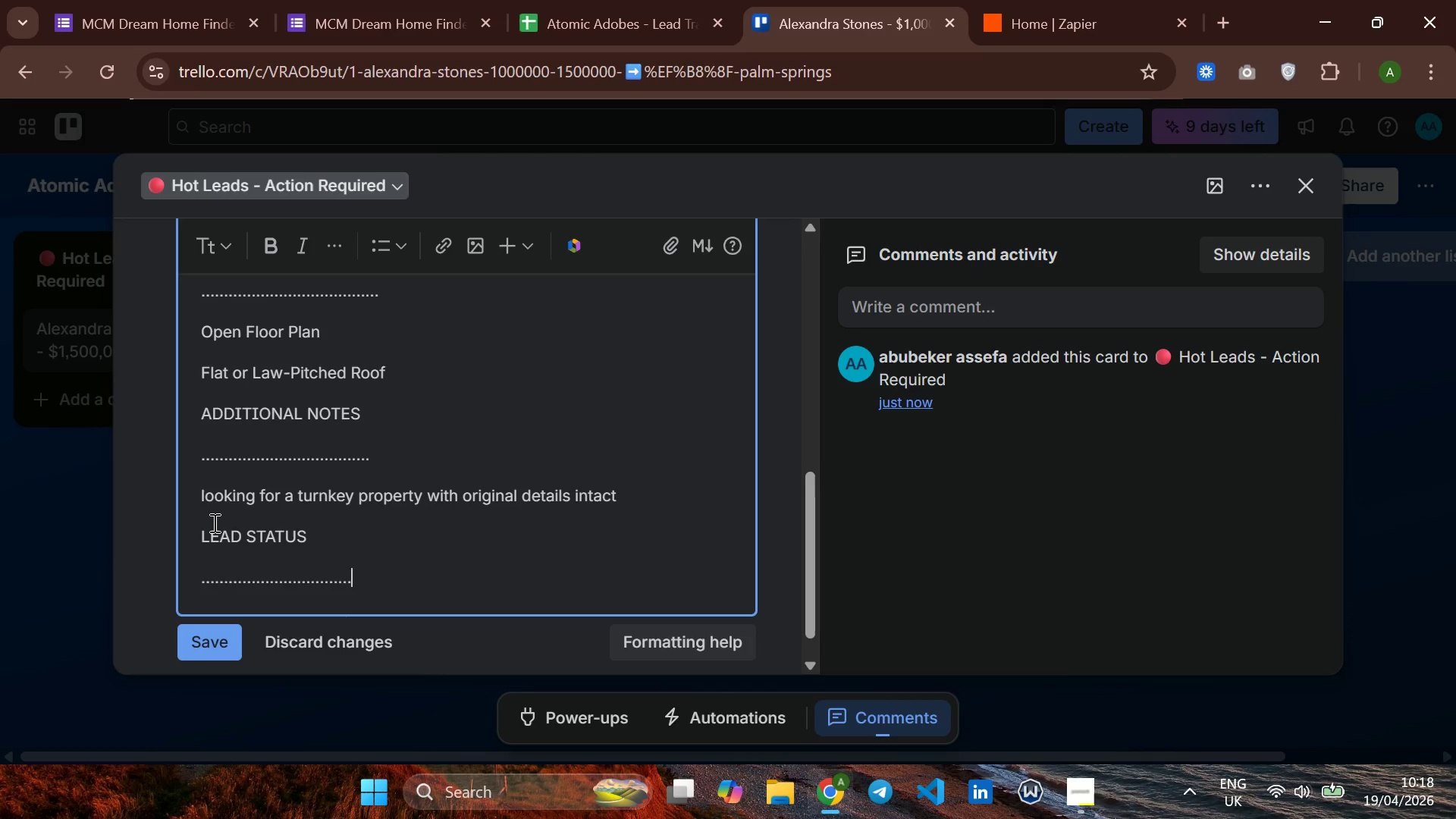 
key(Period)
 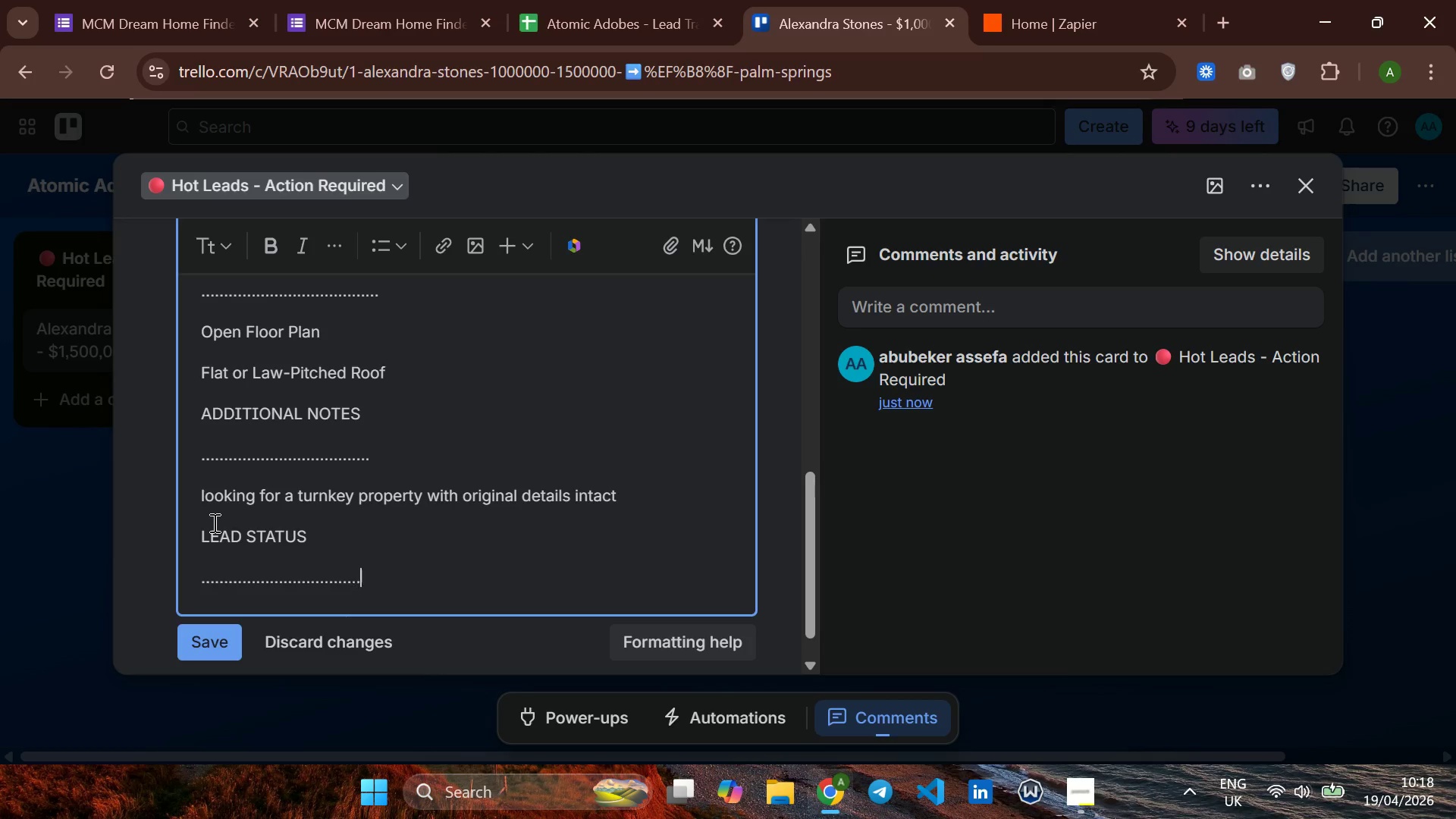 
key(Period)
 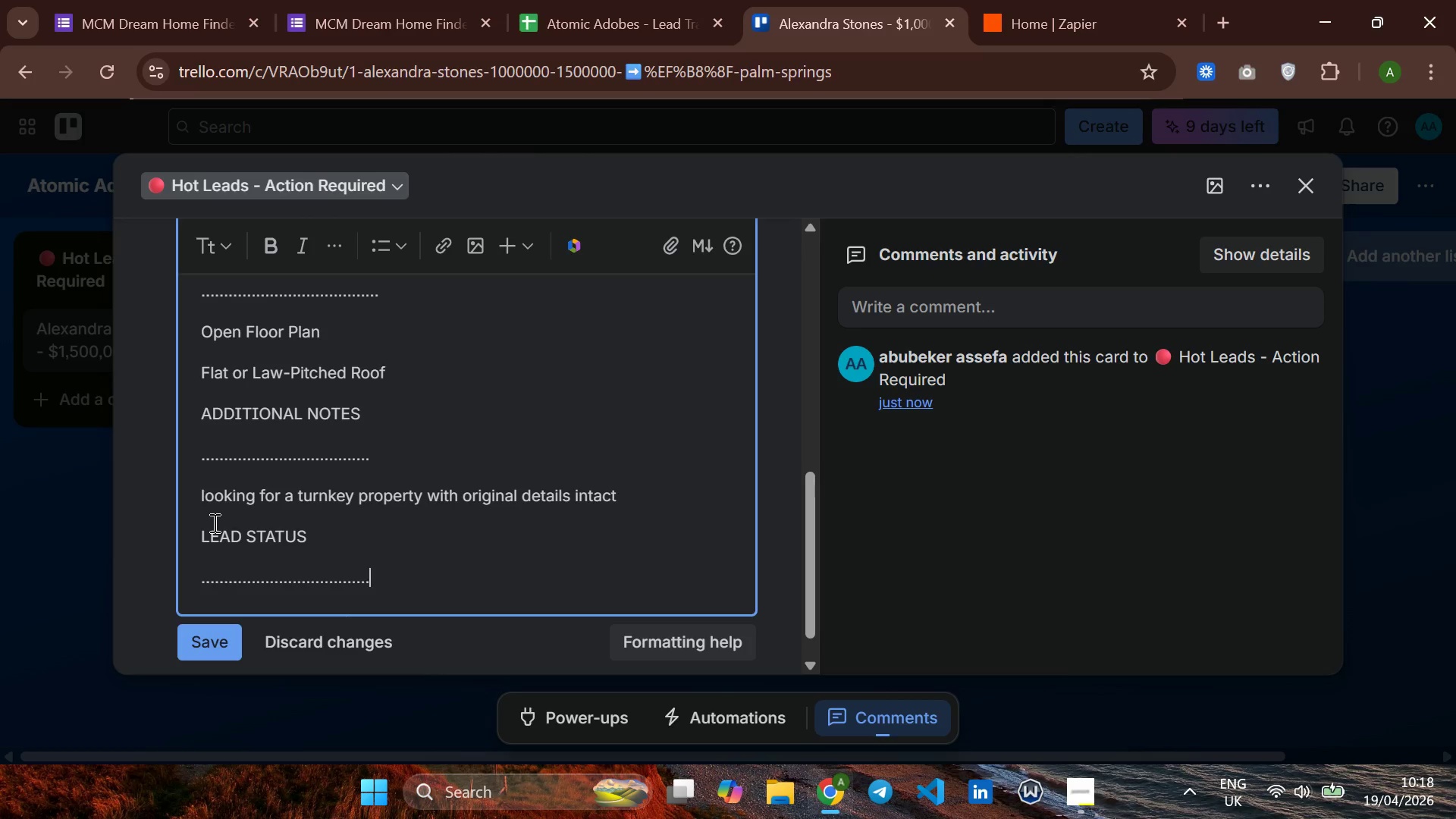 
key(Backspace)
 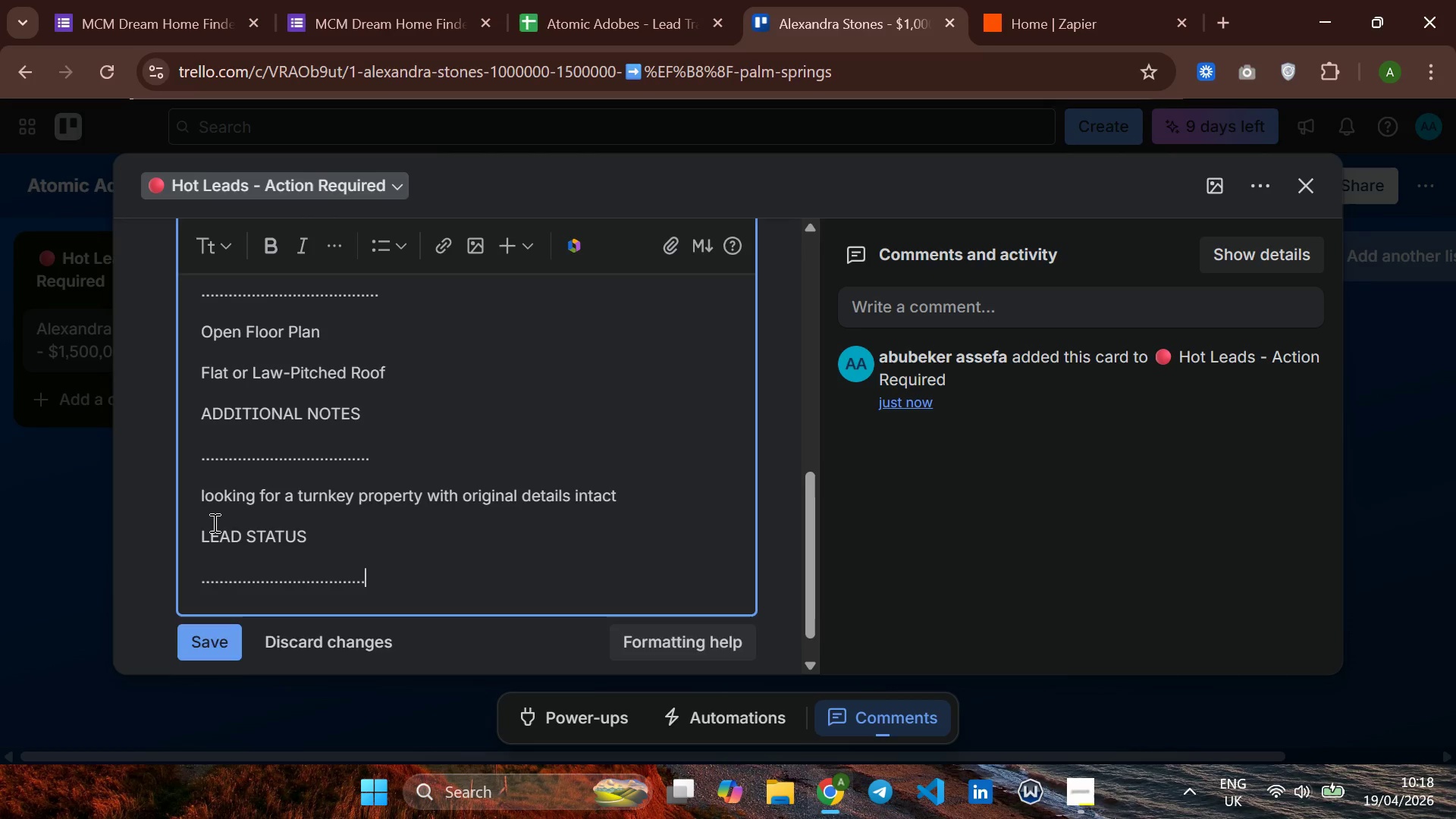 
key(Enter)
 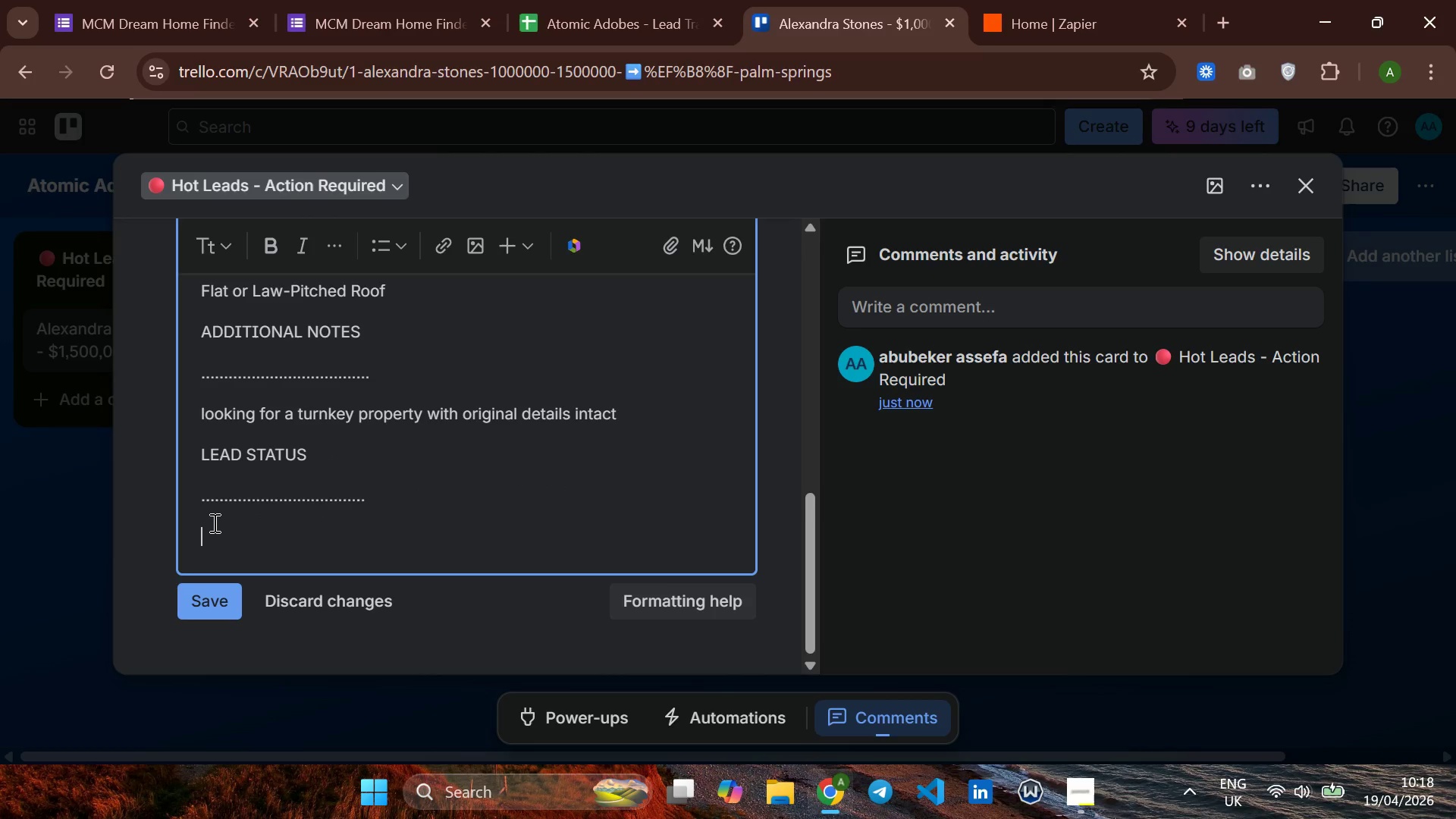 
key(Control+ControlLeft)
 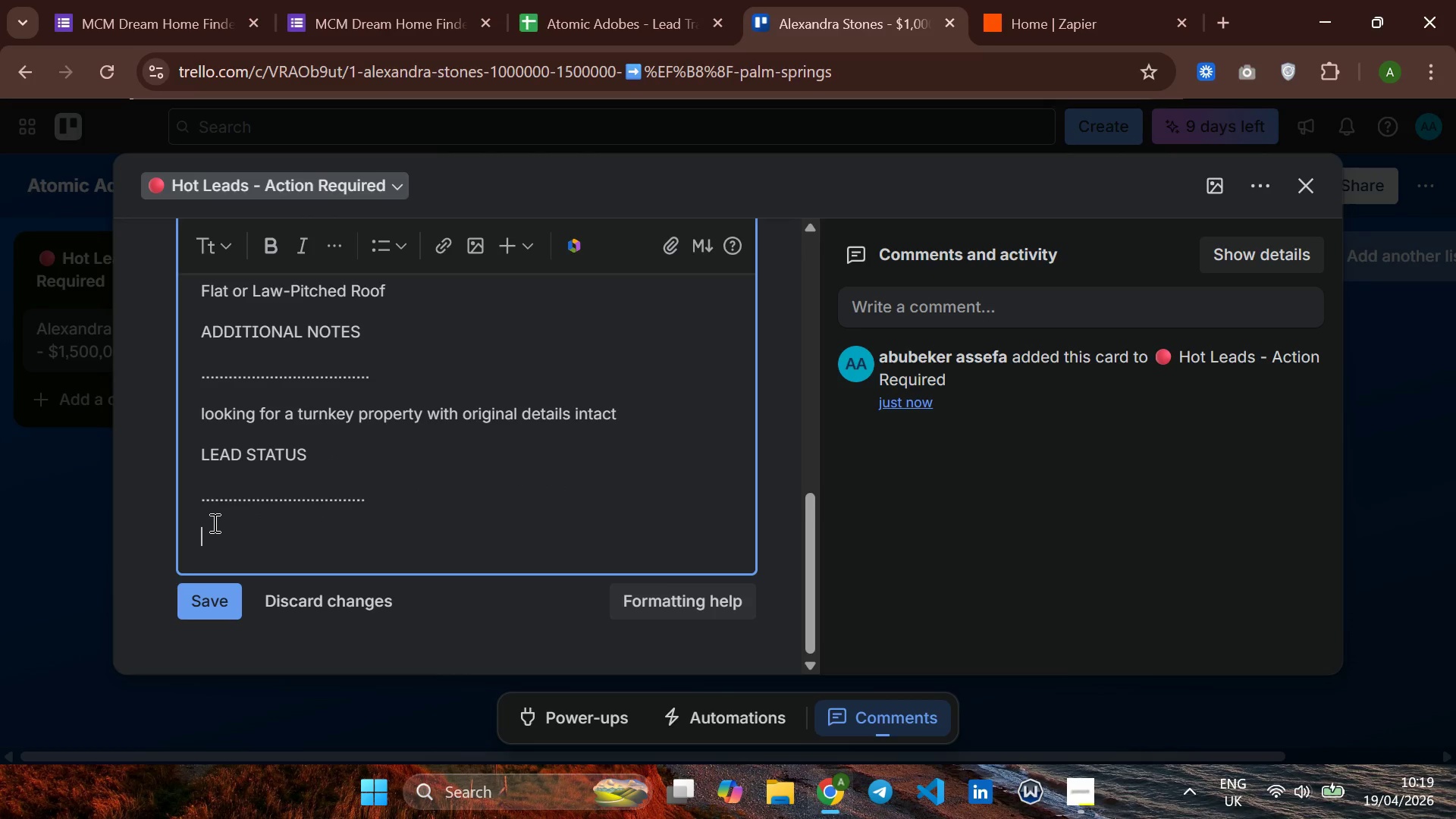 
key(Backspace)
 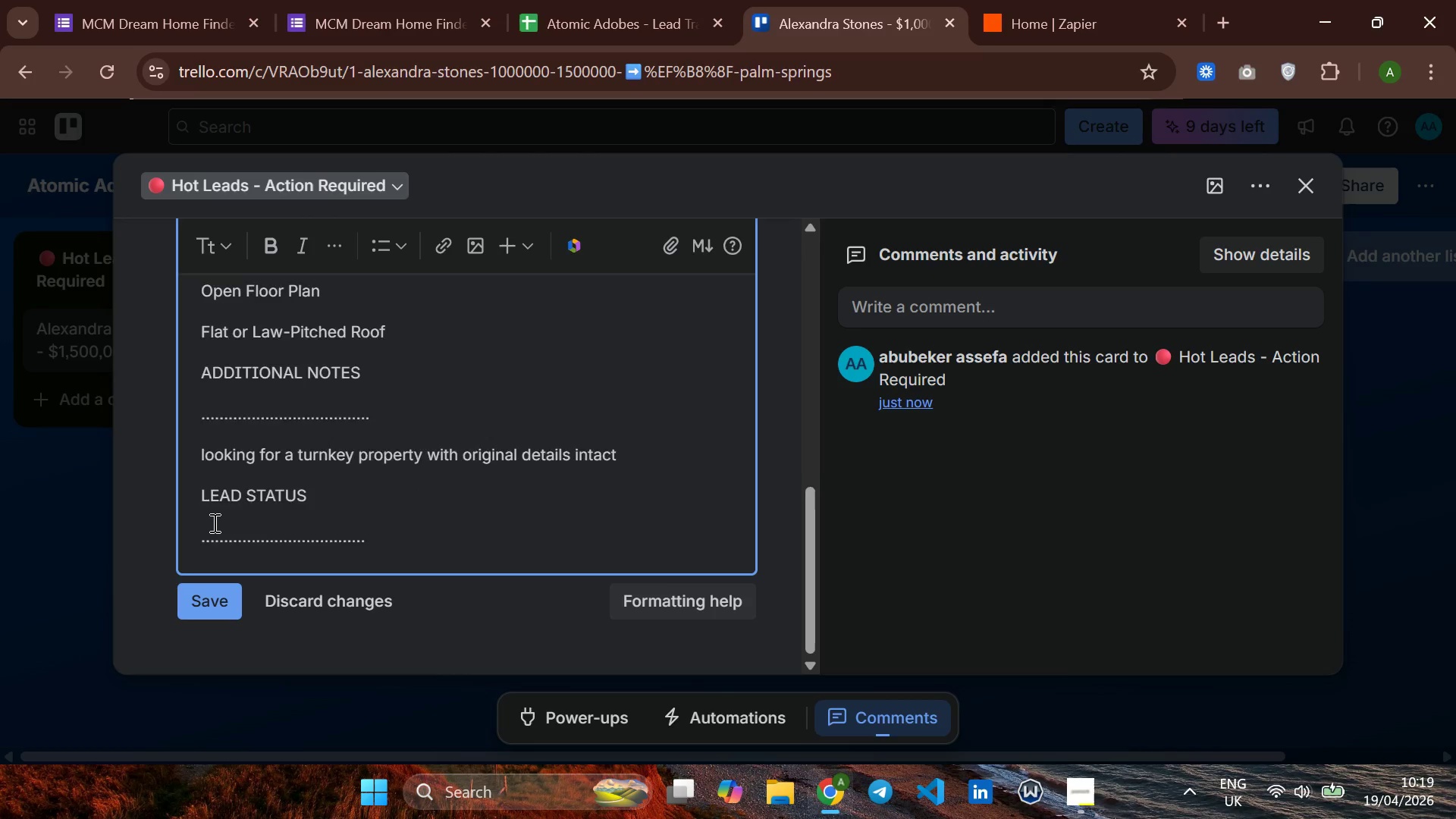 
key(Enter)
 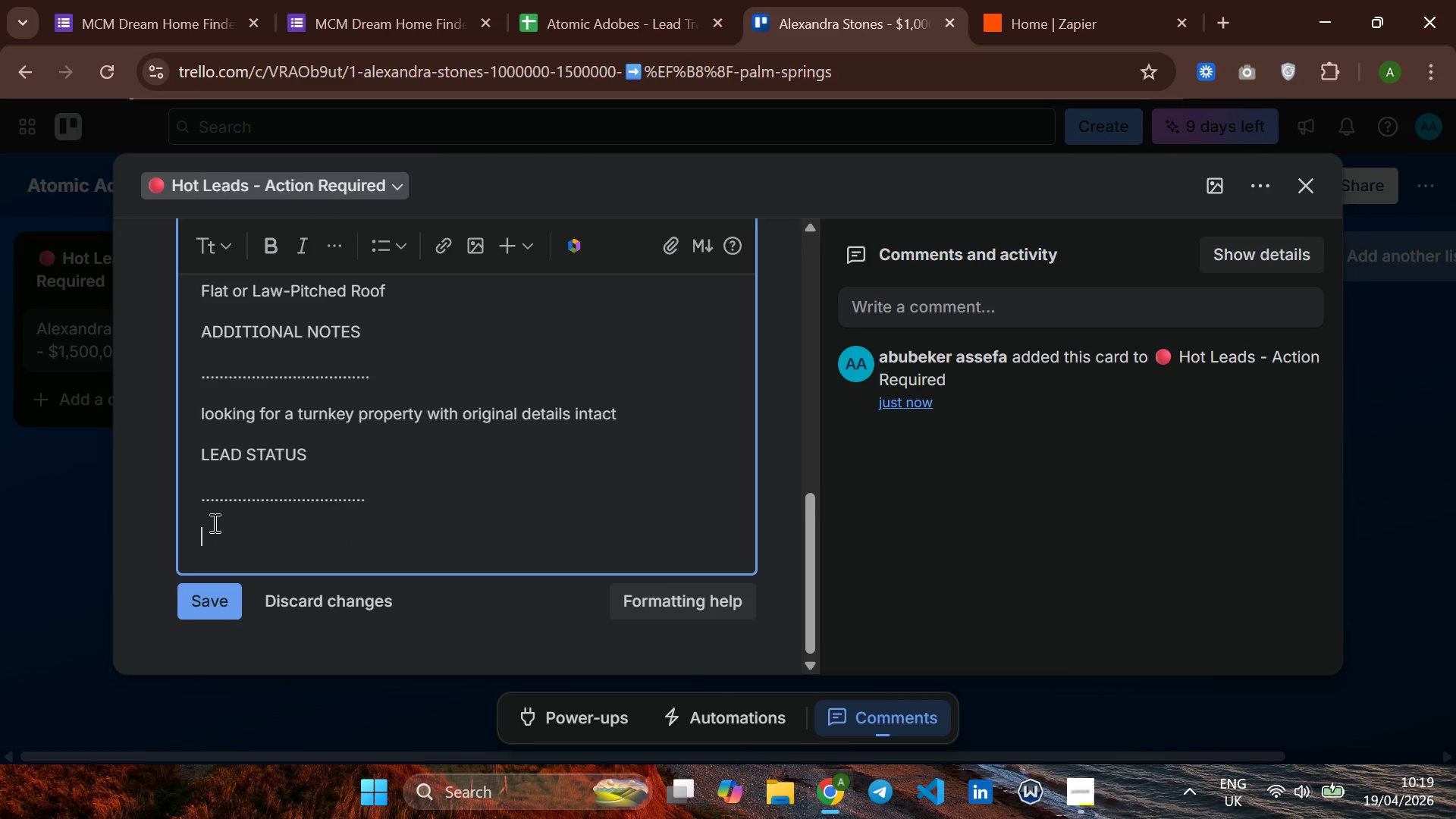 
type(Status )
 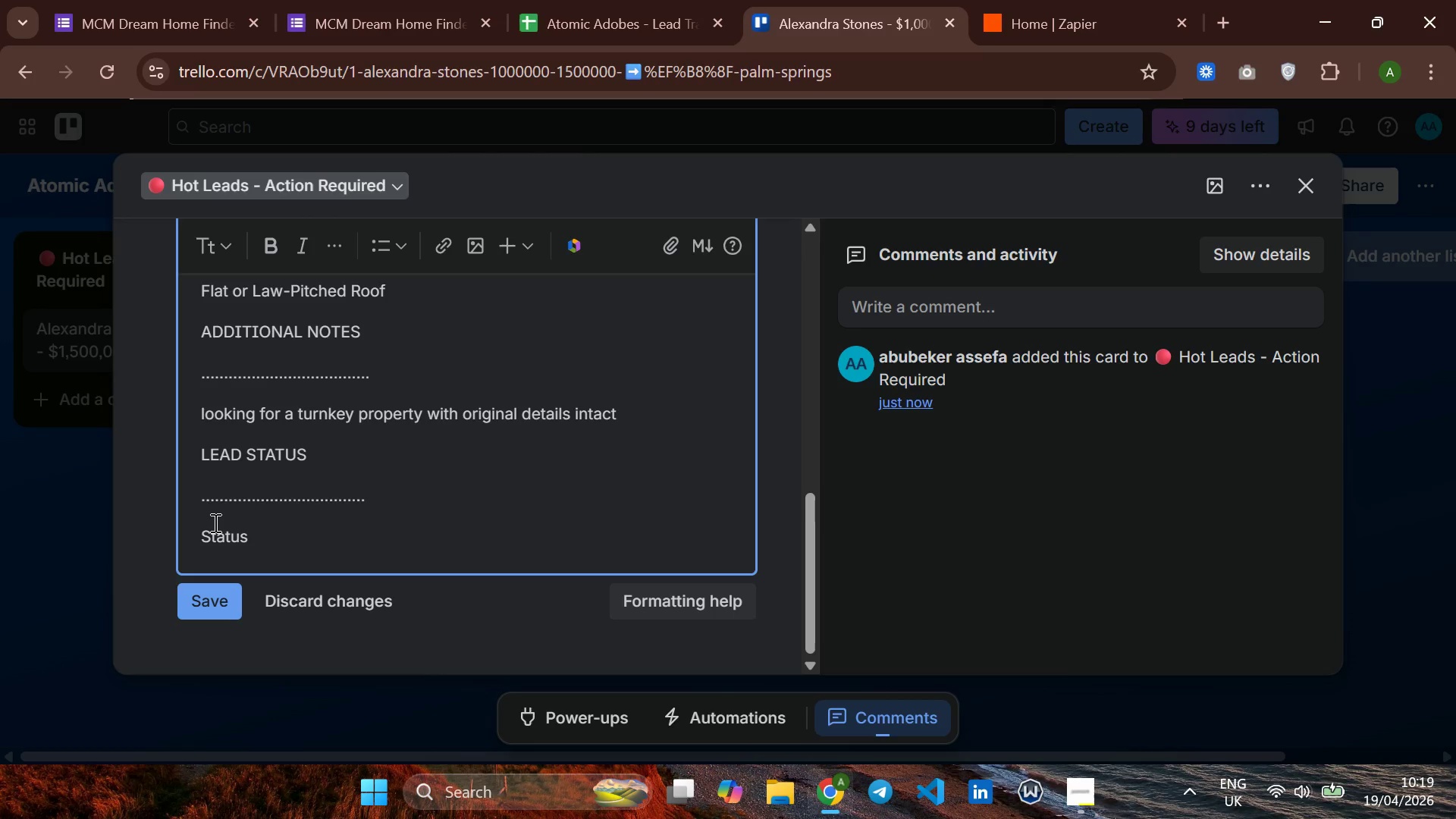 
key(Backspace)
type(: Hot Lead)
 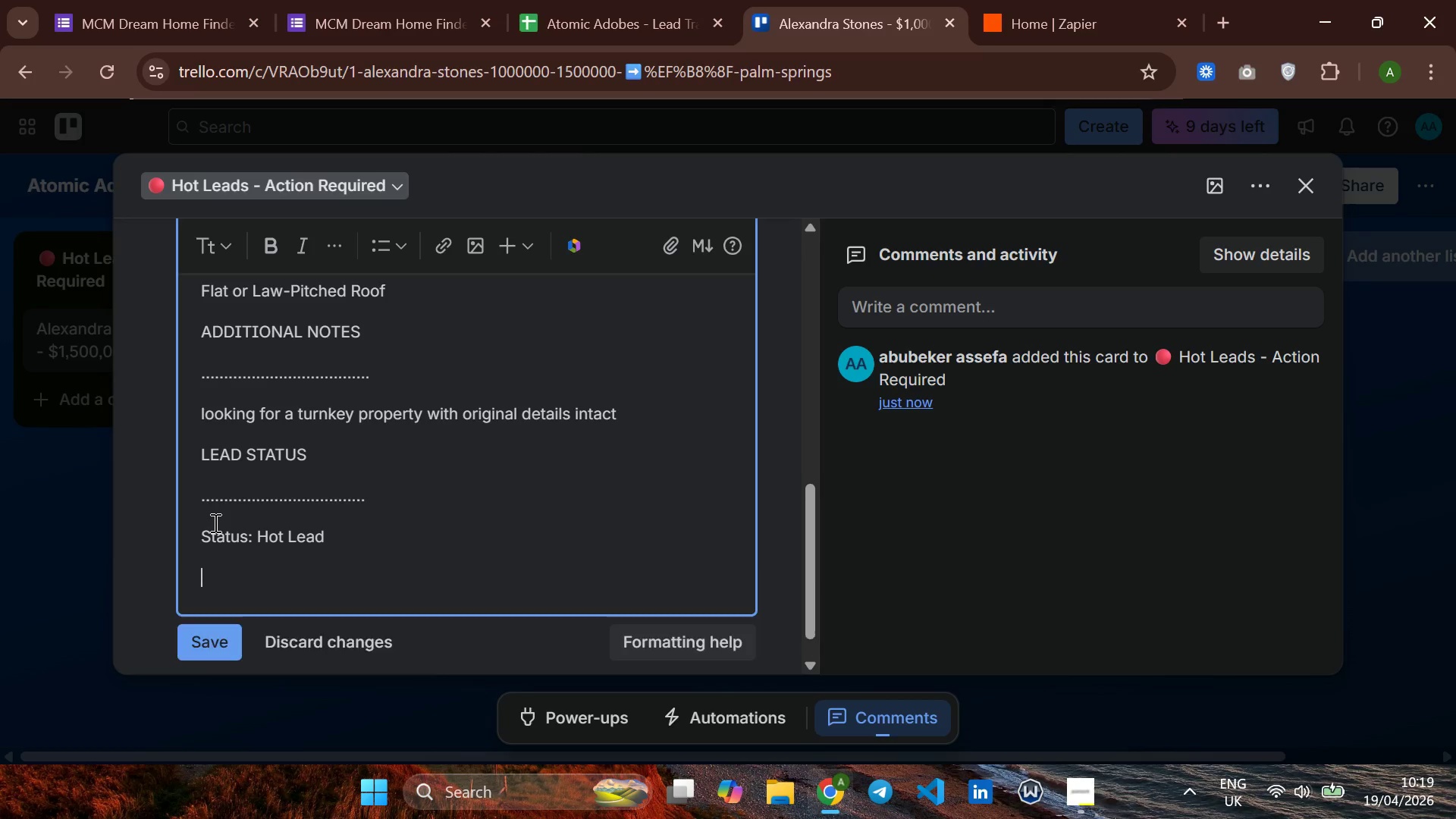 
hold_key(key=CapsLock, duration=0.64)
 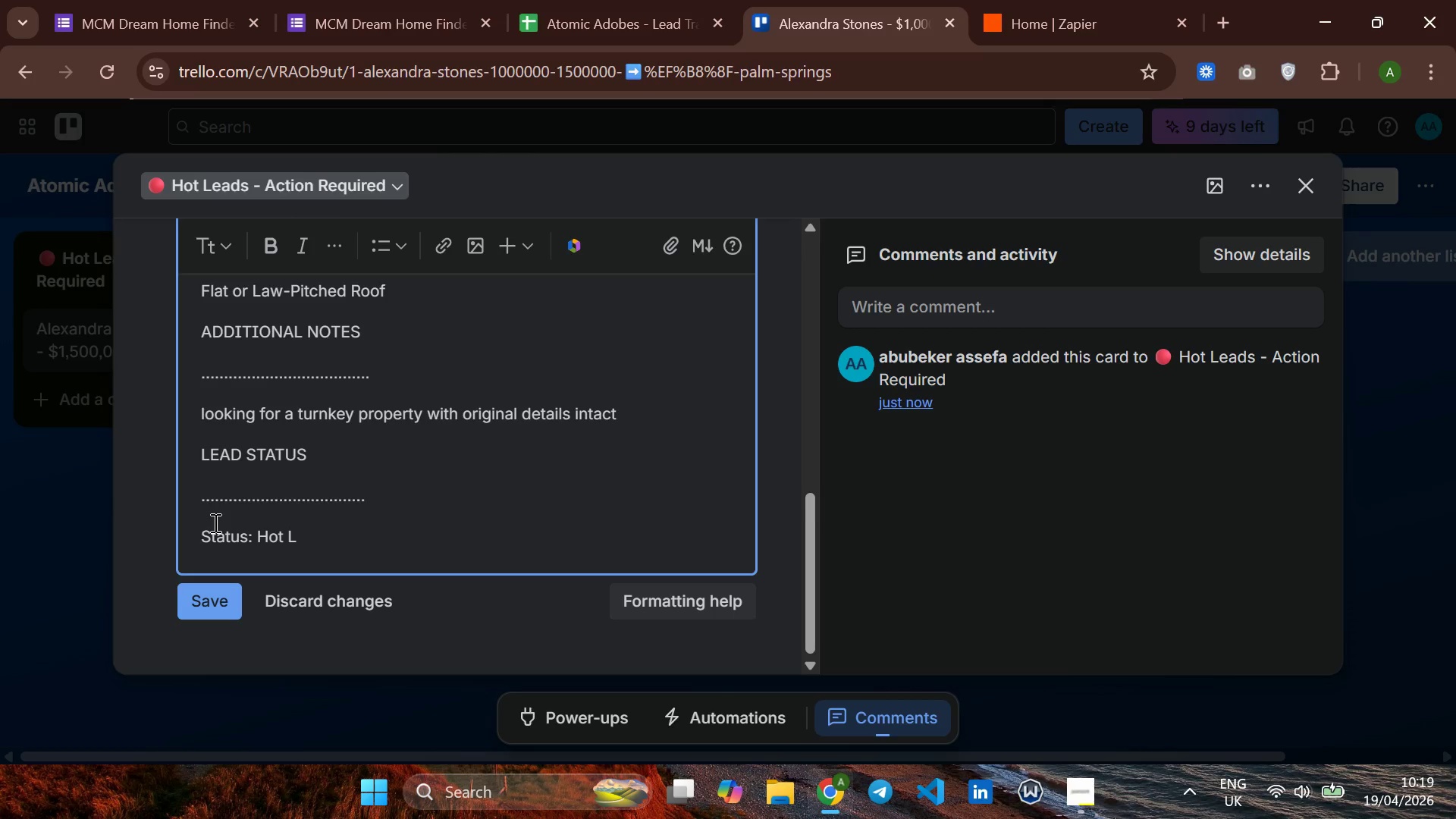 
key(Enter)
 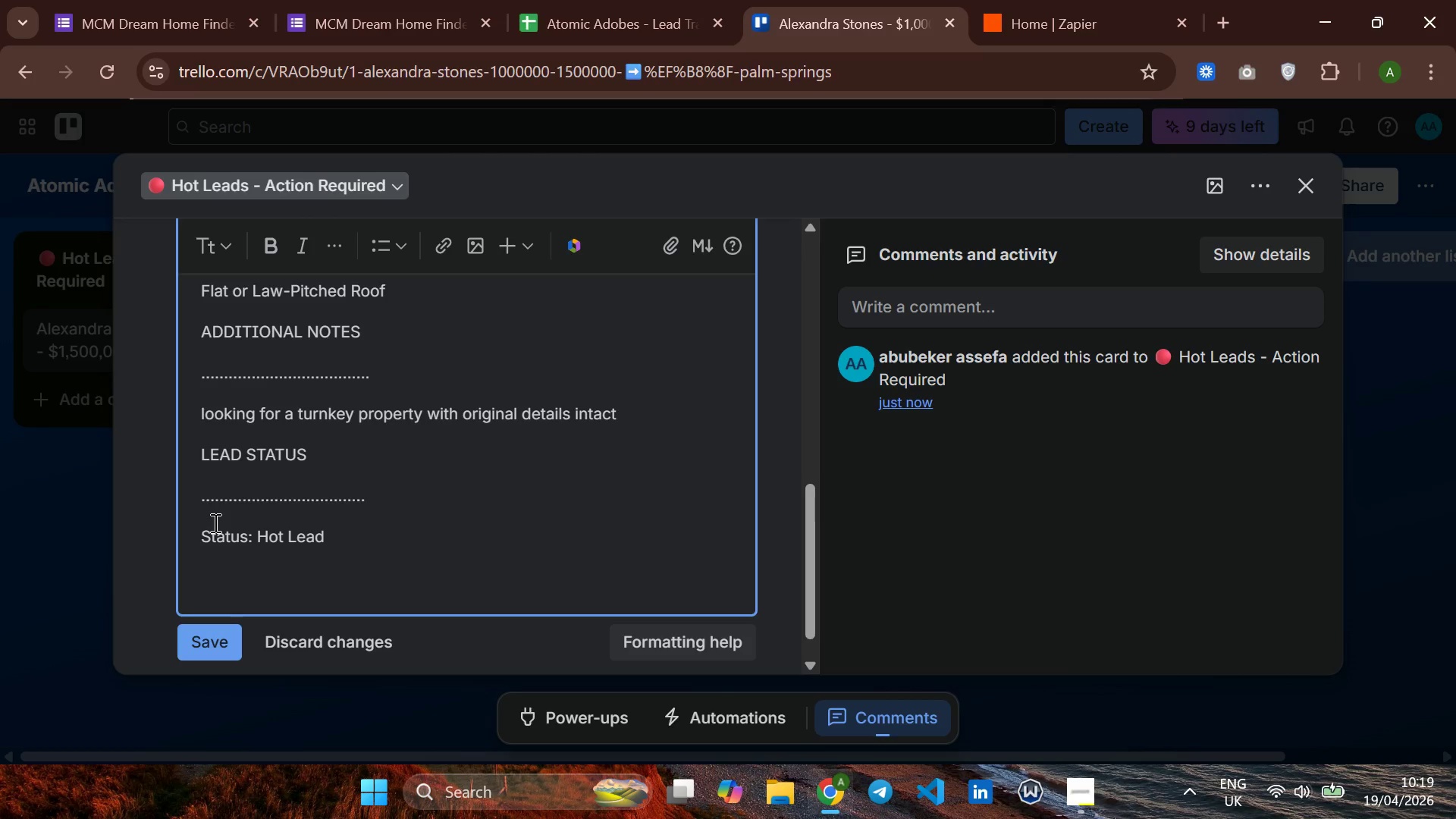 
type(DatE)
key(Backspace)
key(Backspace)
type(ate)
key(Backspace)
key(Backspace)
key(Backspace)
type(r)
key(Backspace)
type(te : )
 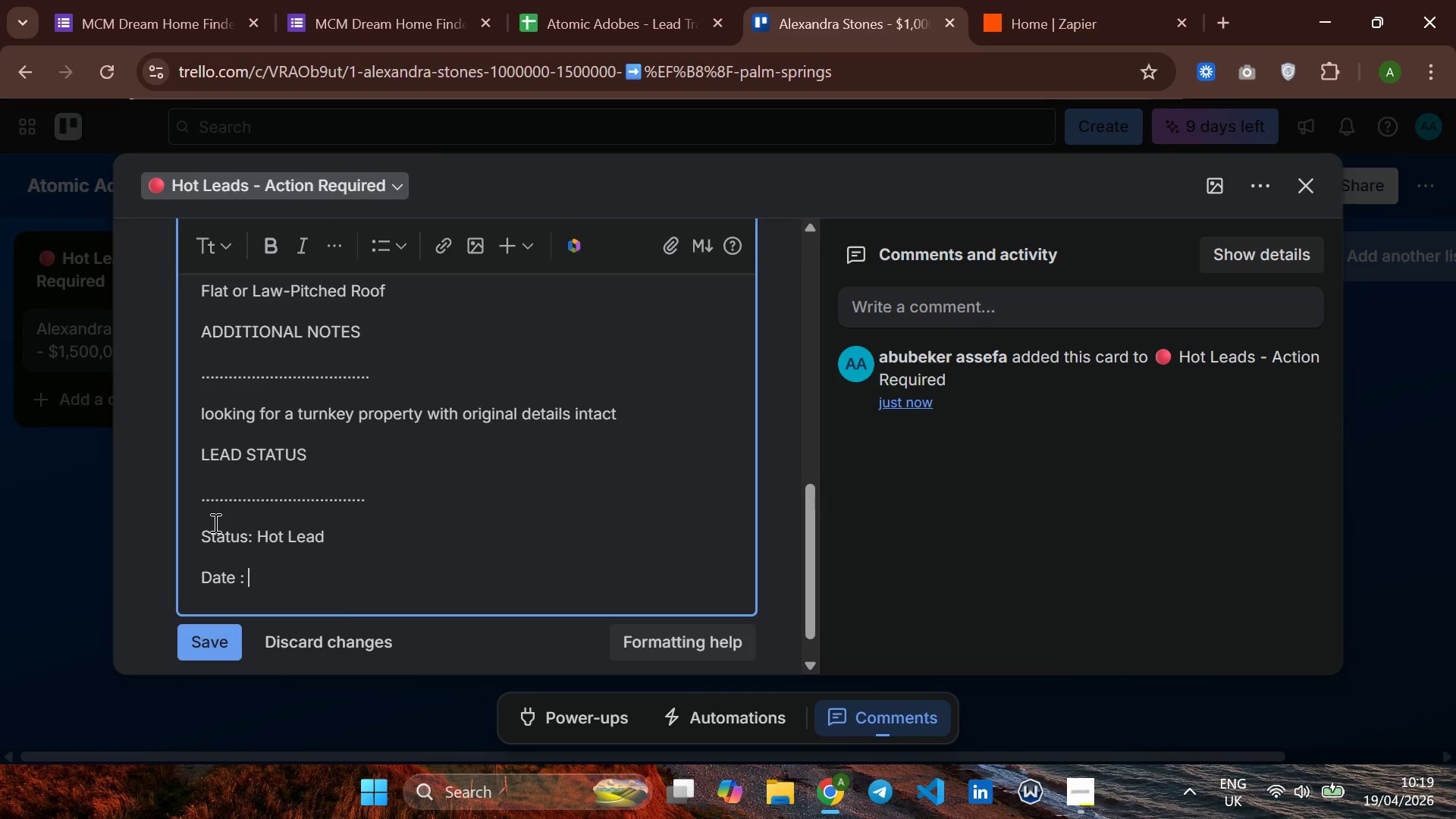 
key(Backspace)
key(Backspace)
type(Logged : 0417)
key(Backspace)
key(Backspace)
key(Backspace)
type(4/17.2026)
 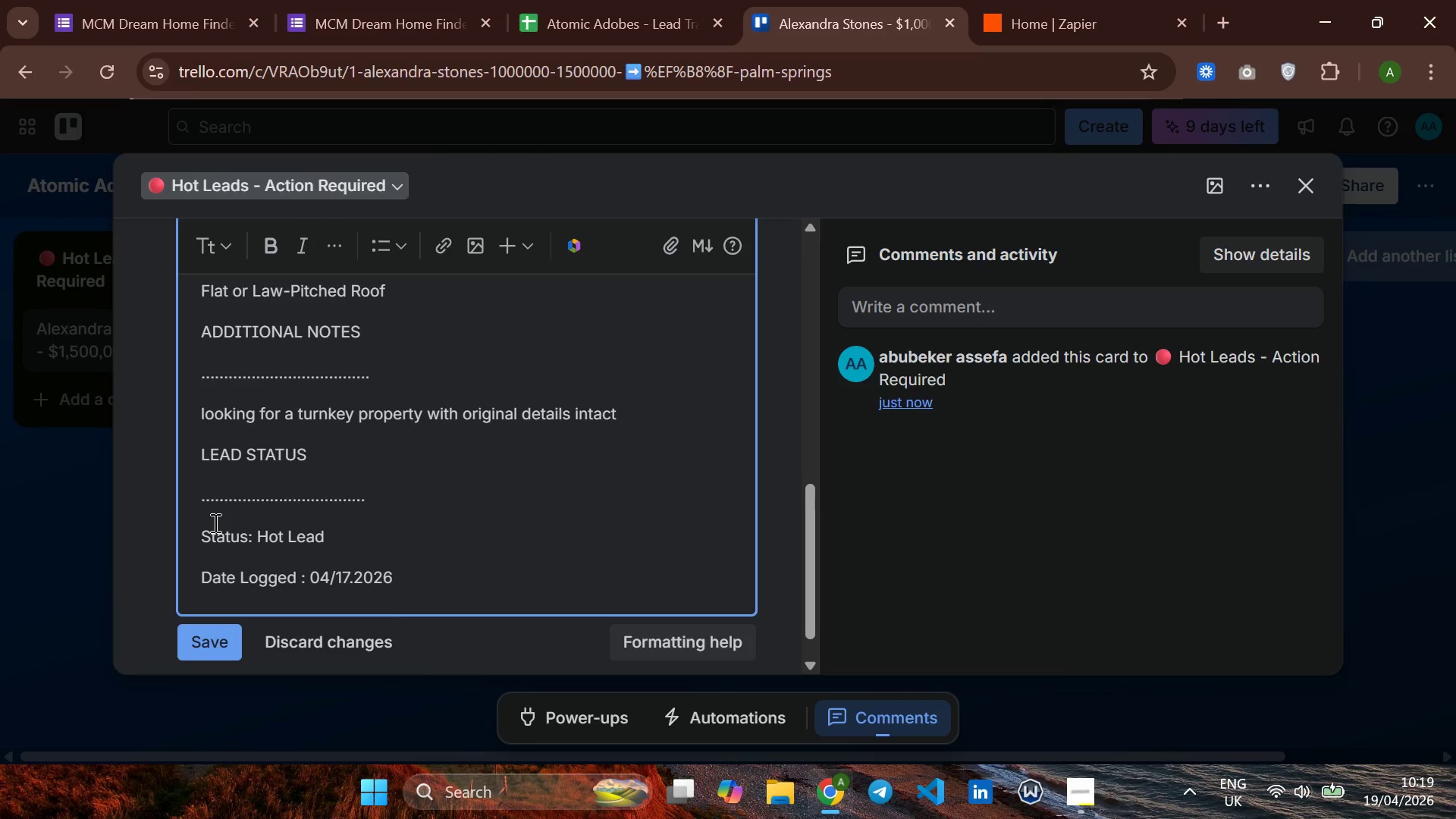 
key(Enter)
 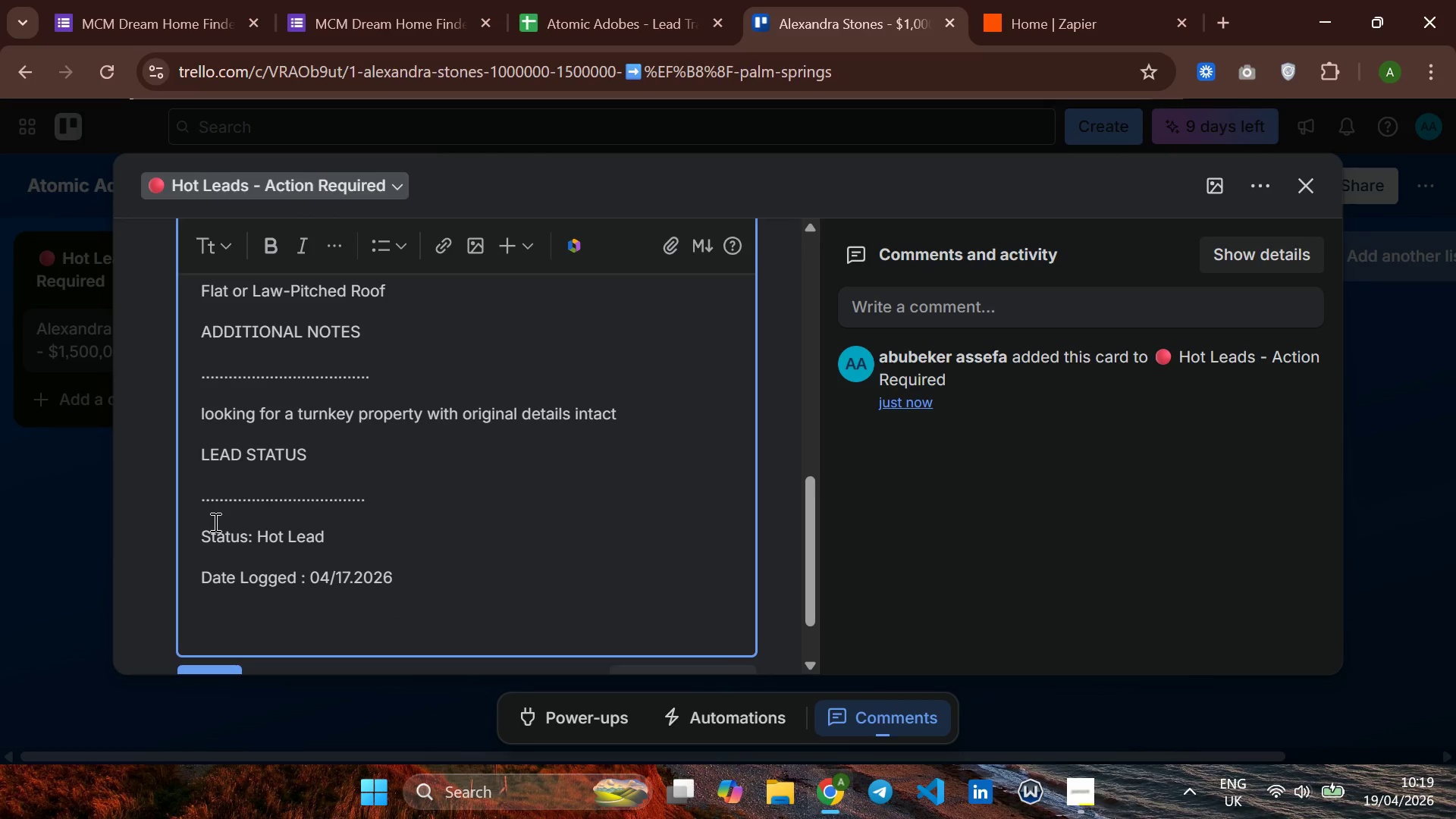 
type(Assung)
key(Backspace)
key(Backspace)
key(Backspace)
type(ii)
key(Backspace)
type(gned Agent )
key(Backspace)
type(: s)
key(Backspace)
type(Sarah Mir)
key(Backspace)
type(tchell)
 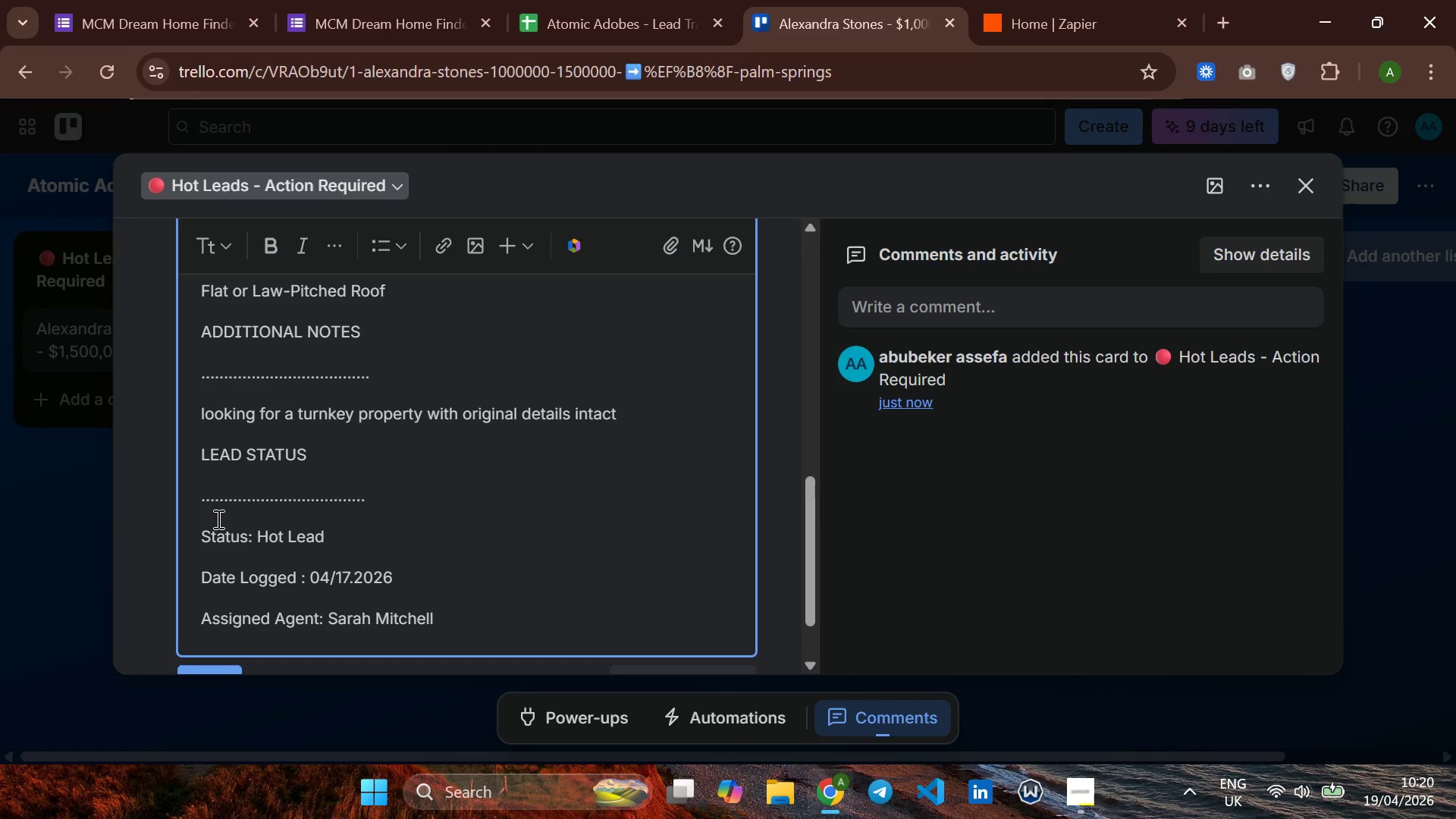 
mouse_move([335, 522])
 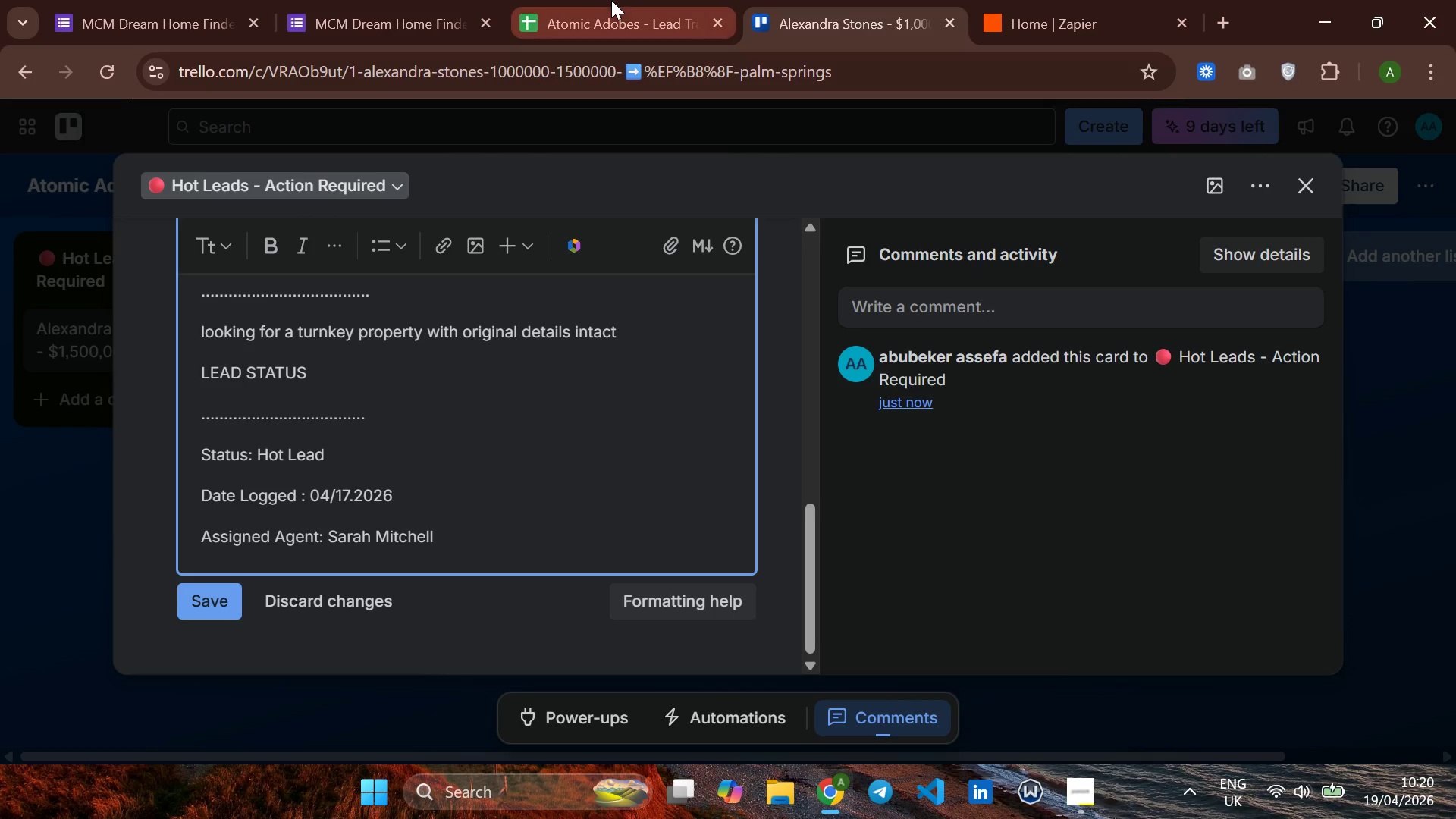 
left_click([610, 1])
 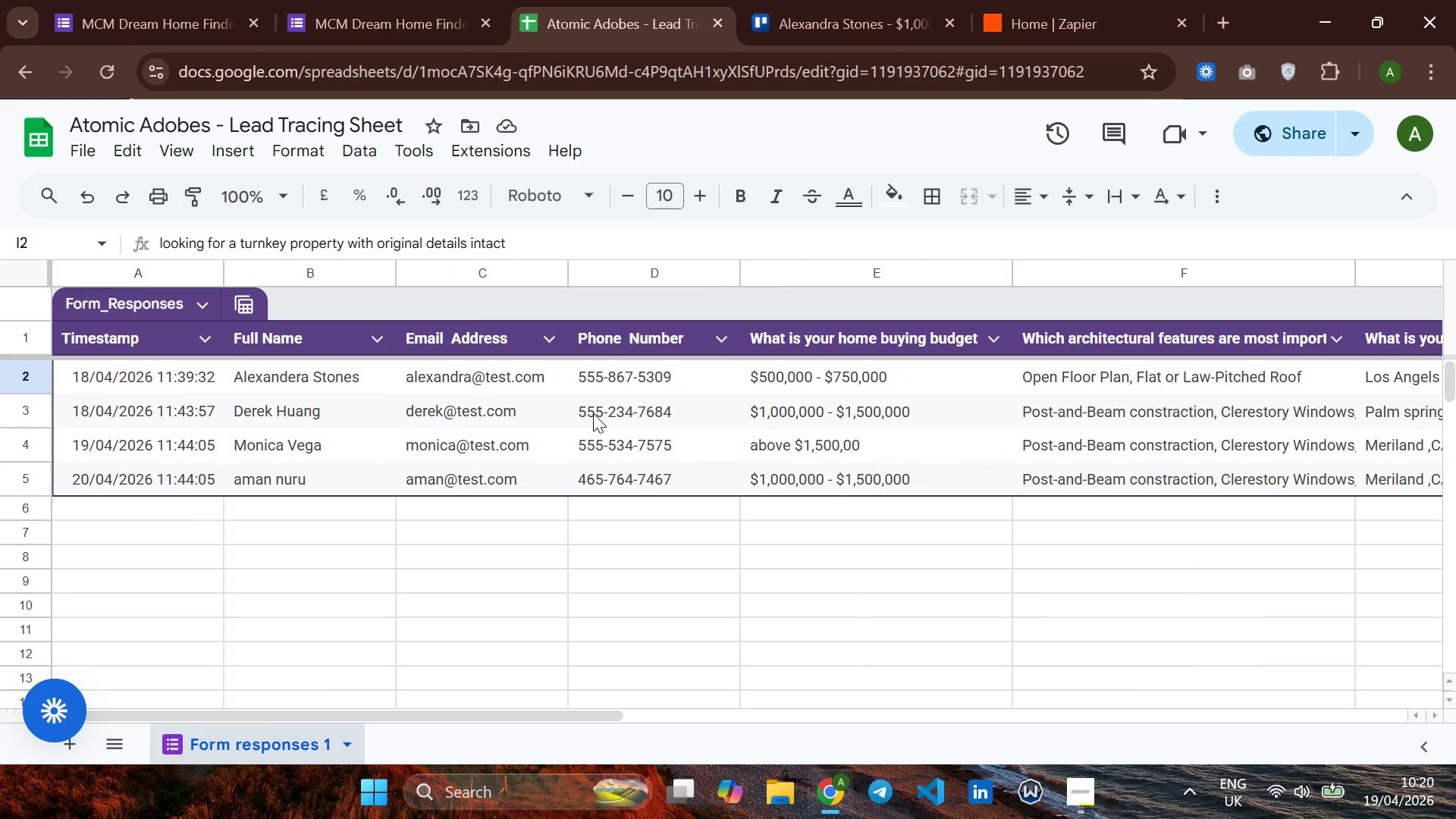 
wait(8.62)
 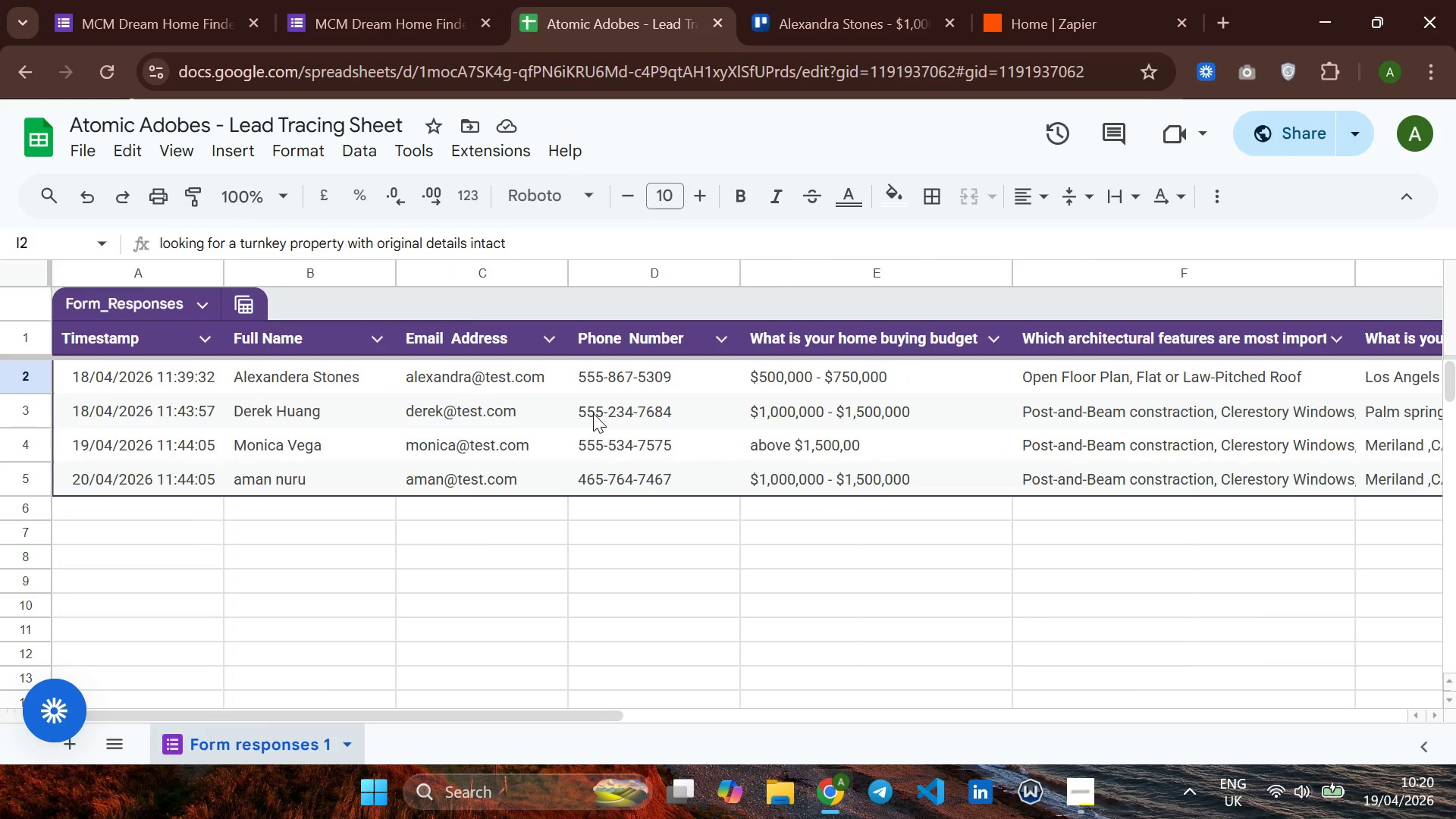 
left_click([799, 27])
 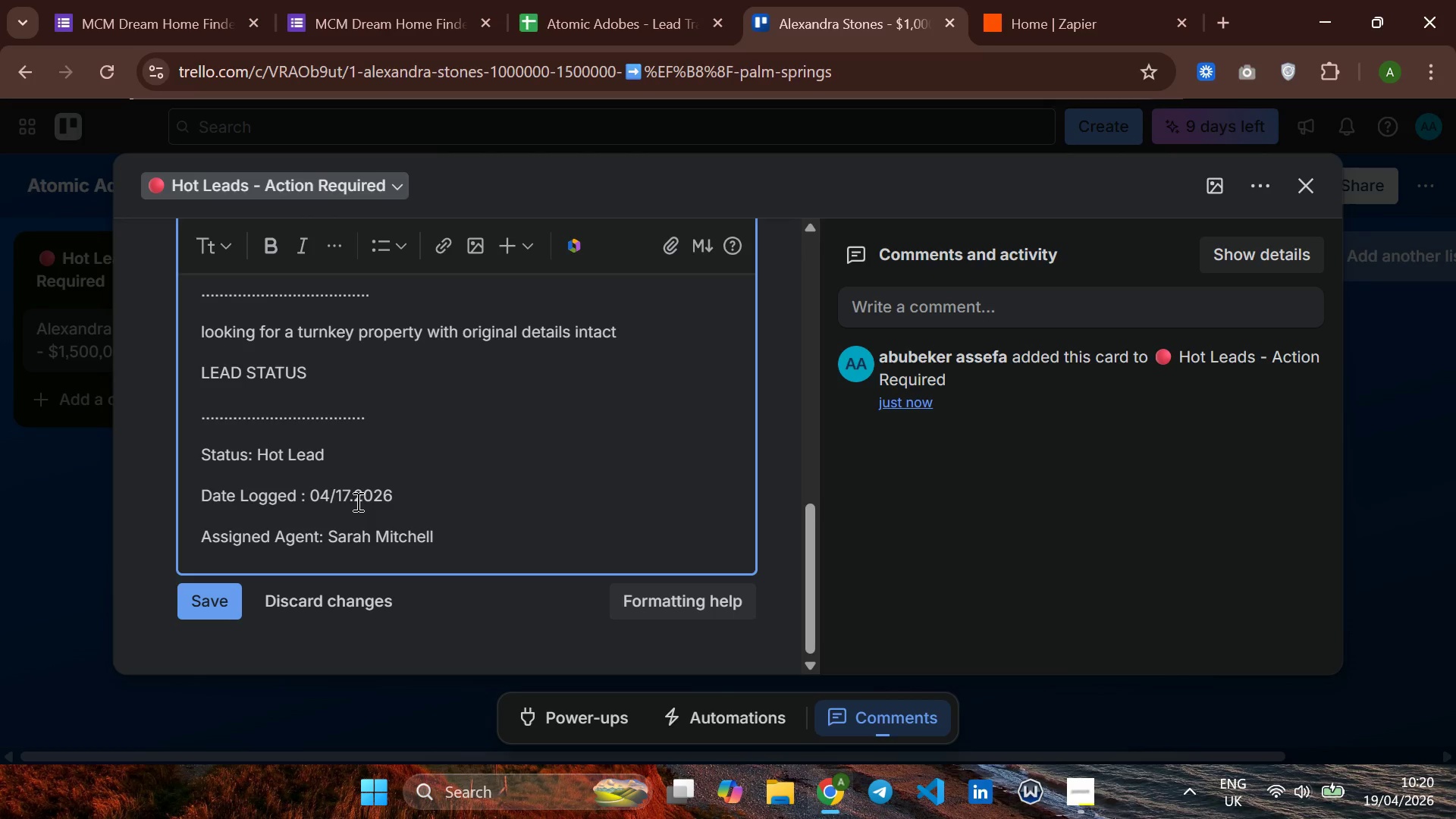 
left_click([348, 498])
 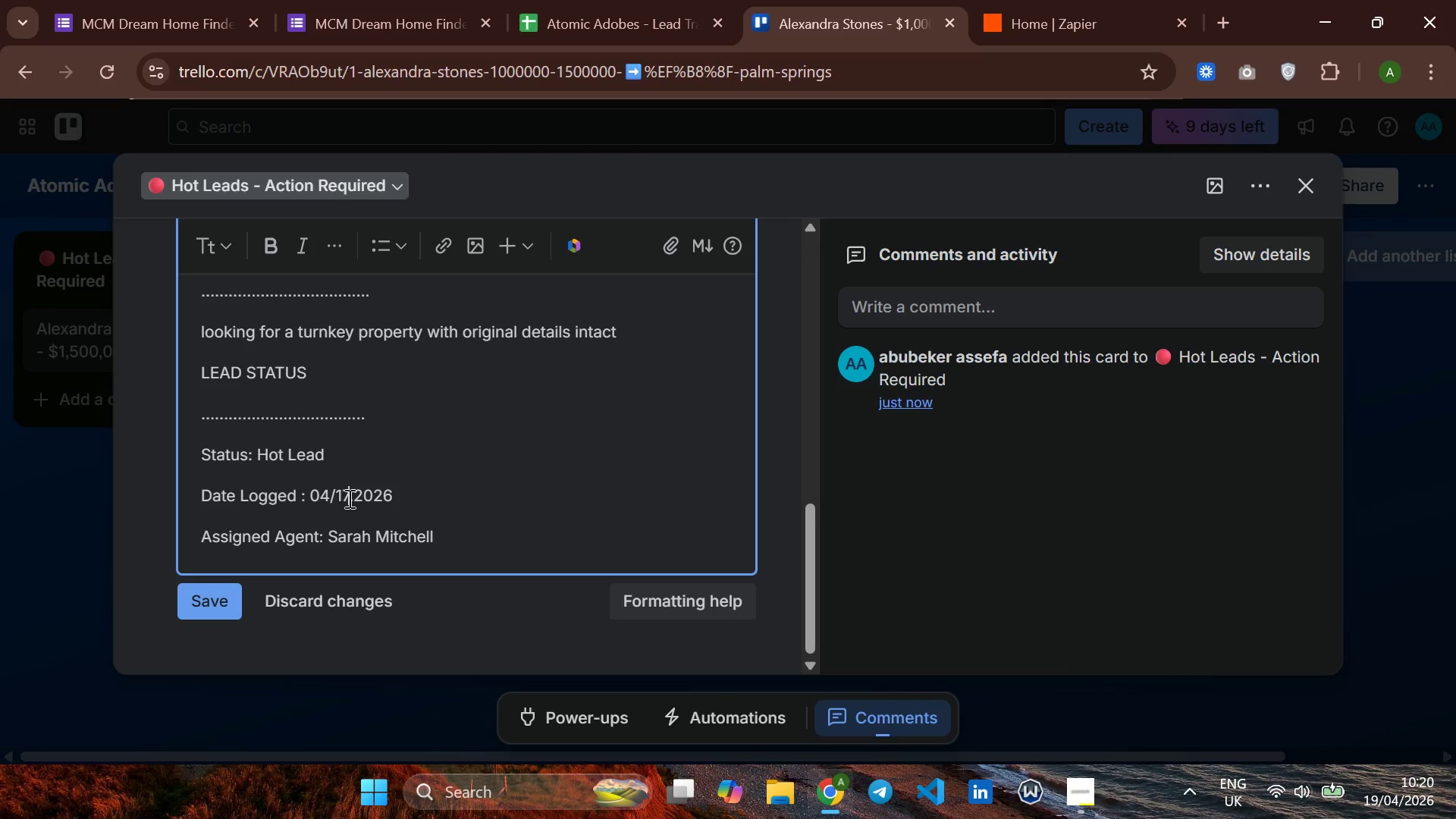 
key(Backspace)
 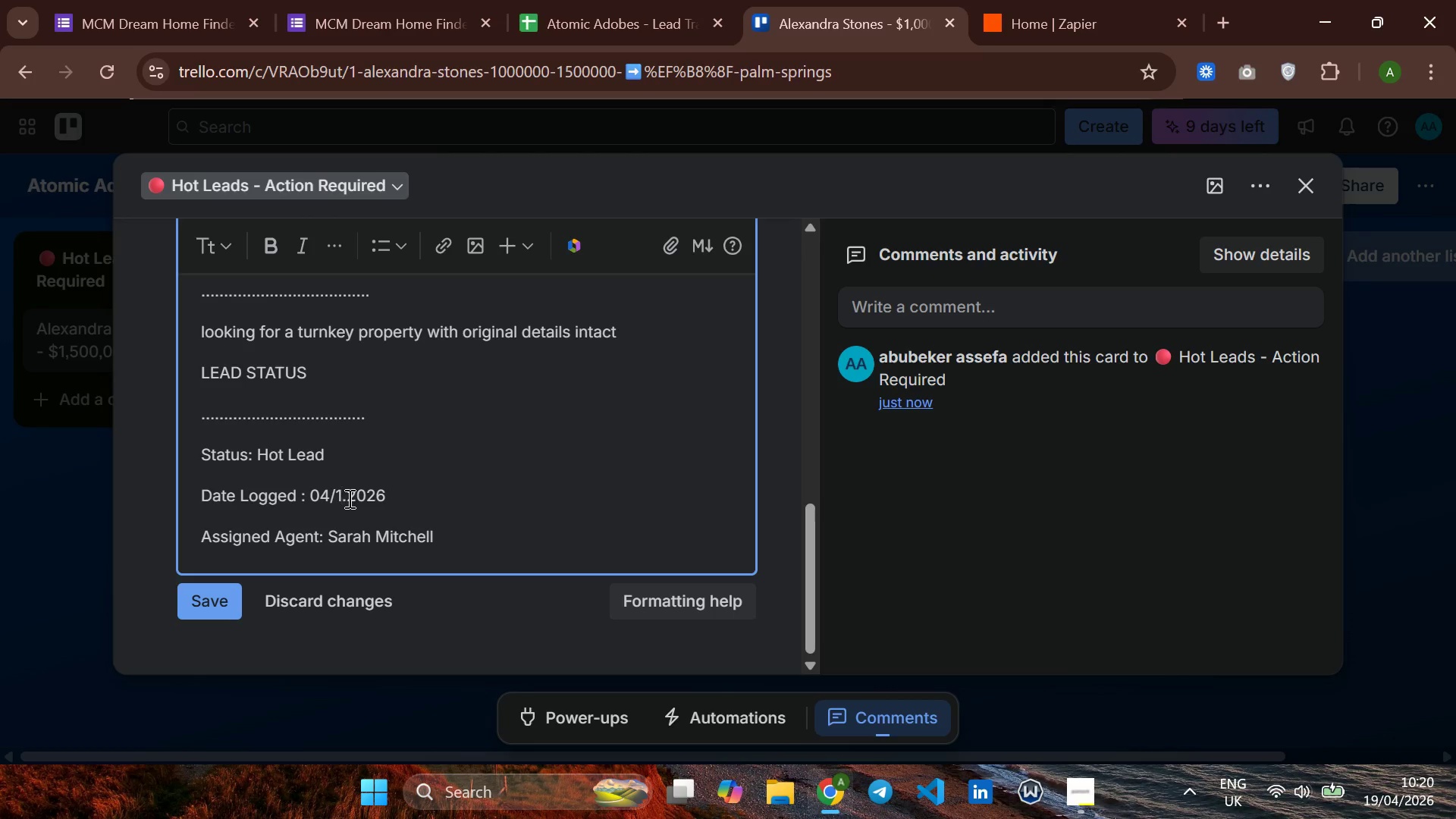 
key(8)
 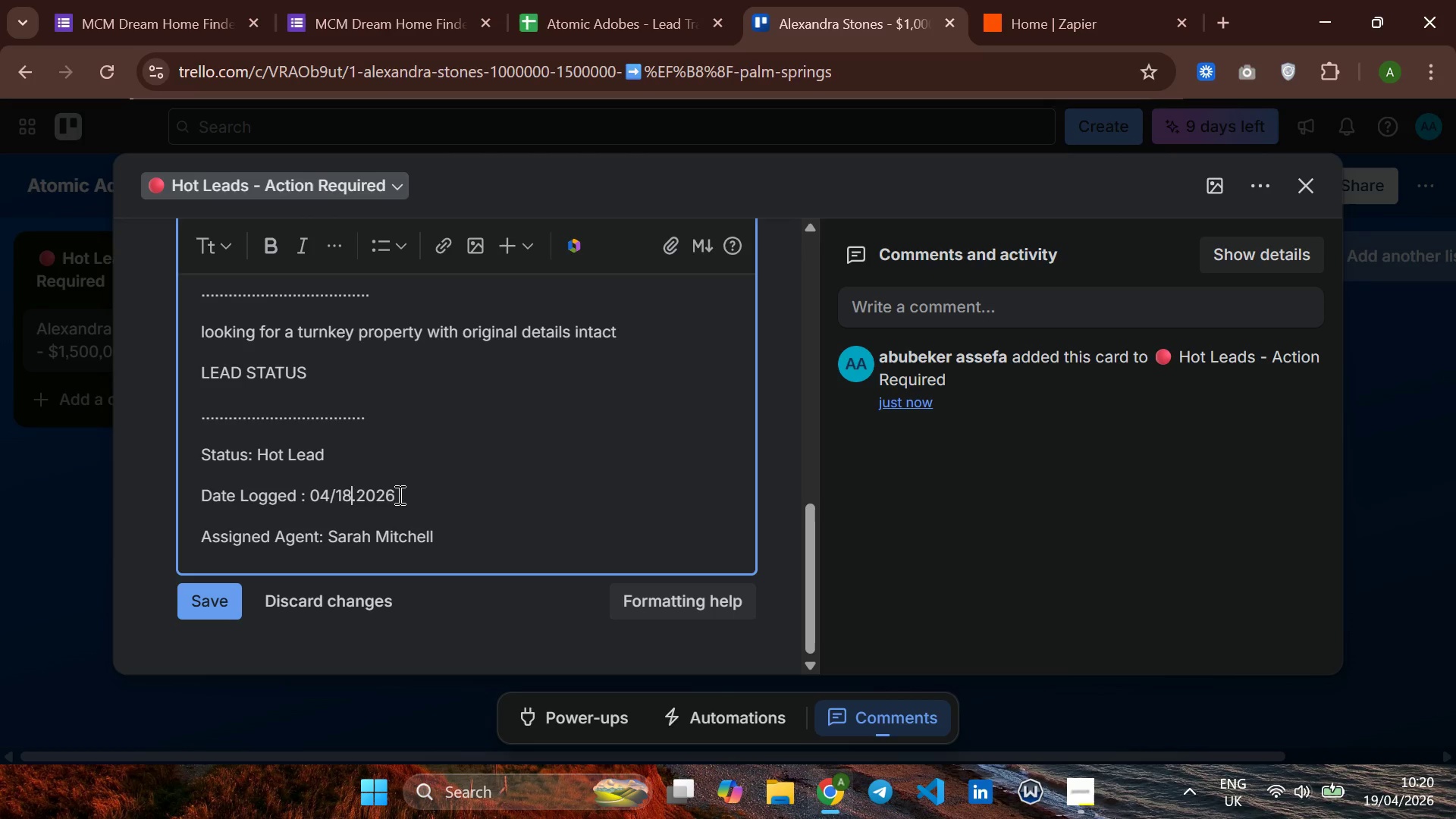 
left_click([360, 491])
 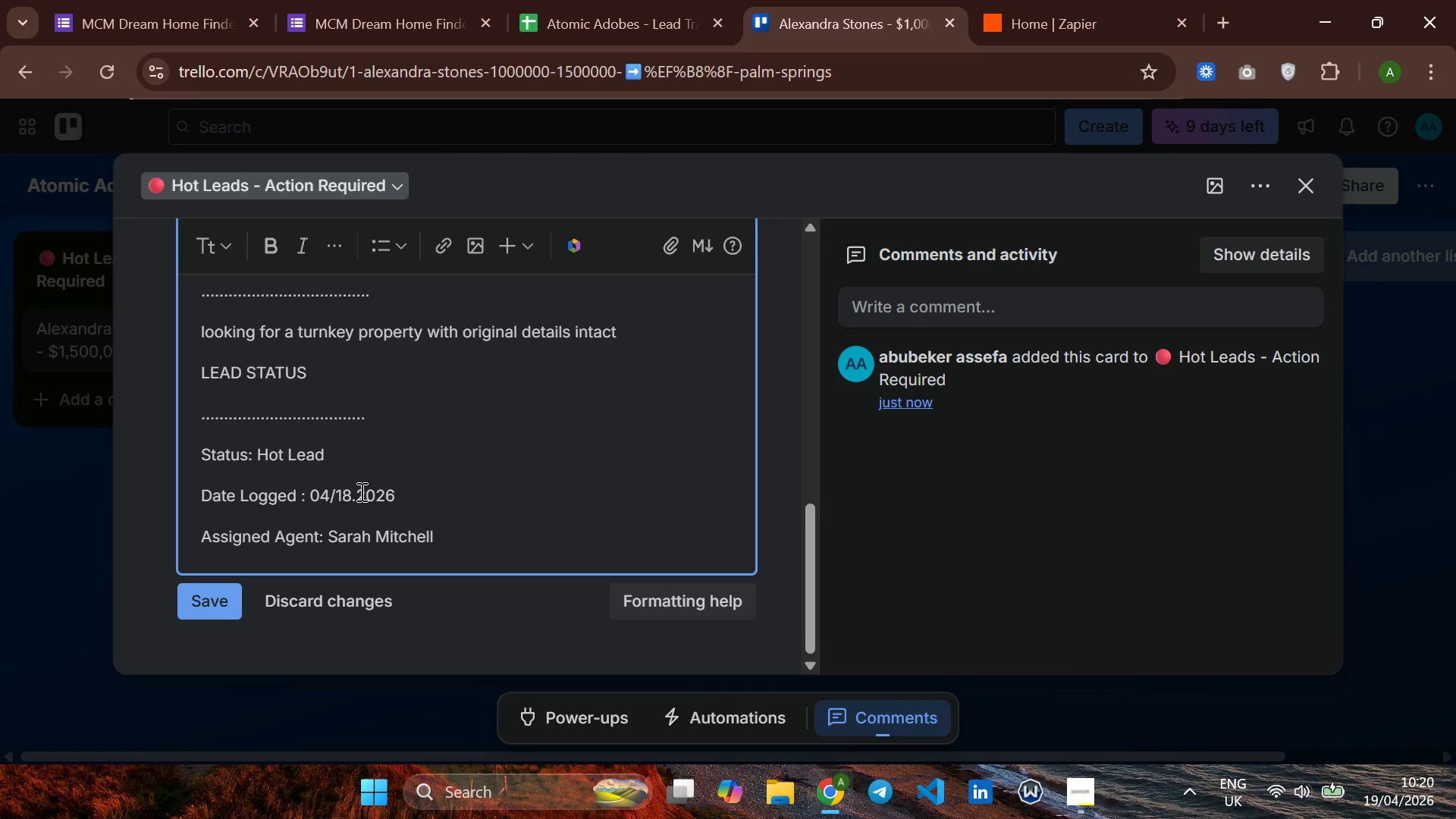 
key(Backspace)
 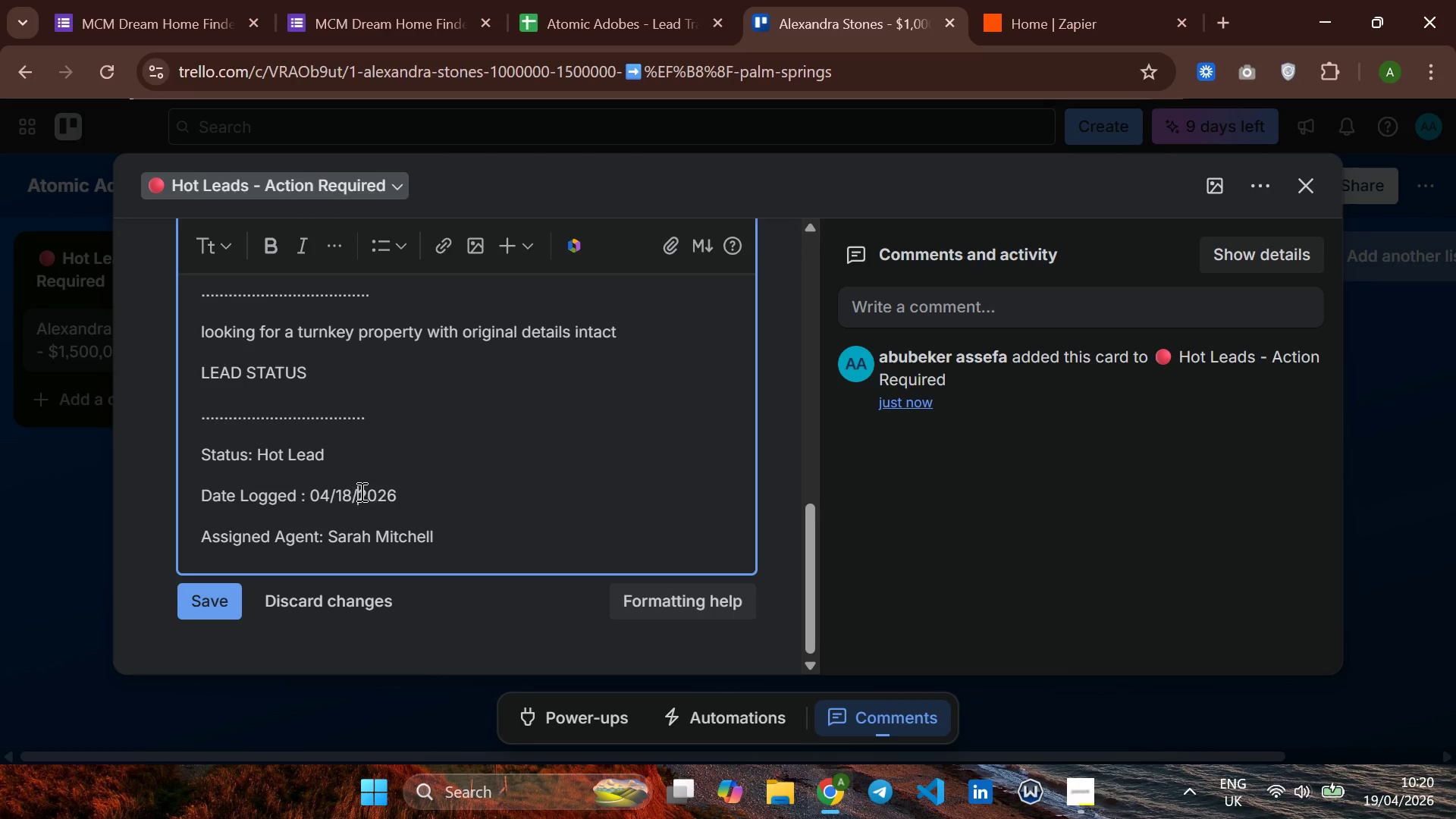 
key(Slash)
 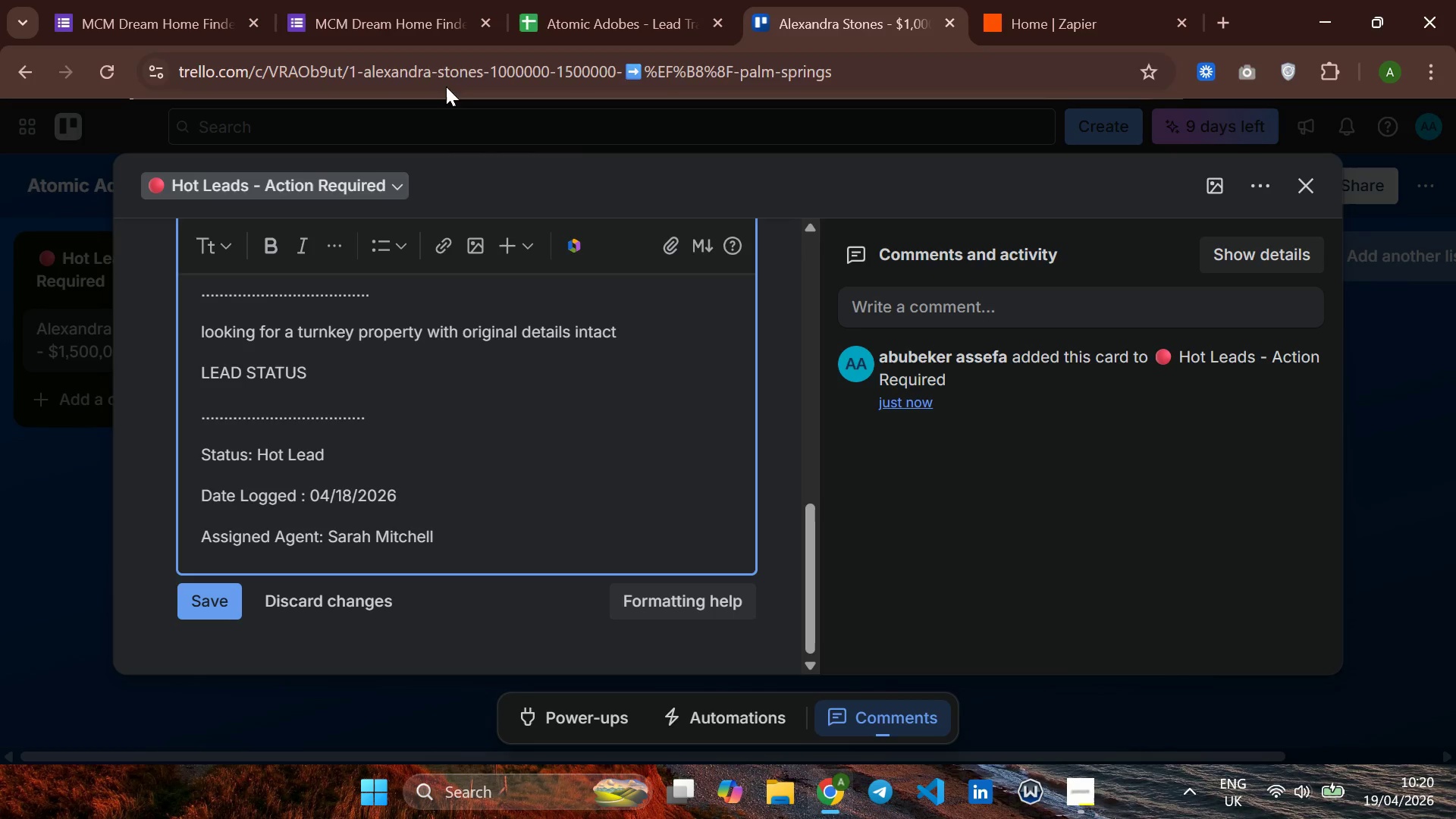 
left_click([632, 23])
 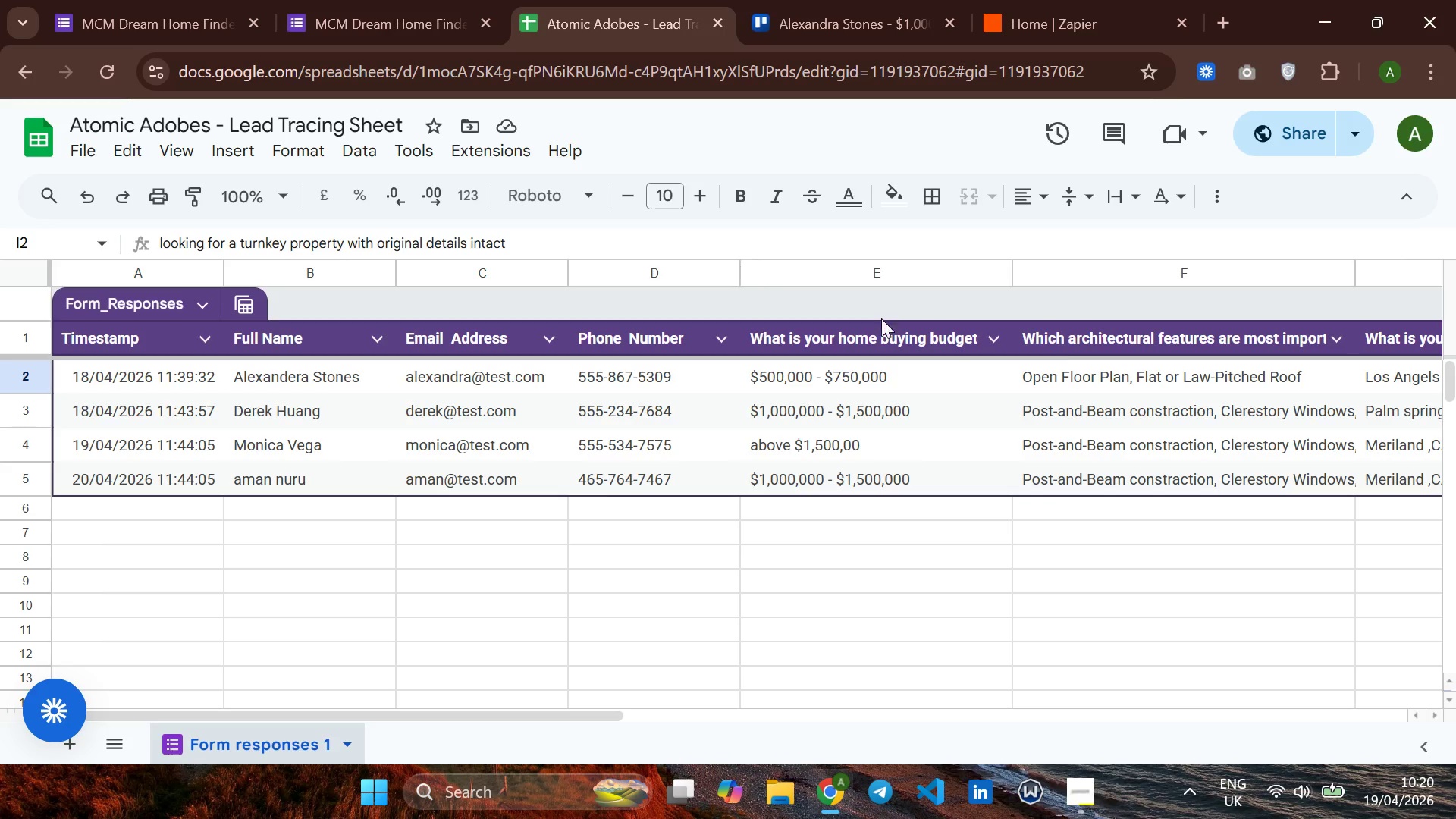 
mouse_move([1035, 362])
 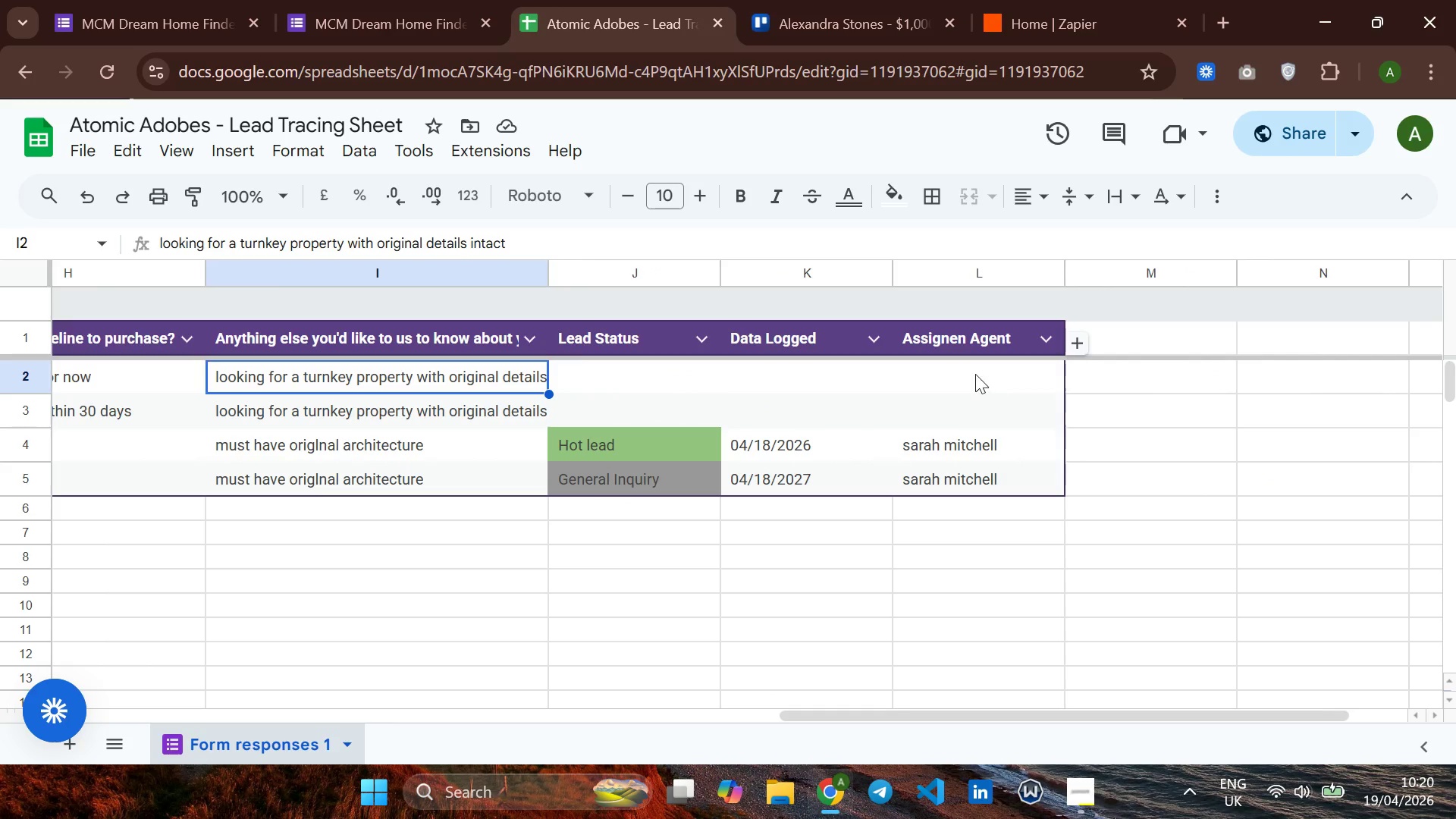 
left_click([975, 374])
 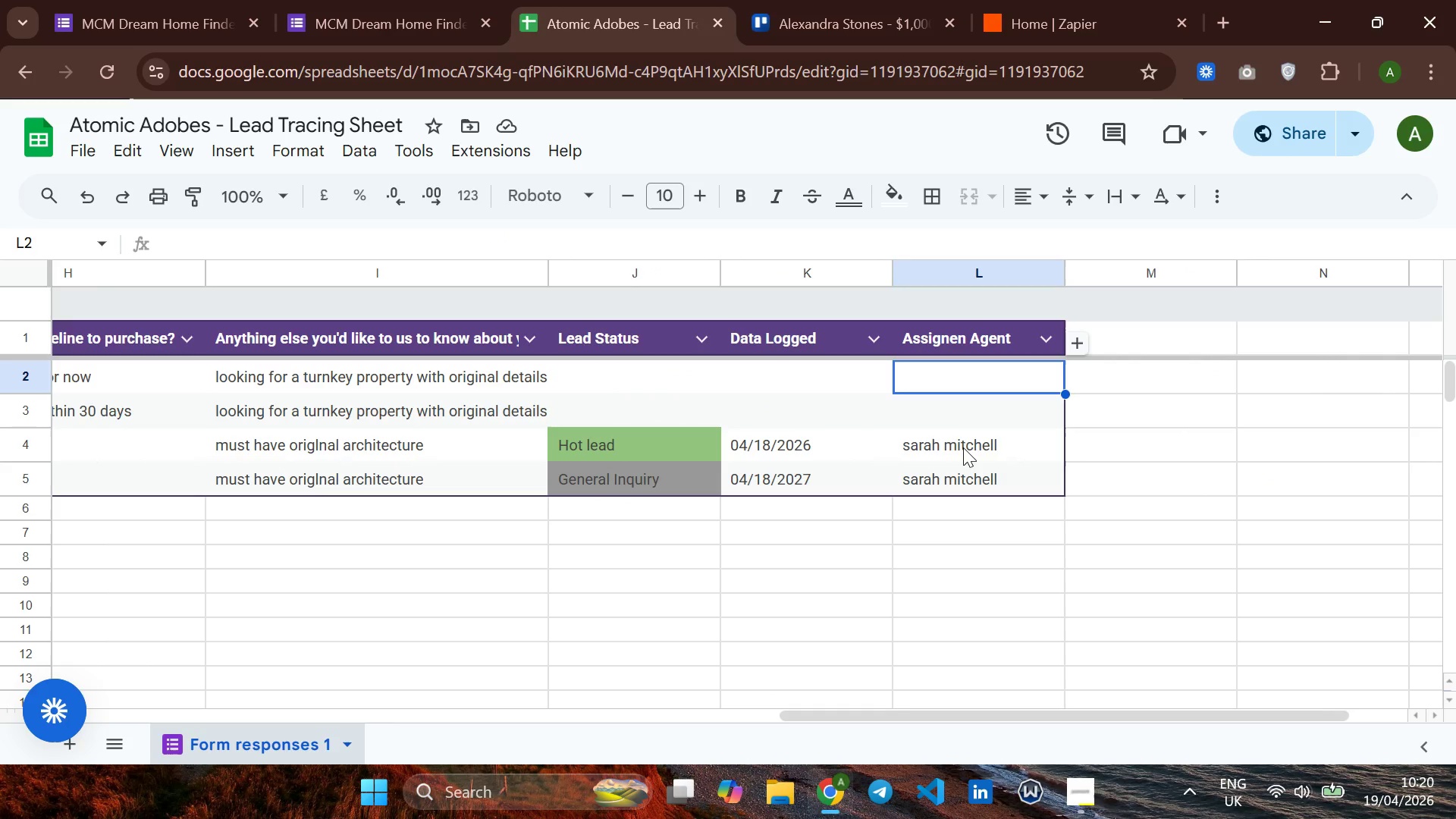 
left_click([963, 444])
 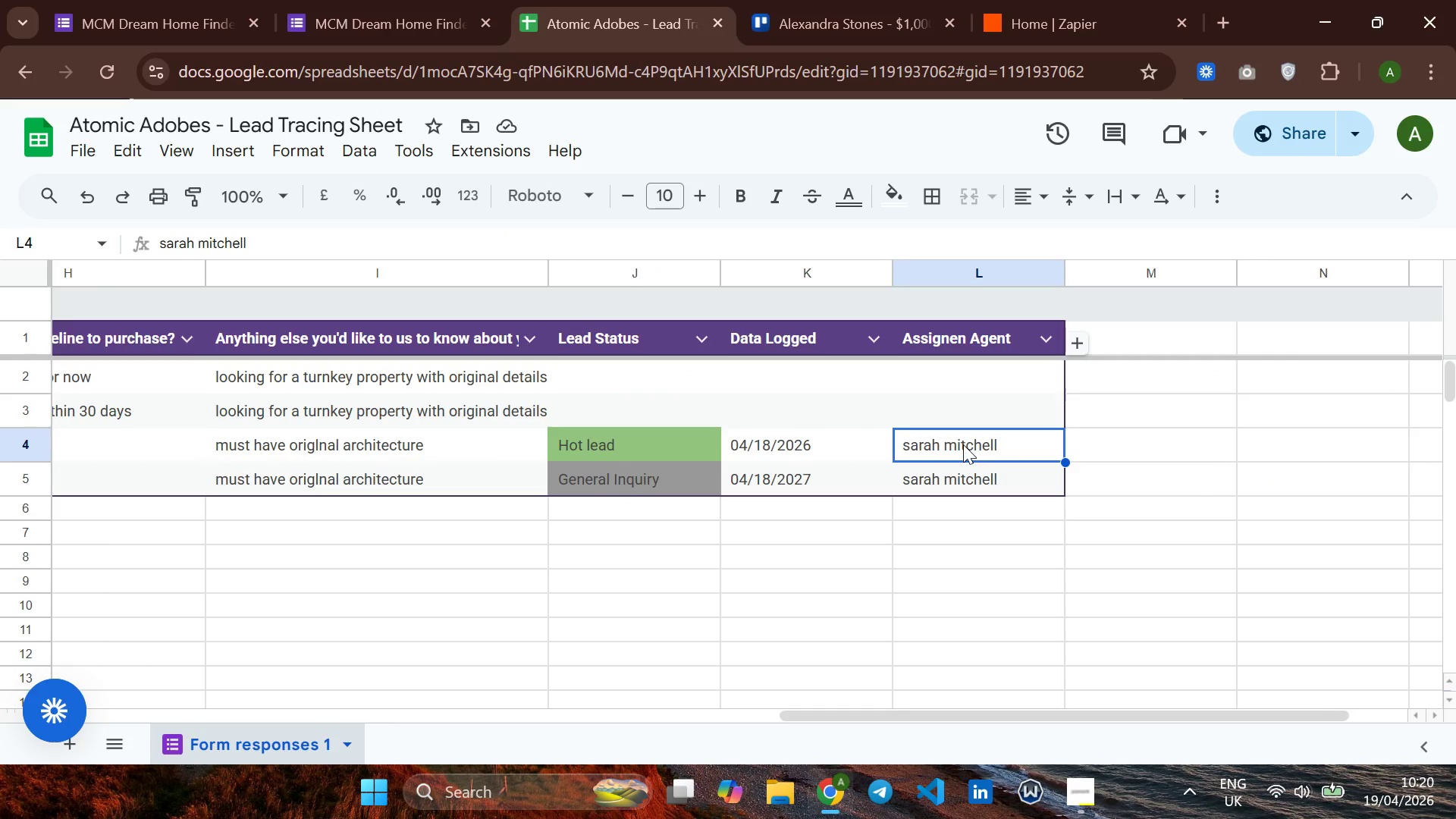 
hold_key(key=ControlLeft, duration=0.53)
 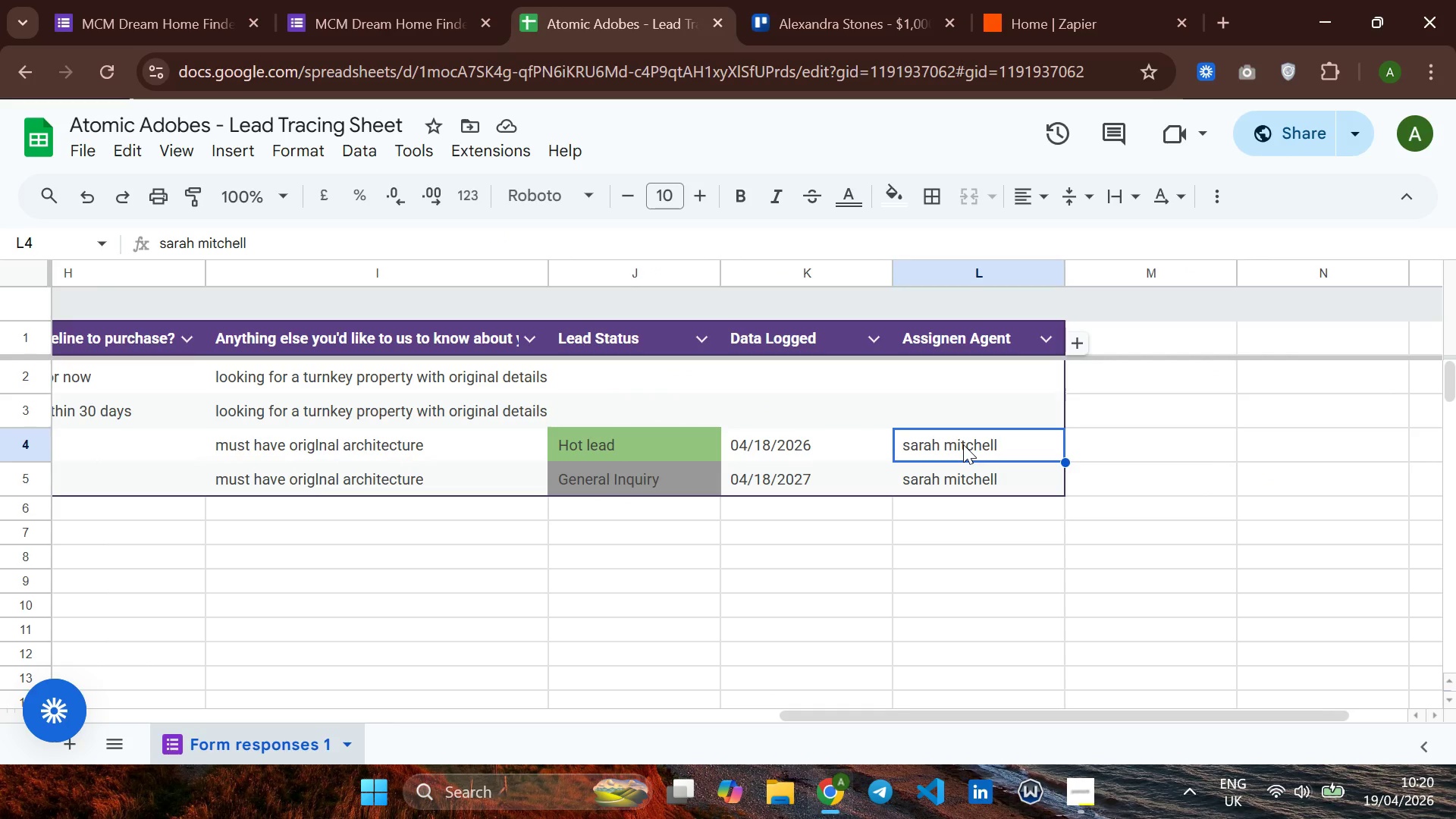 
double_click([963, 444])
 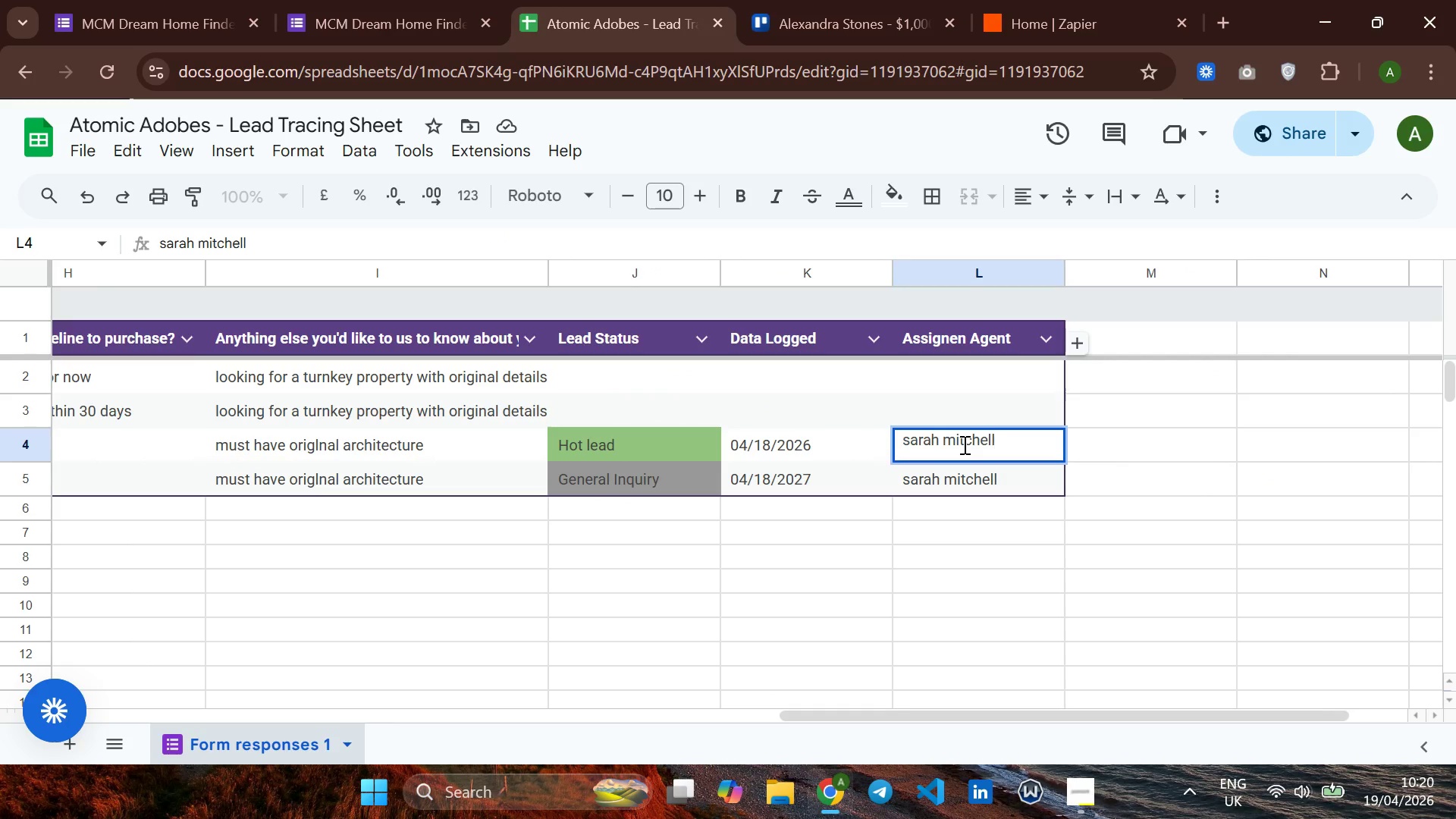 
key(Control+A)
 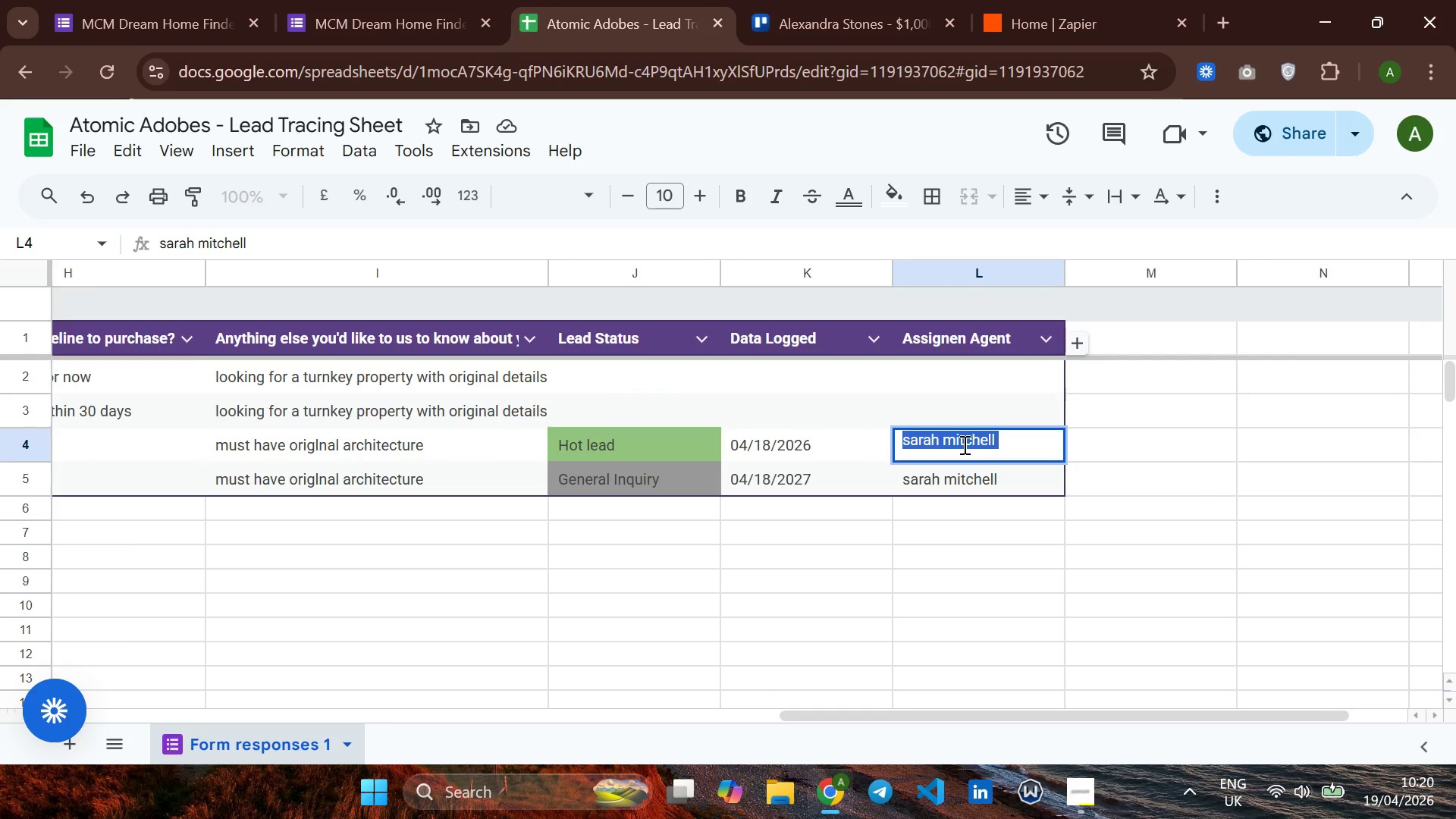 
key(Control+C)
 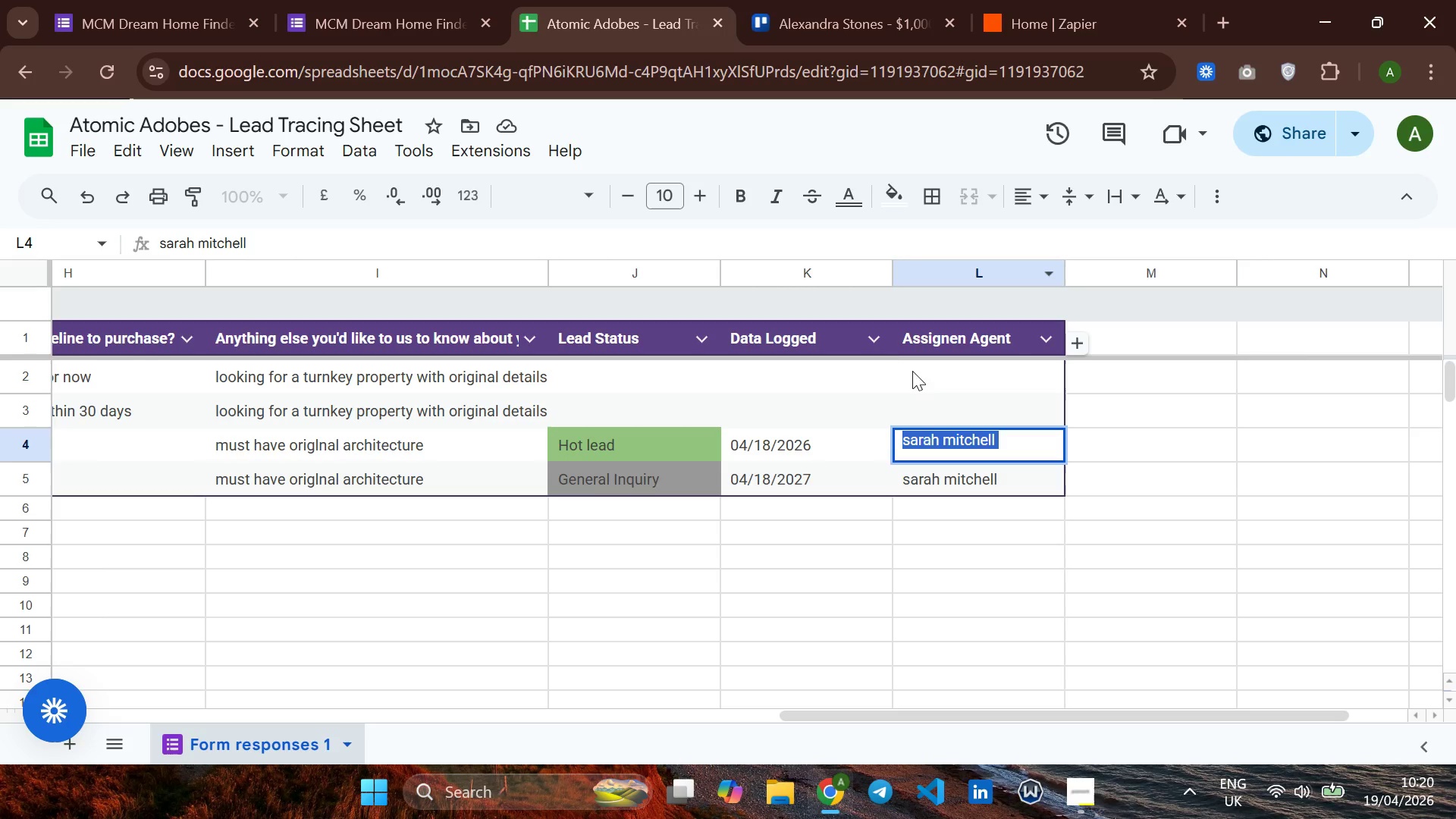 
left_click([919, 374])
 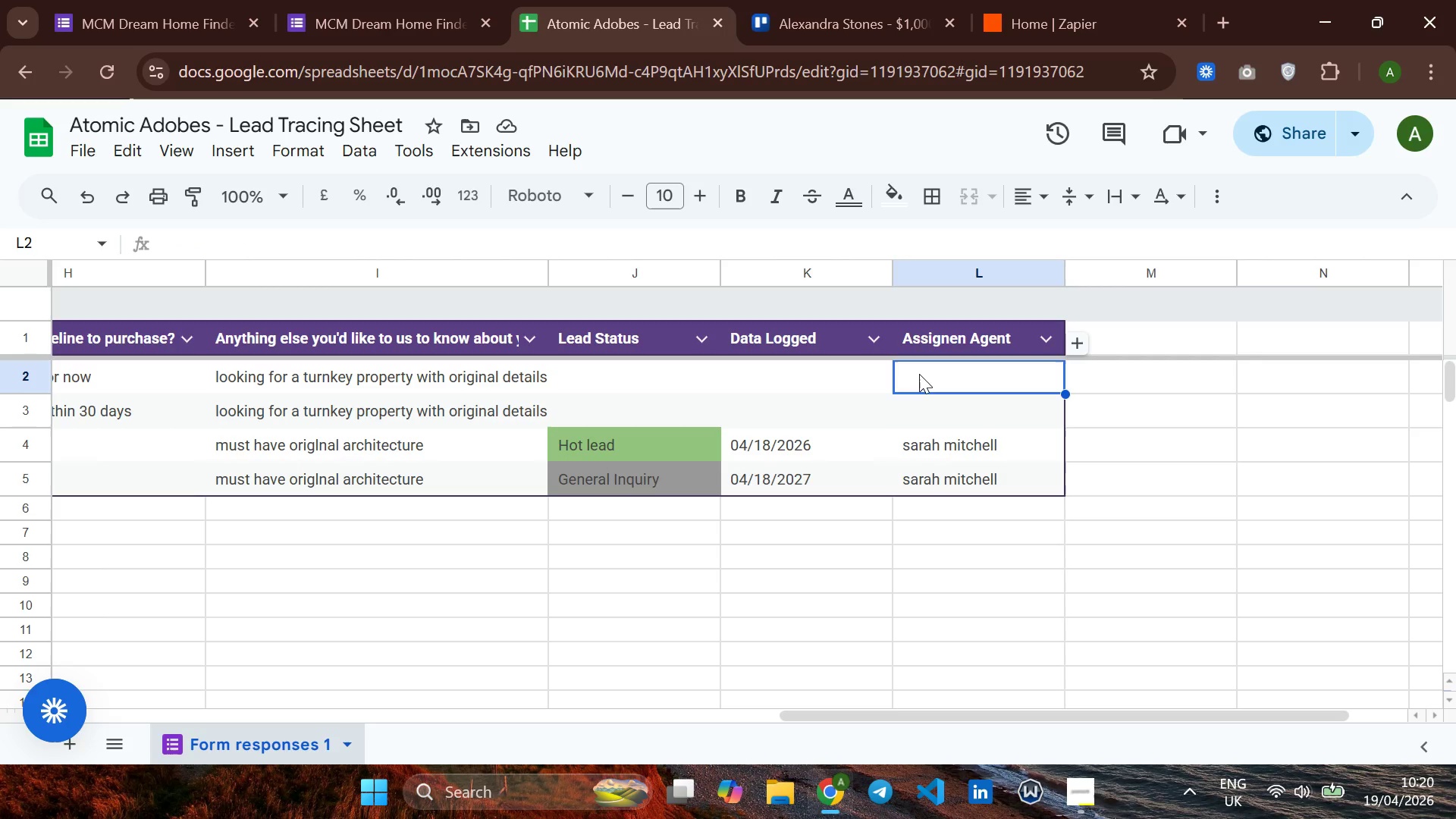 
key(Control+V)
 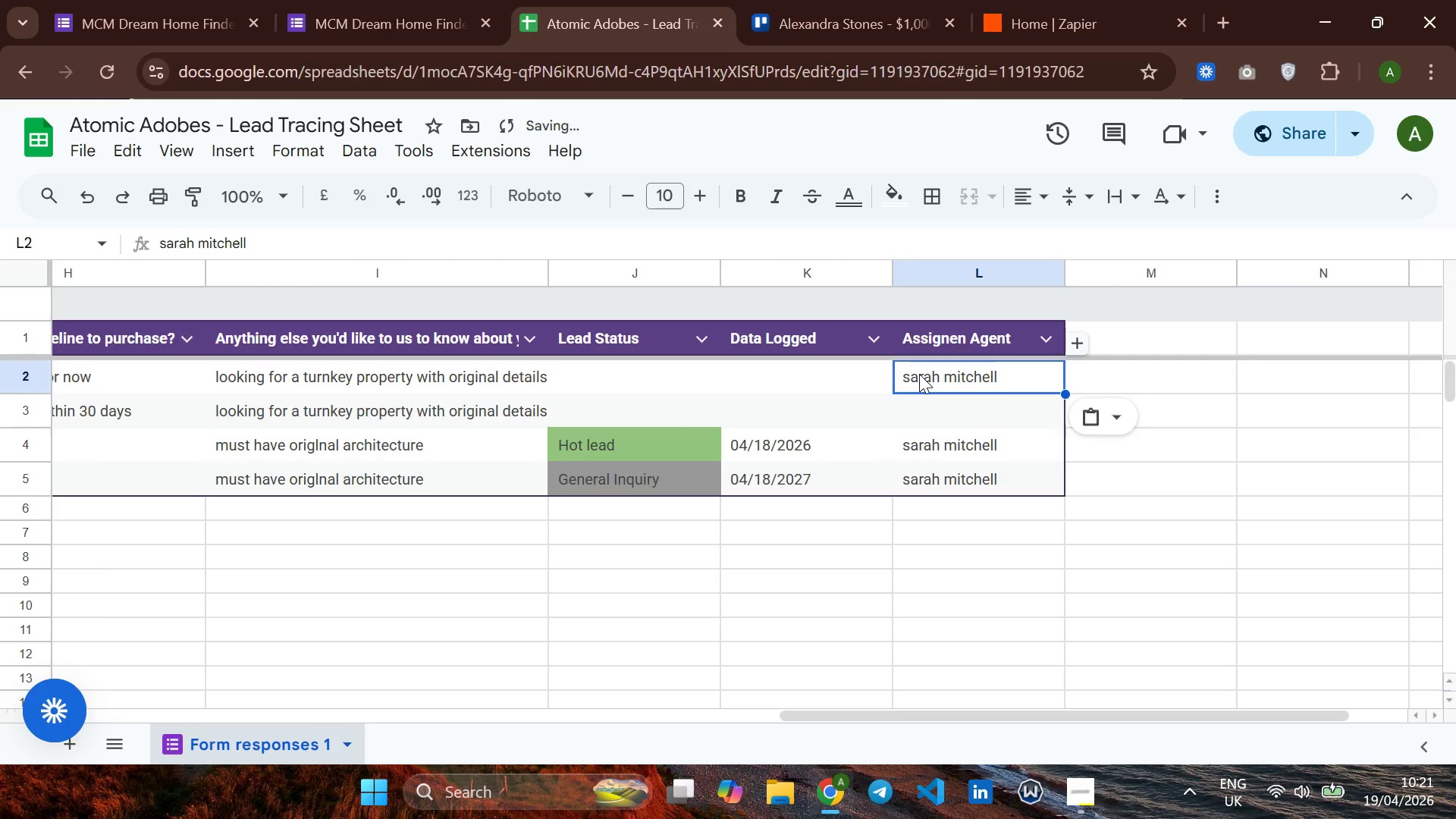 
key(Enter)
 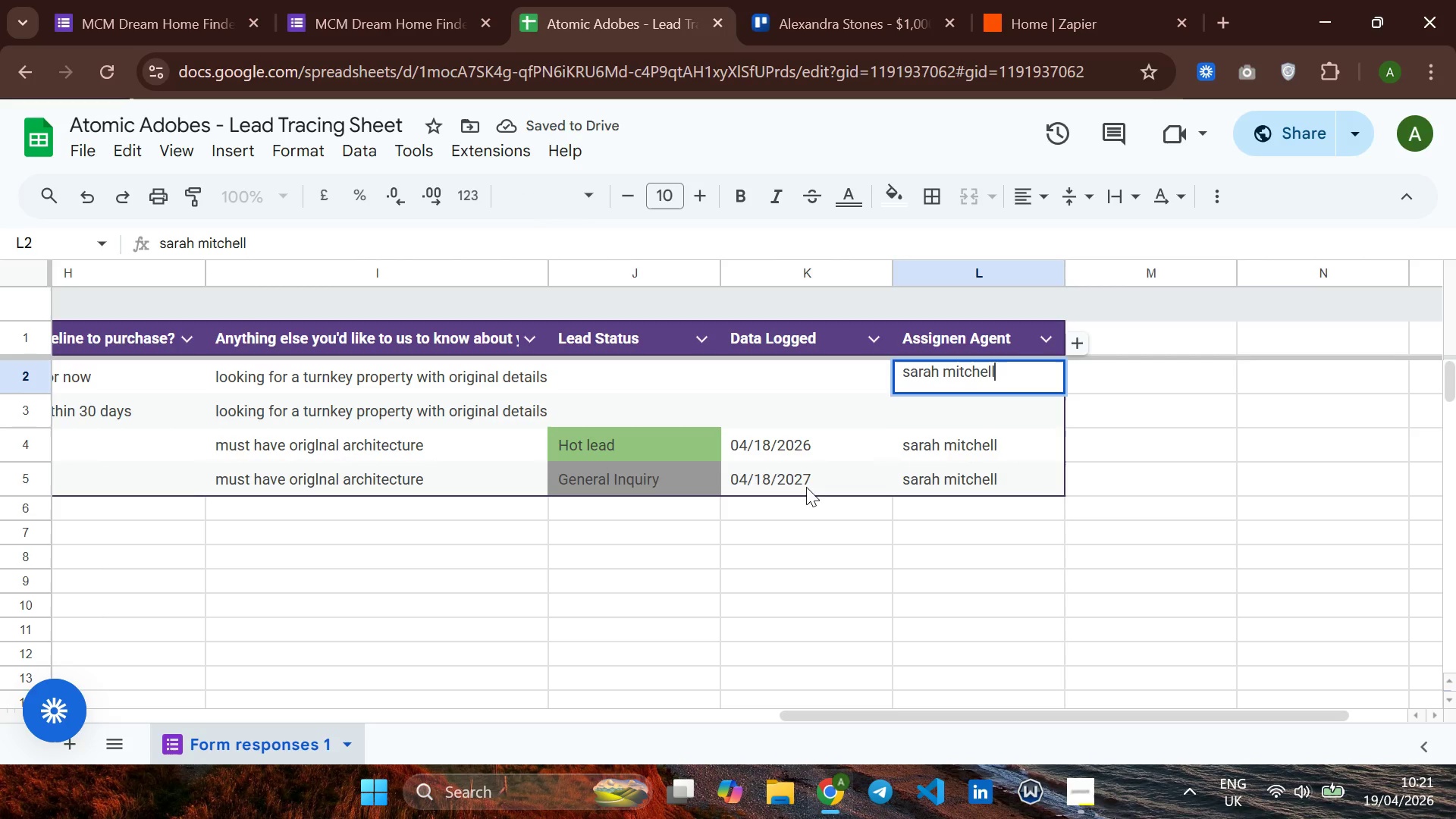 
left_click([790, 523])
 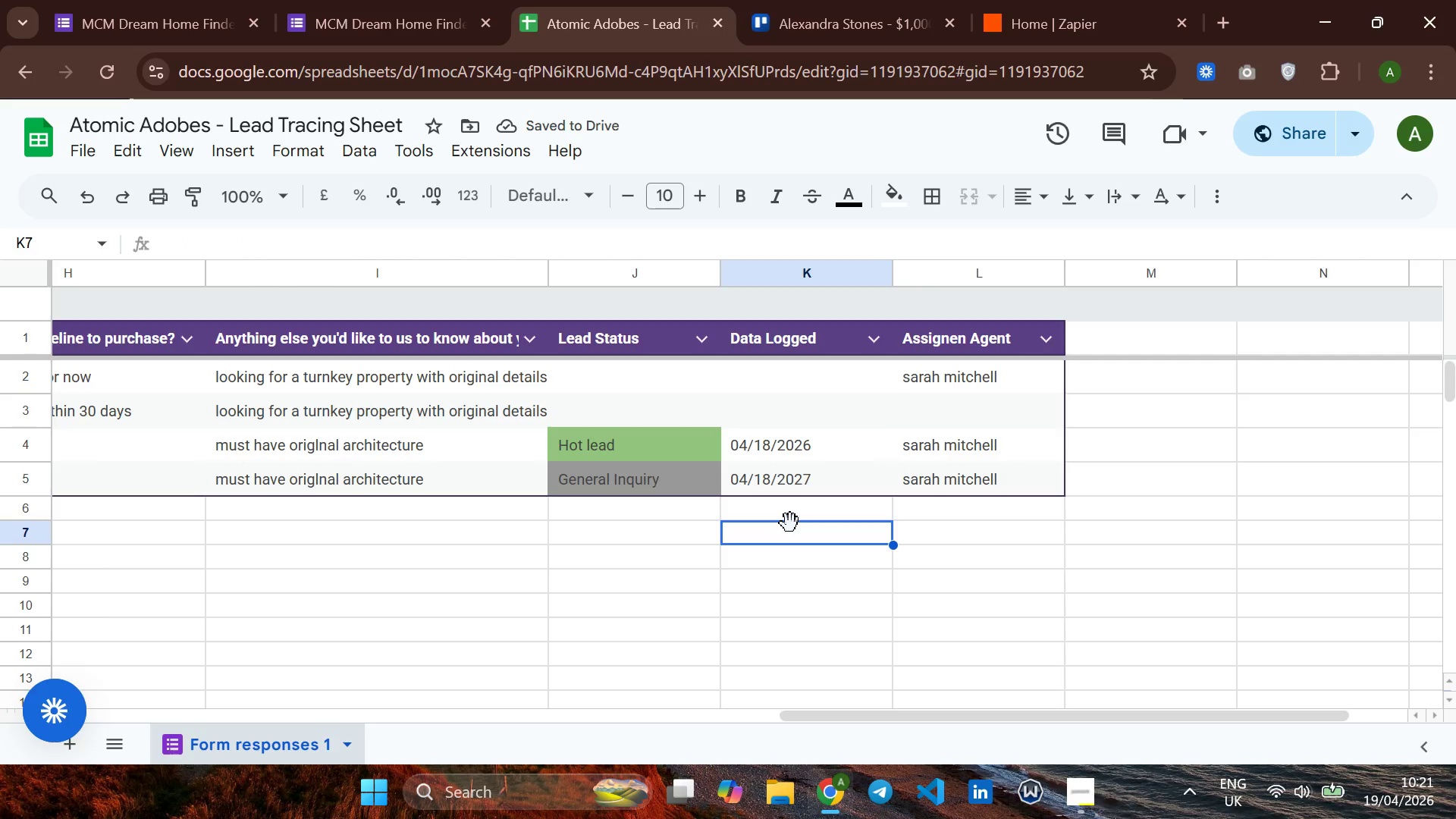 
key(Control+S)
 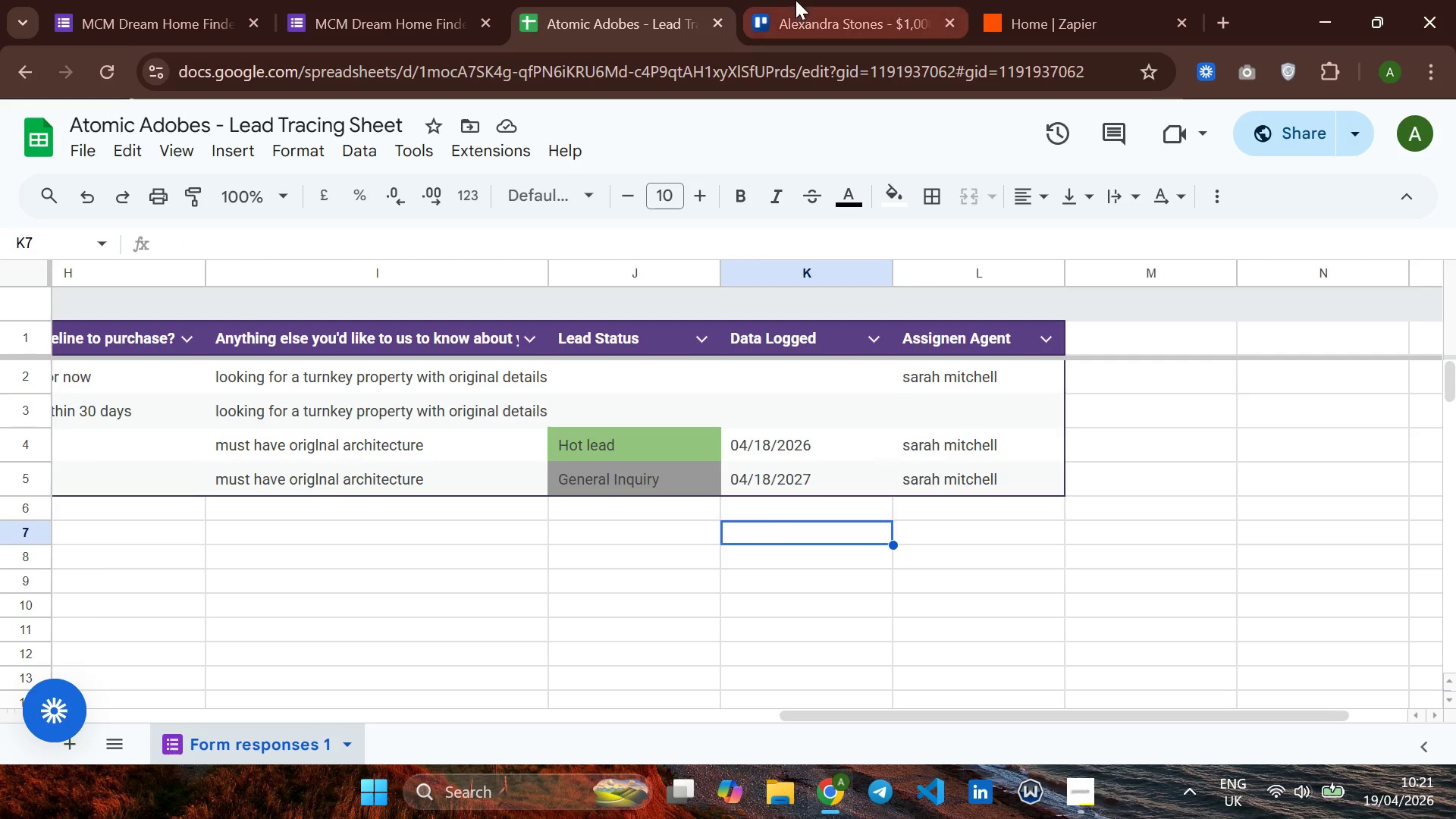 
left_click([827, 2])
 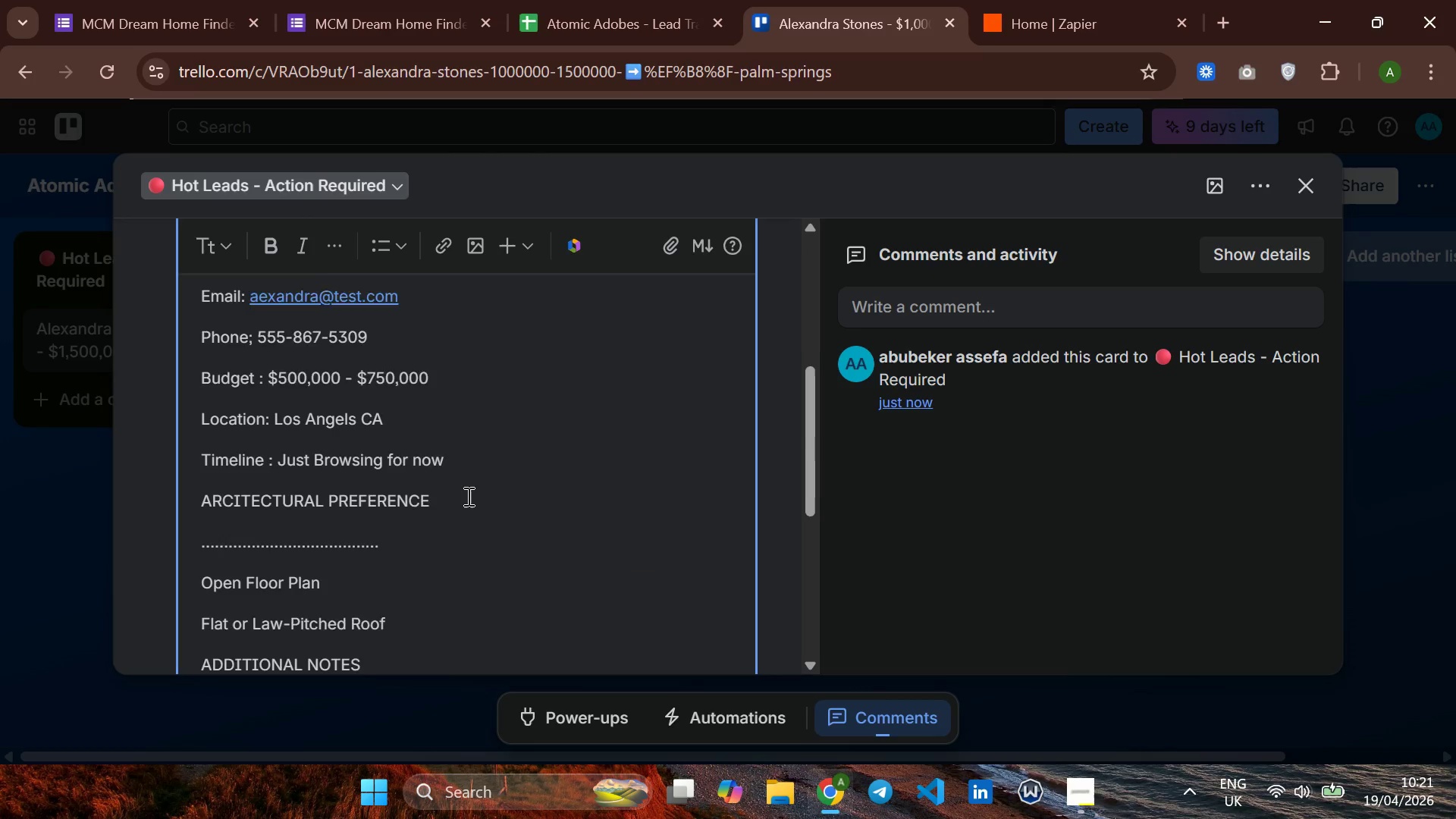 
wait(8.01)
 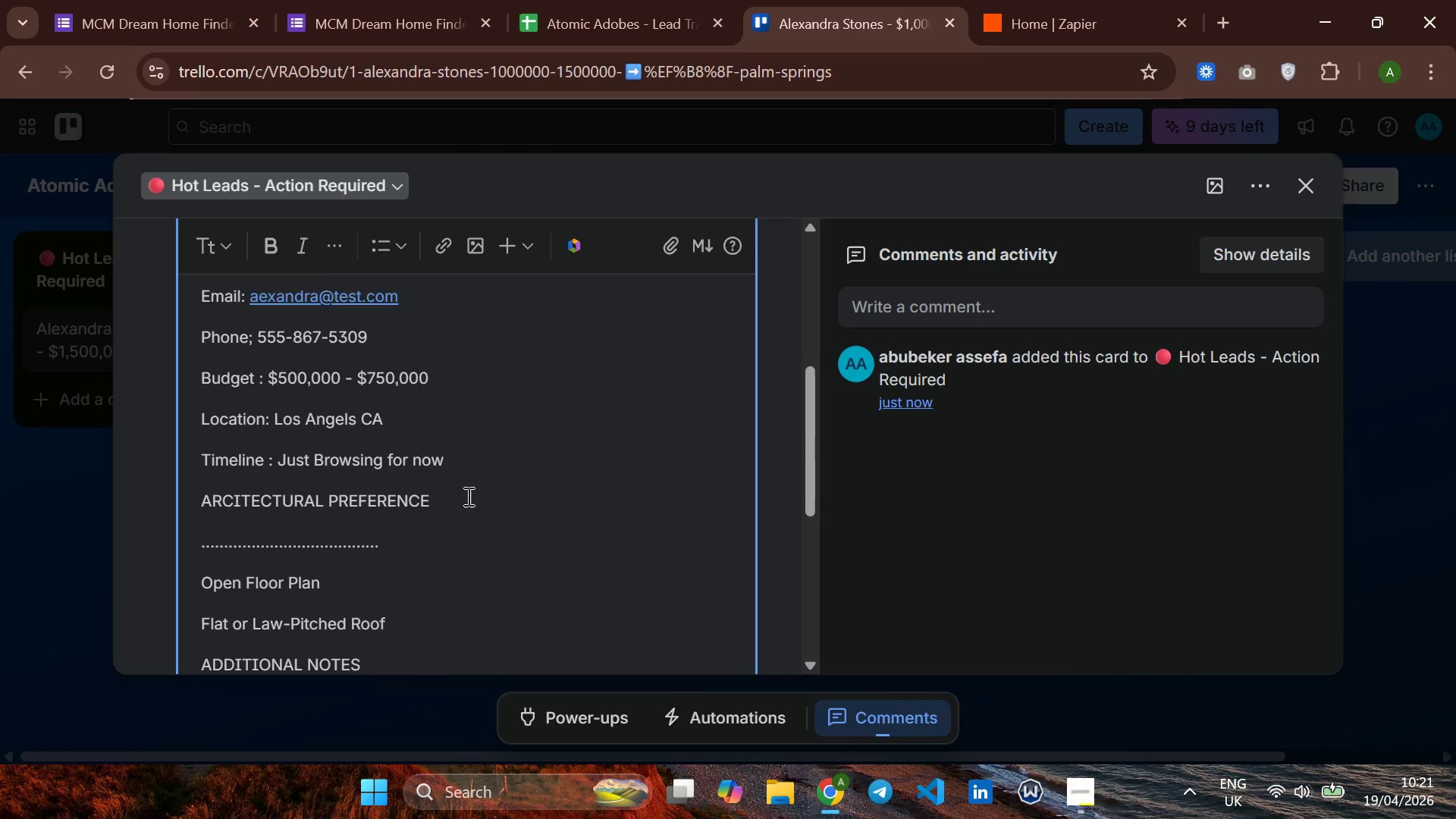 
left_click([196, 592])
 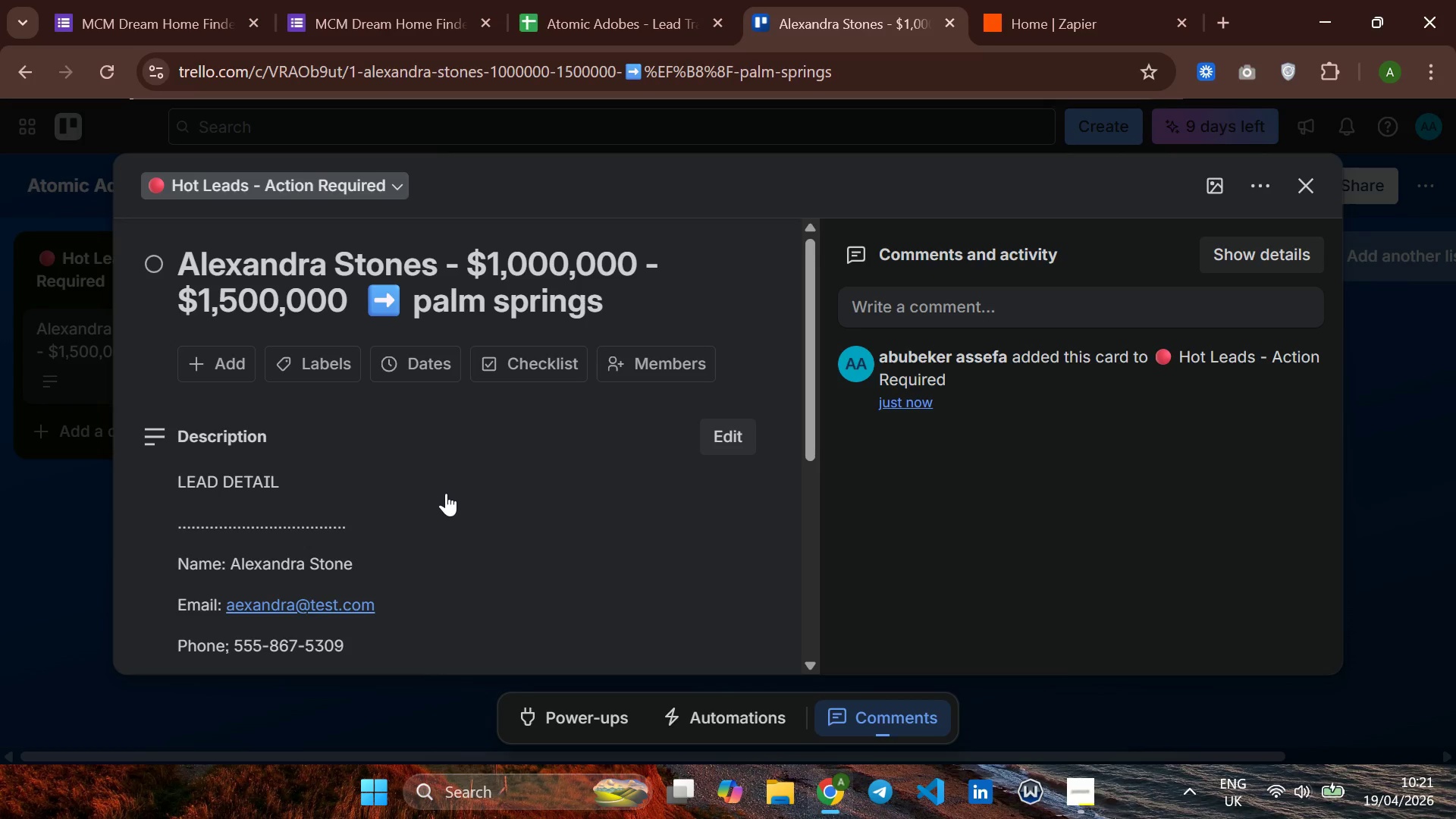 
wait(6.11)
 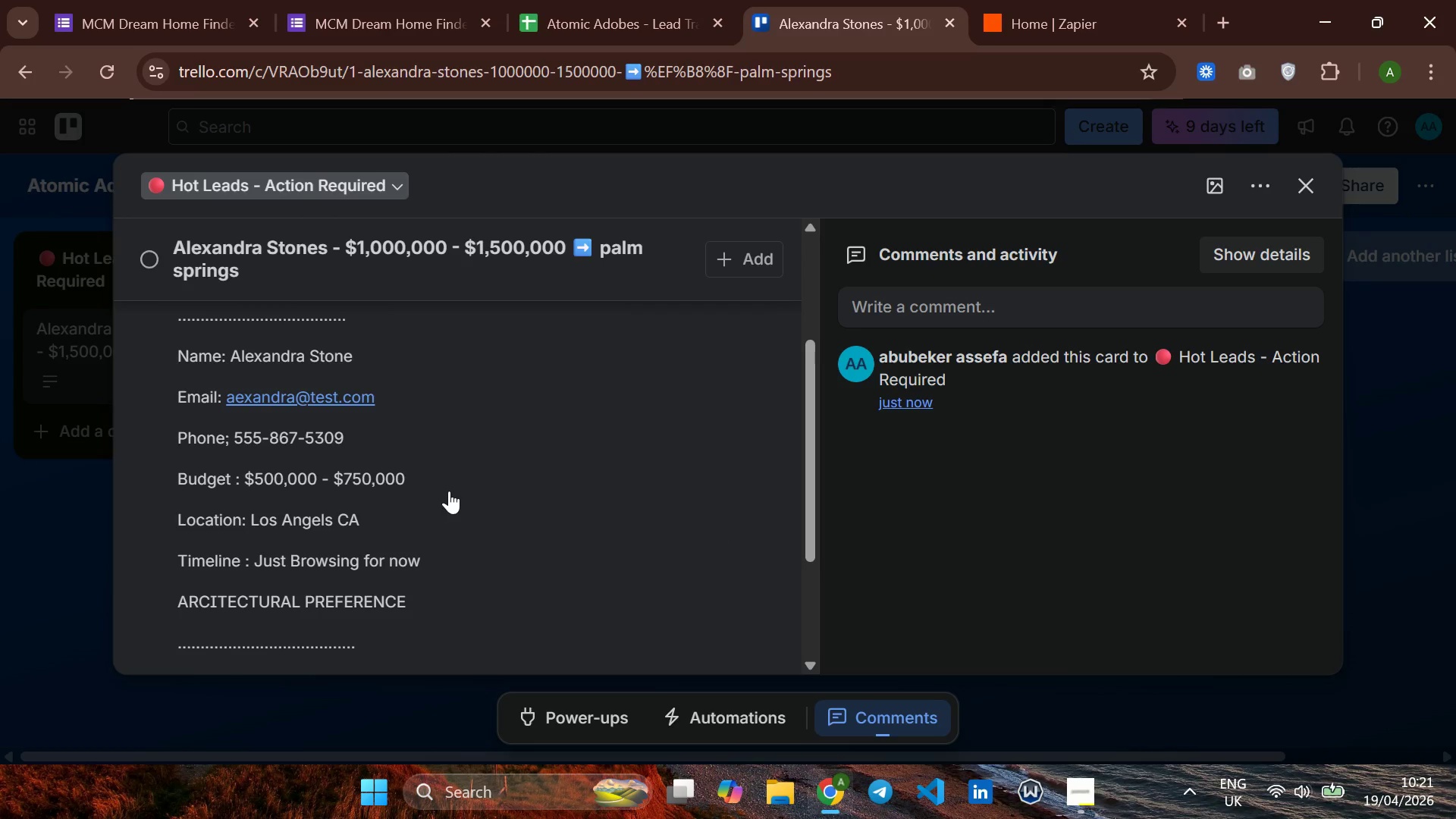 
left_click([522, 365])
 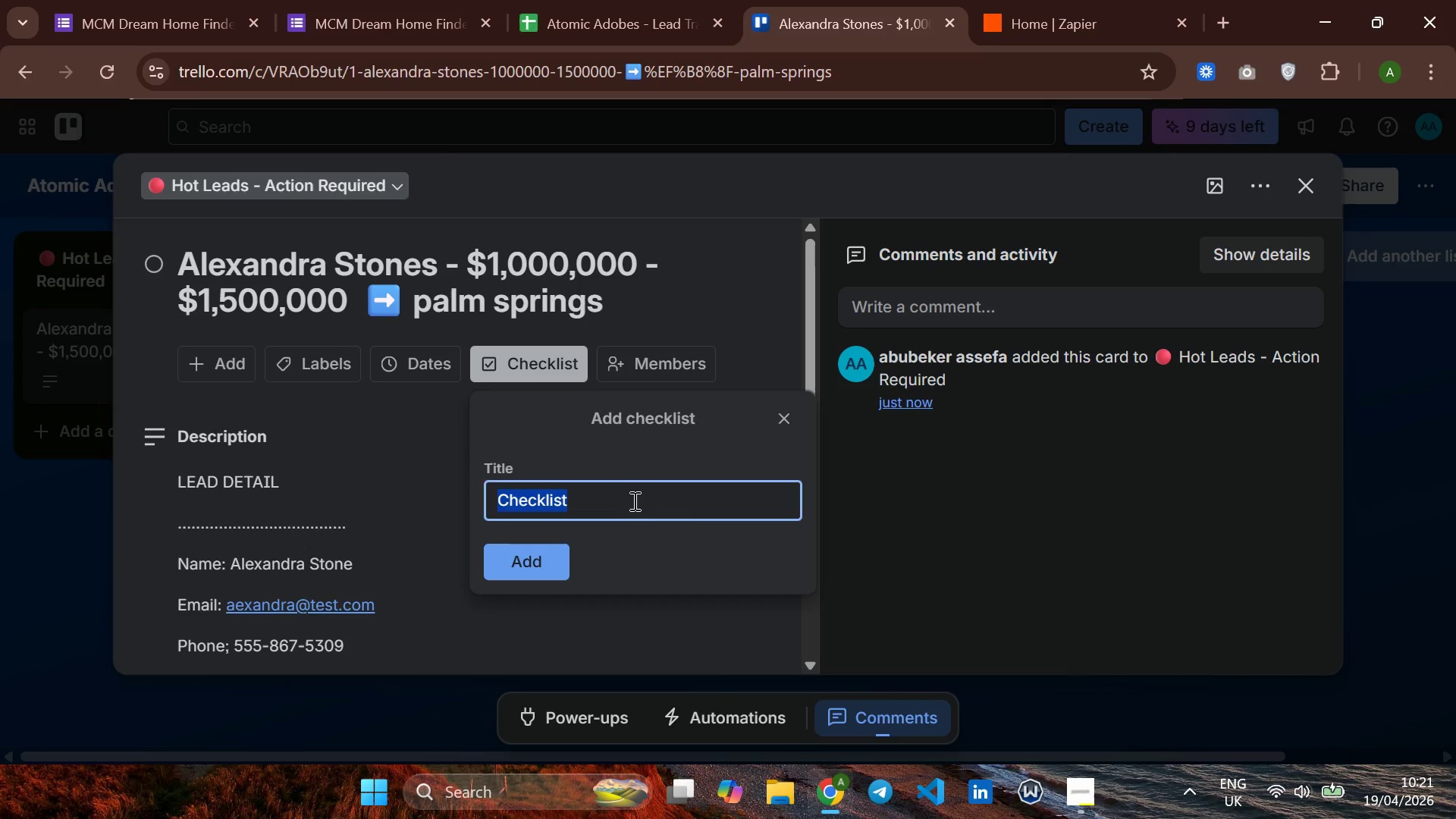 
wait(10.7)
 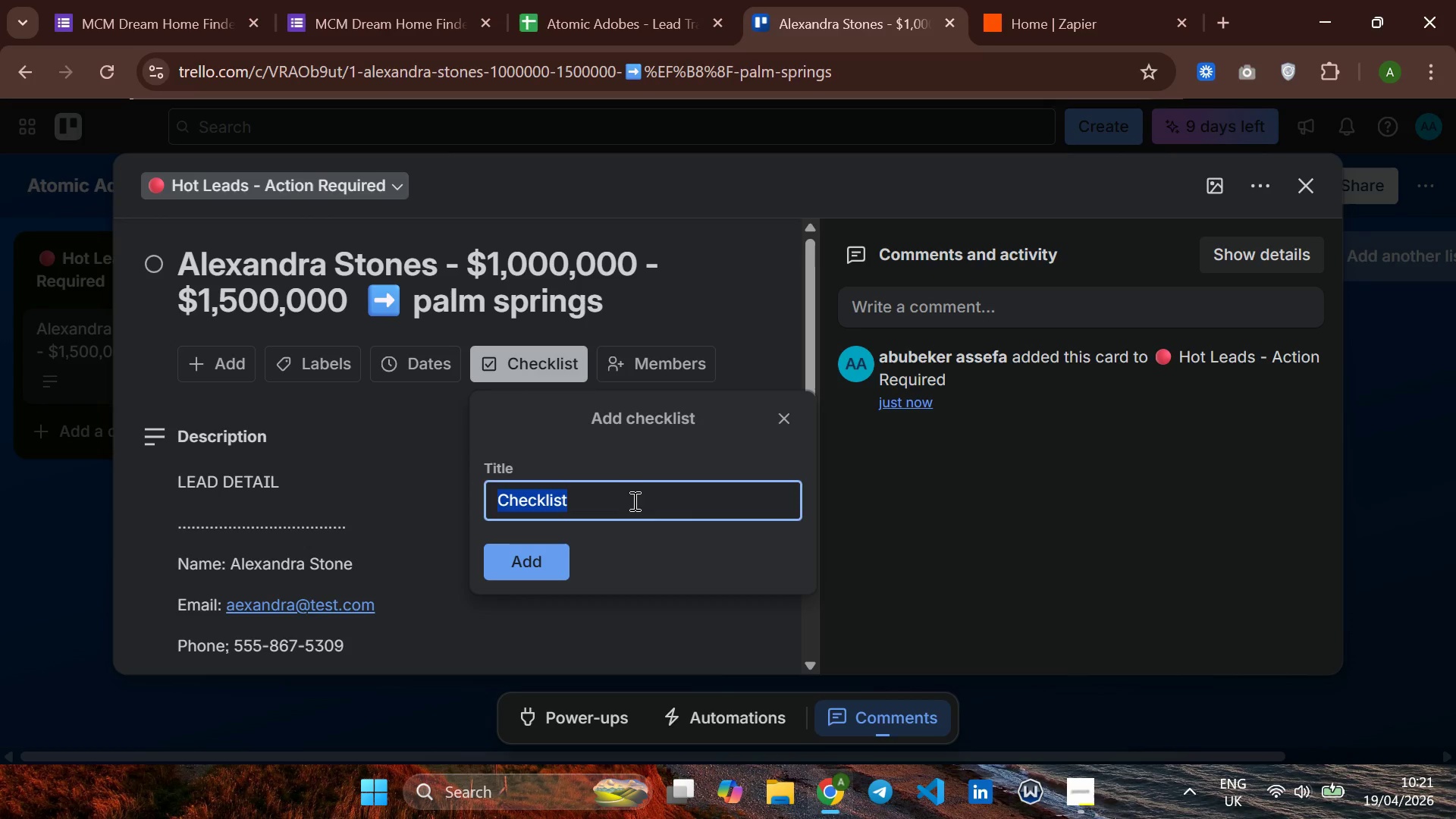 
type(Physical Mail i)
key(Backspace)
type(iTEM)
key(Backspace)
type(M)
 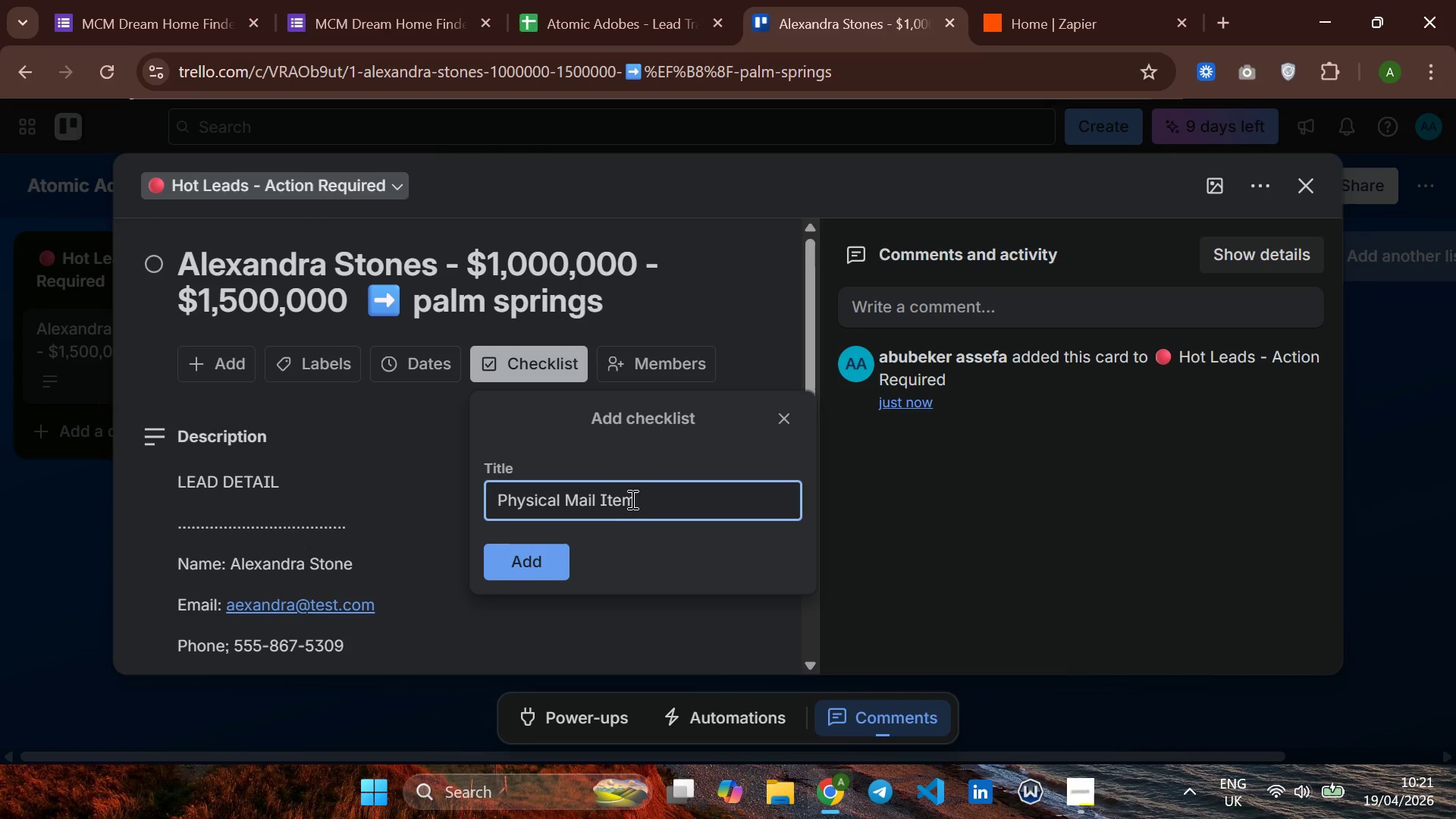 
hold_key(key=CapsLock, duration=0.31)
 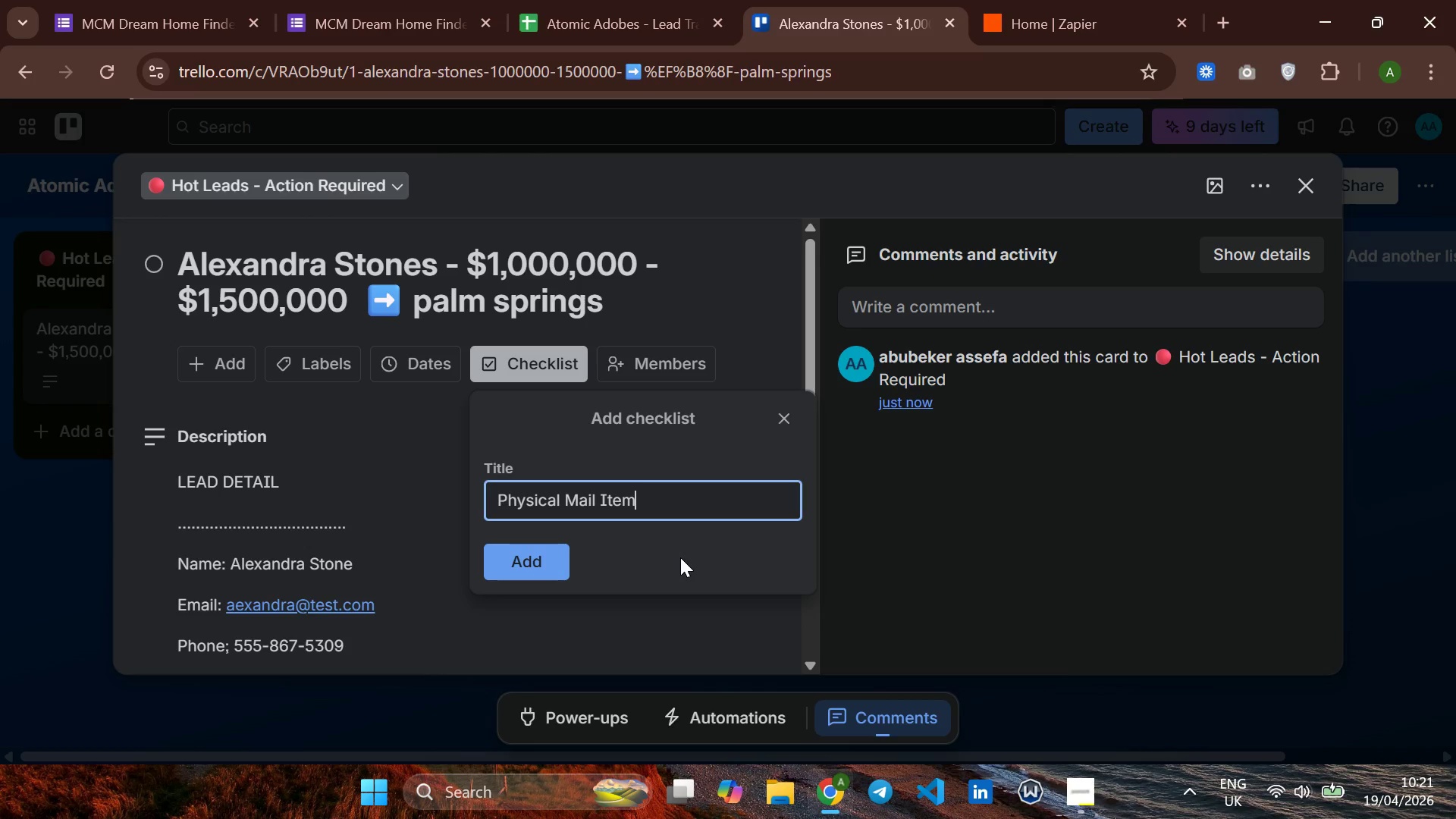 
key(S)
 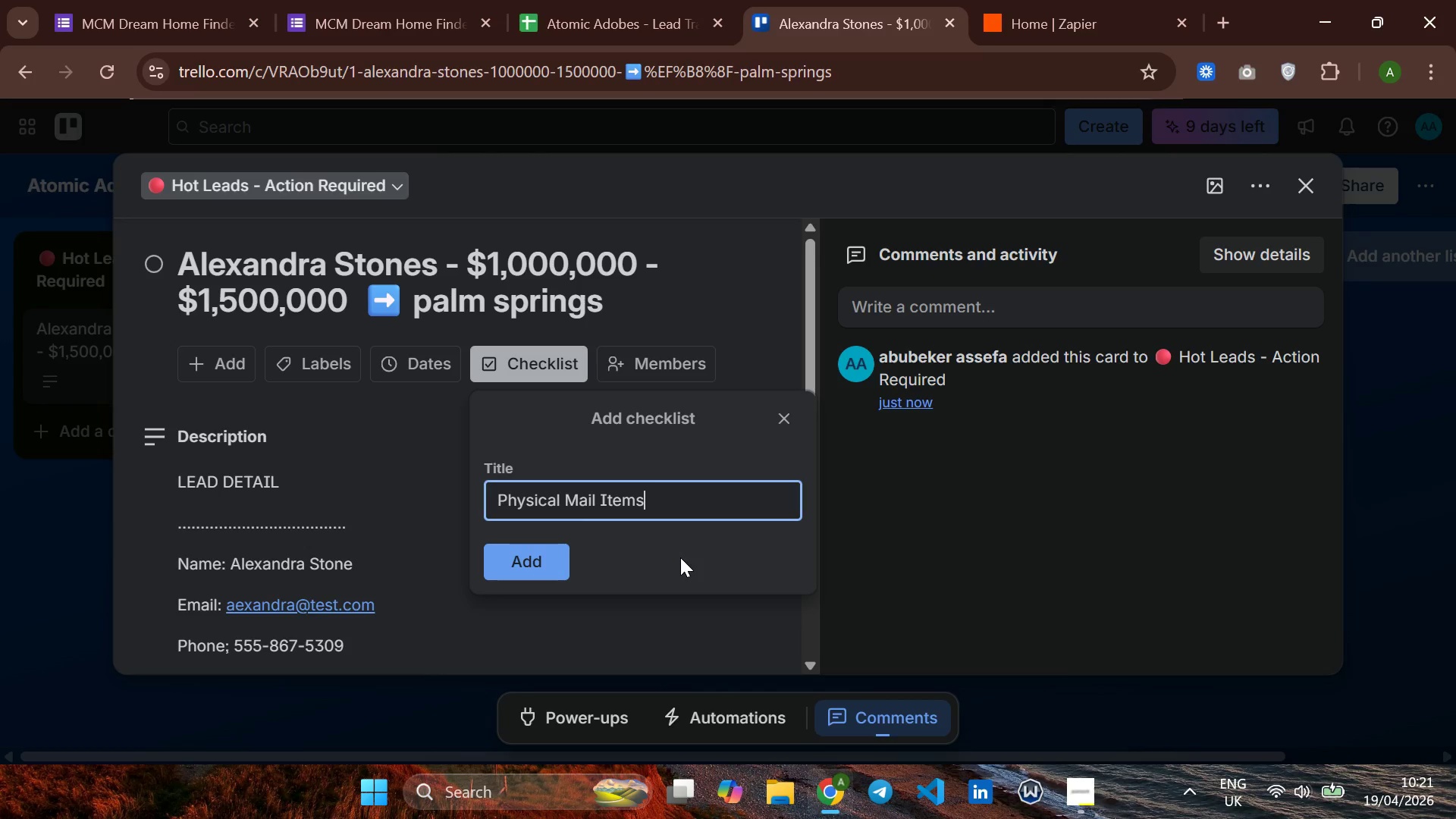 
wait(7.12)
 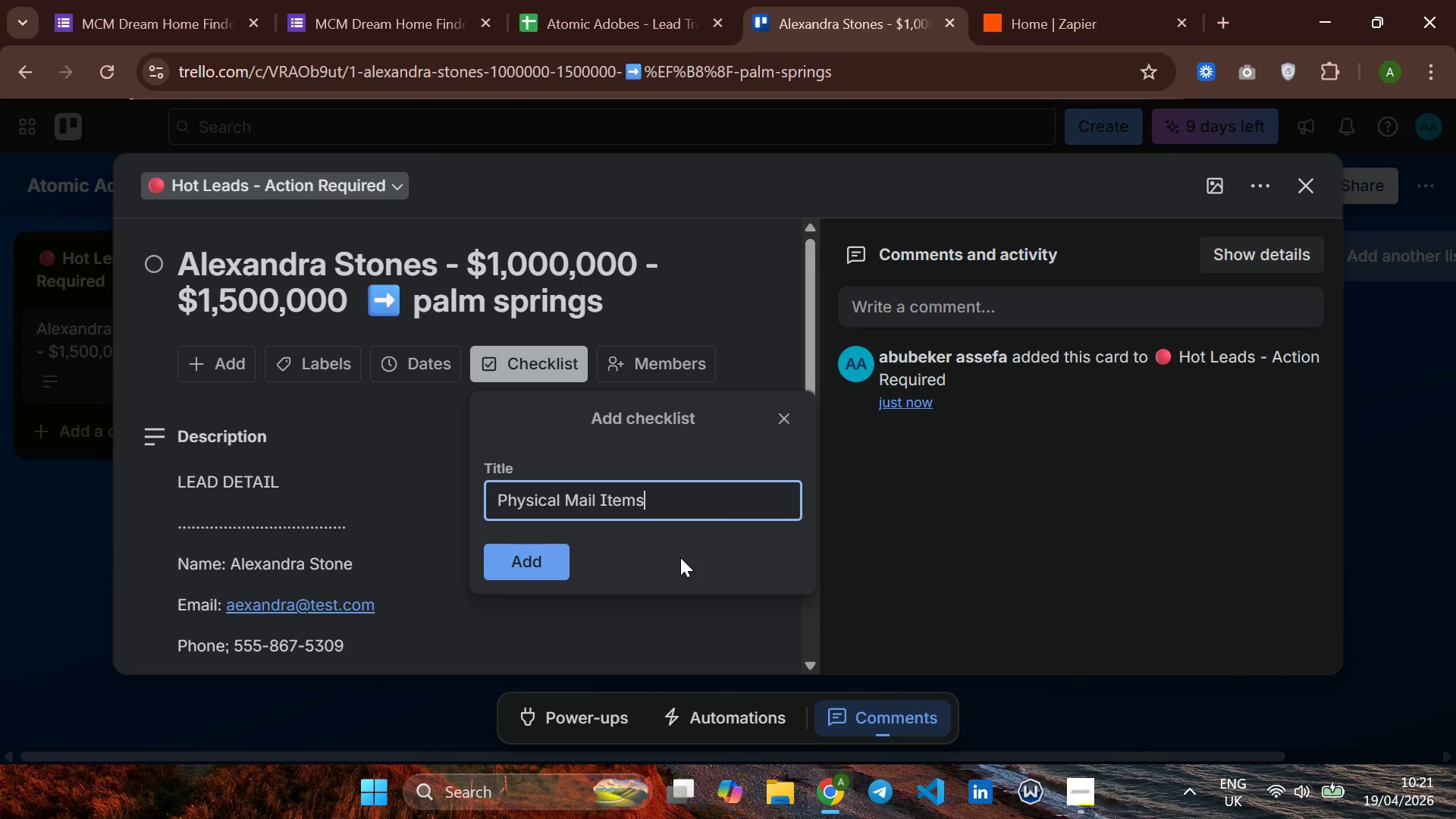 
left_click([532, 557])
 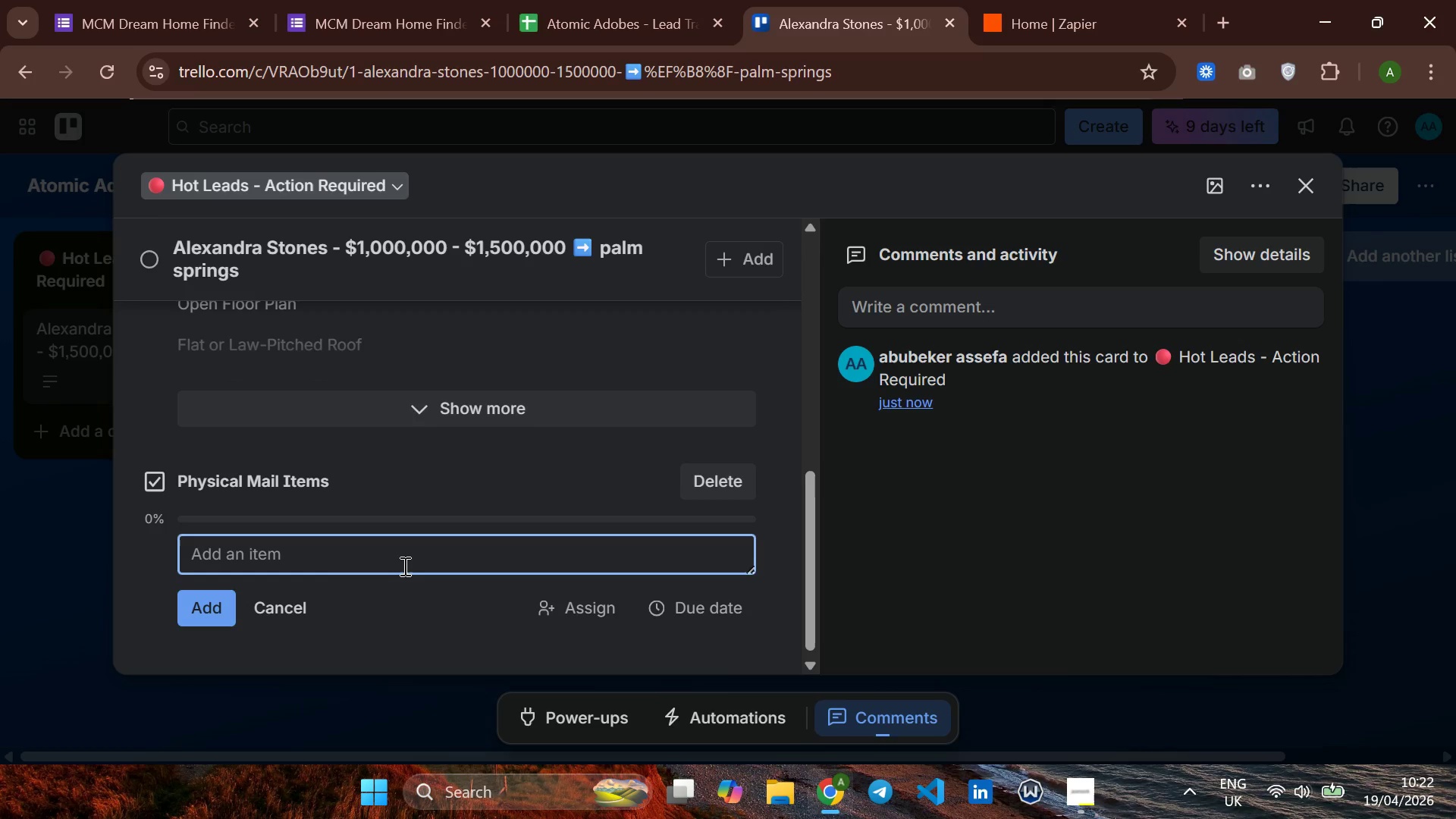 
wait(20.12)
 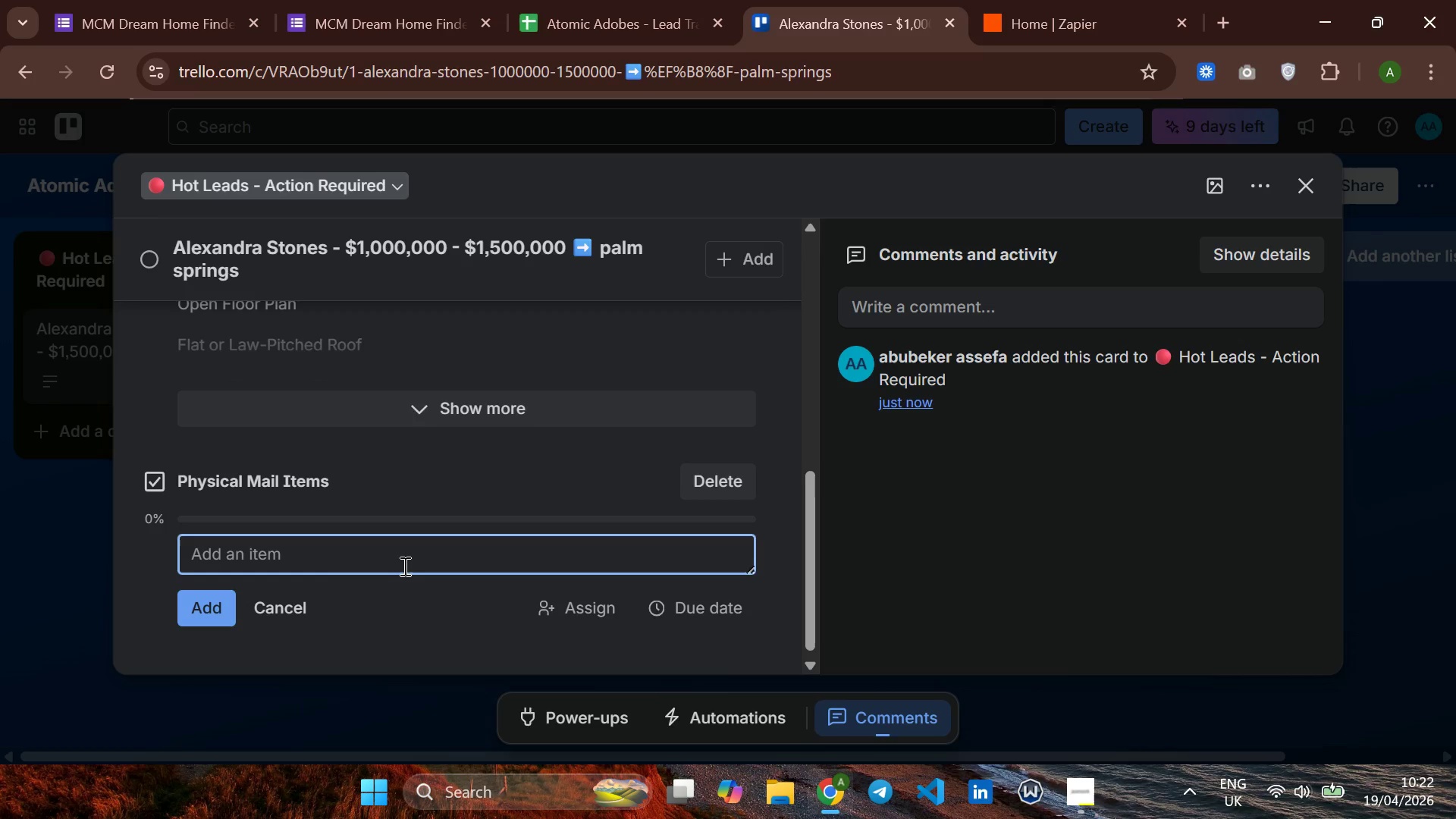 
type(VI)
key(Backspace)
type(intage )
 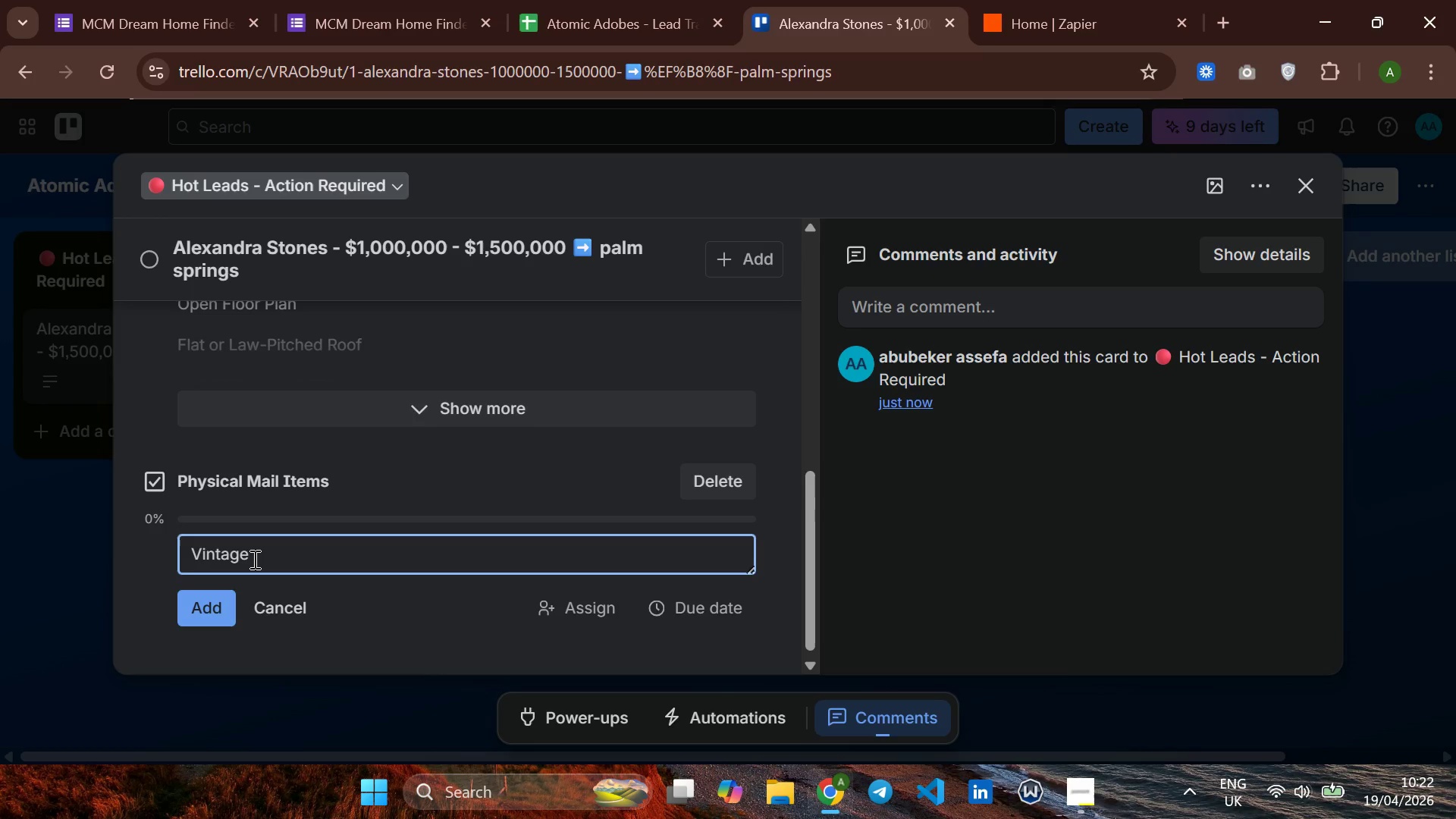 
wait(6.22)
 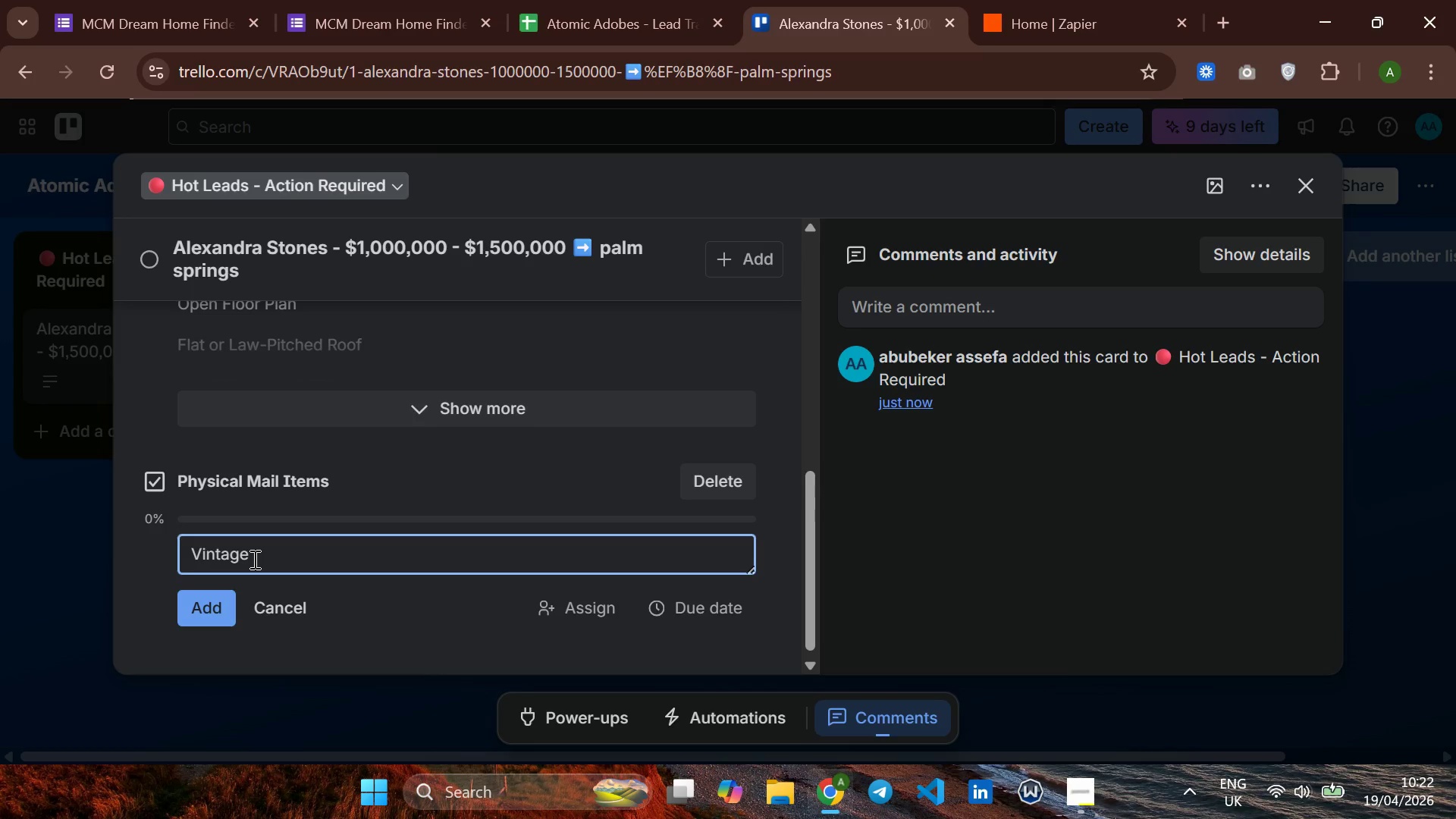 
type(Homeowners )
key(Backspace)
key(Backspace)
type(`s Guie)
key(Backspace)
type(de )
 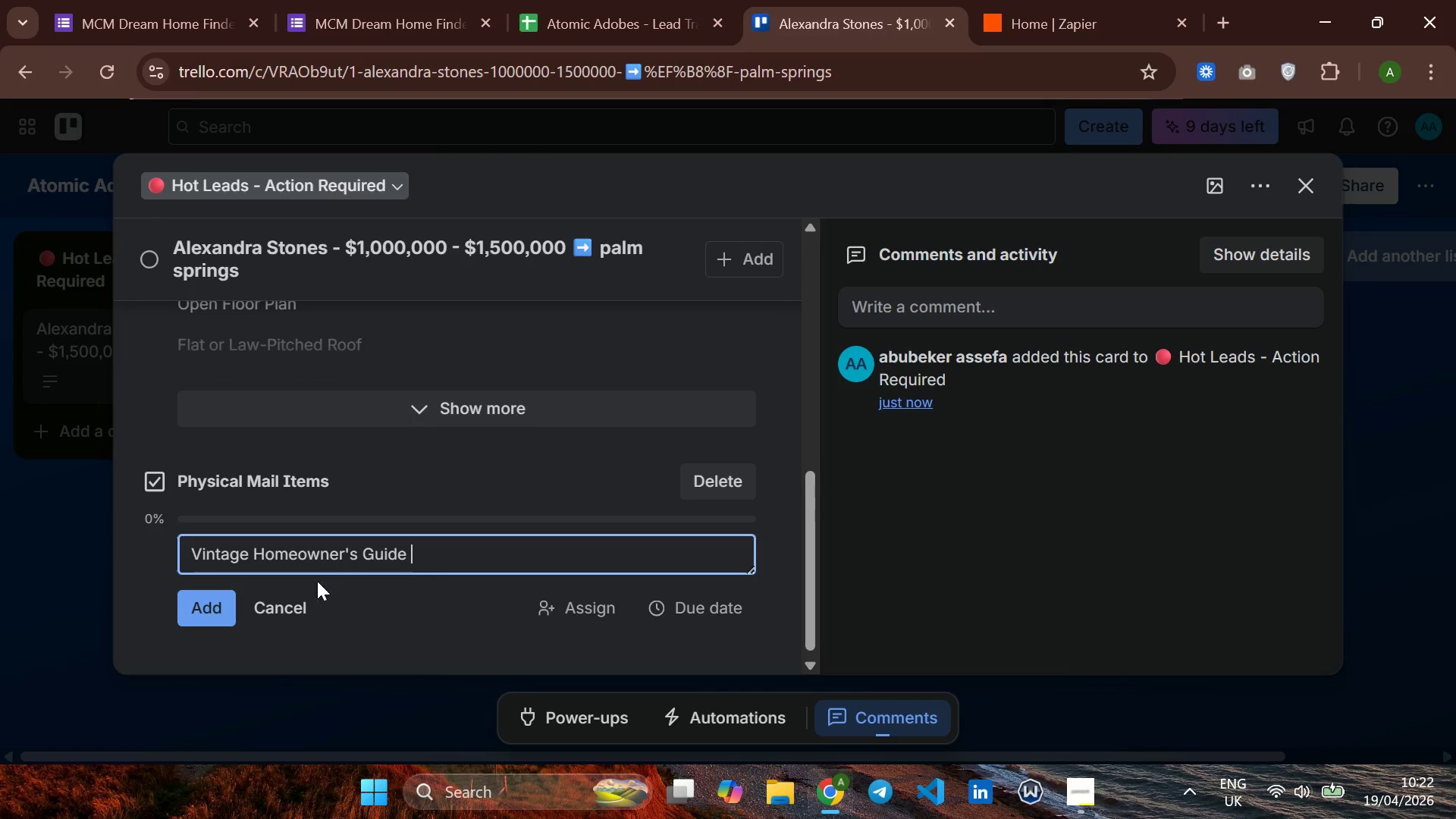 
left_click([202, 608])
 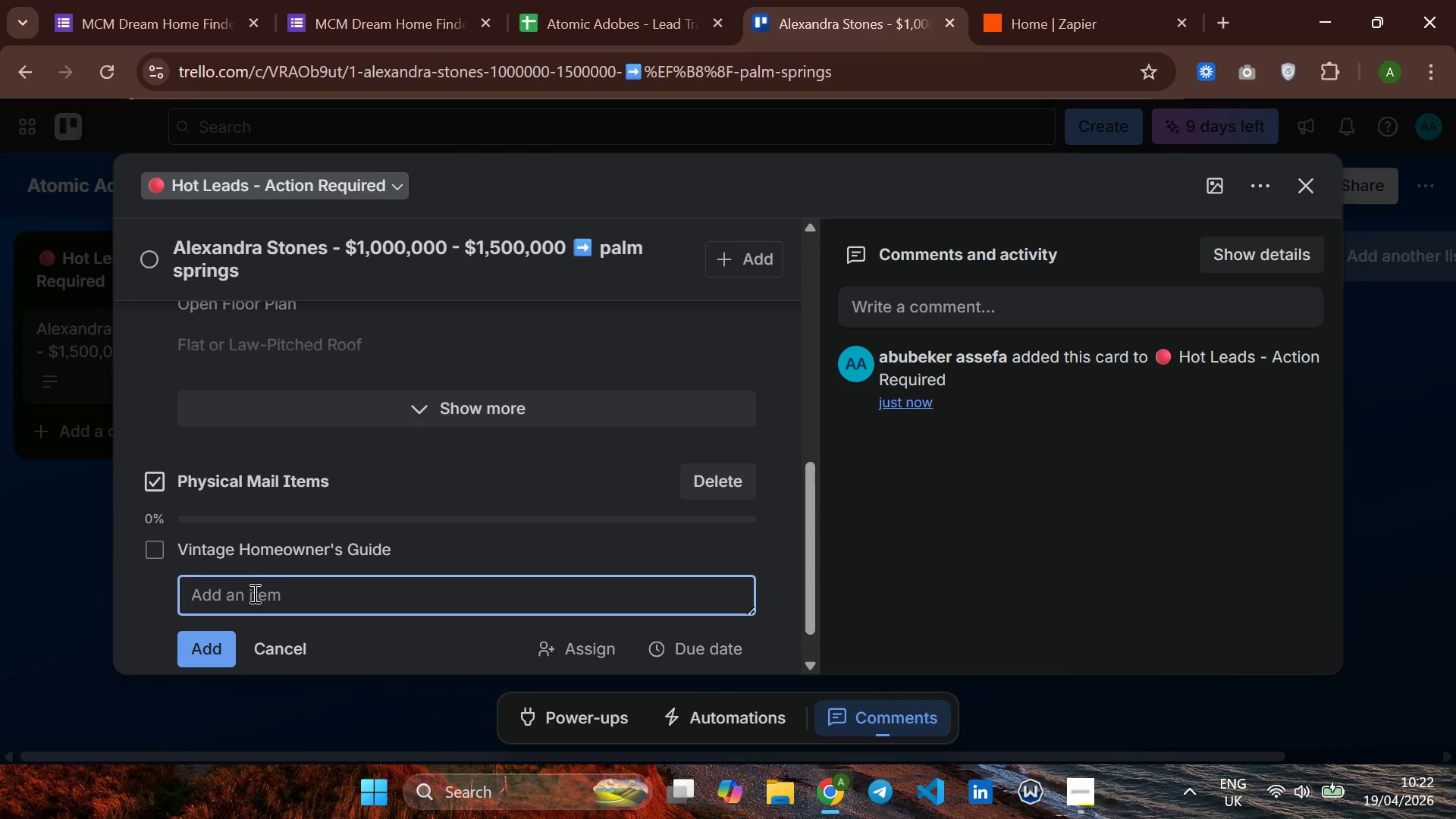 
left_click([253, 594])
 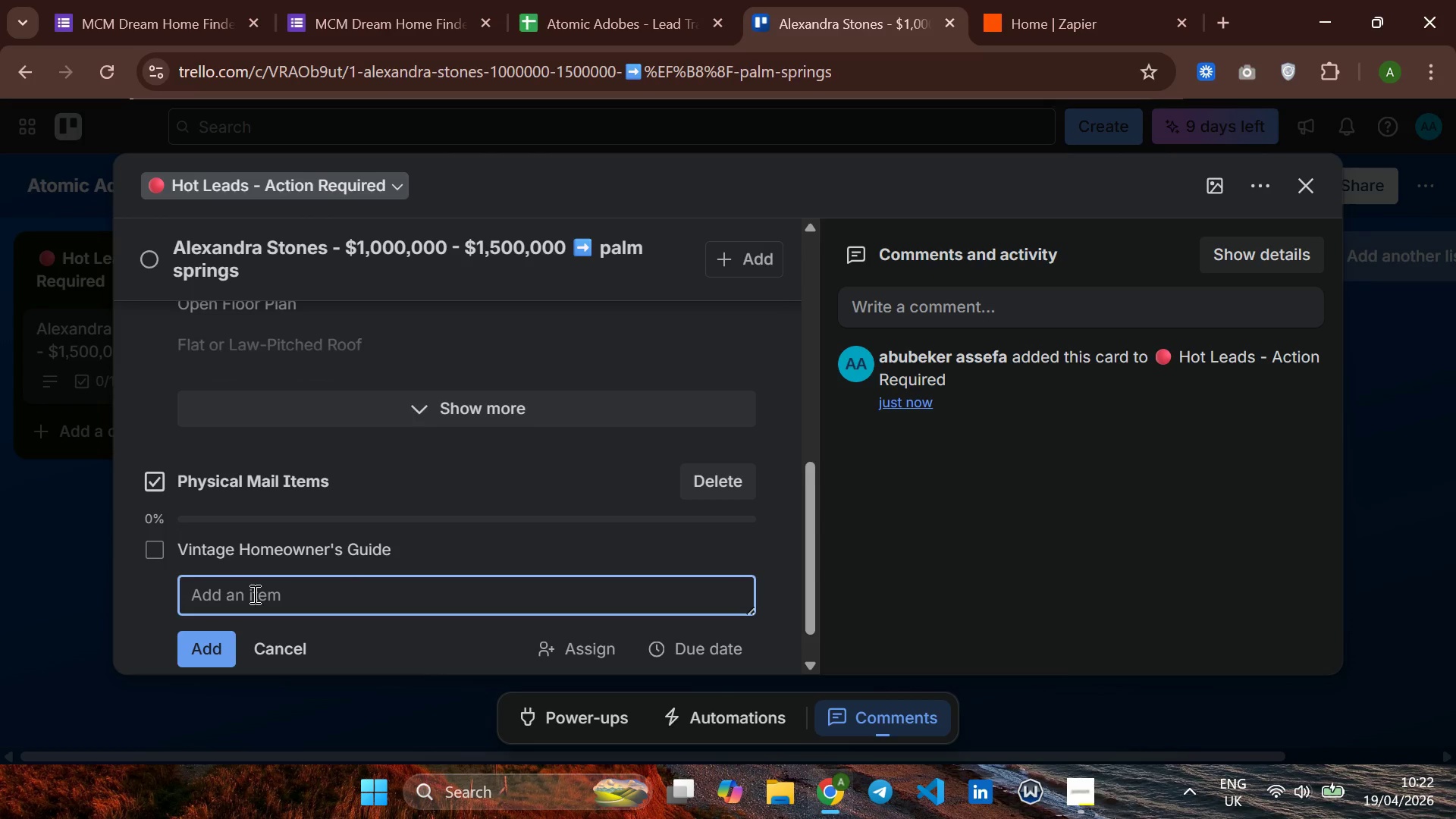 
type(Local Mcm )
key(Backspace)
key(Backspace)
key(Backspace)
type(CM)
key(Backspace)
key(Backspace)
type(cm )
 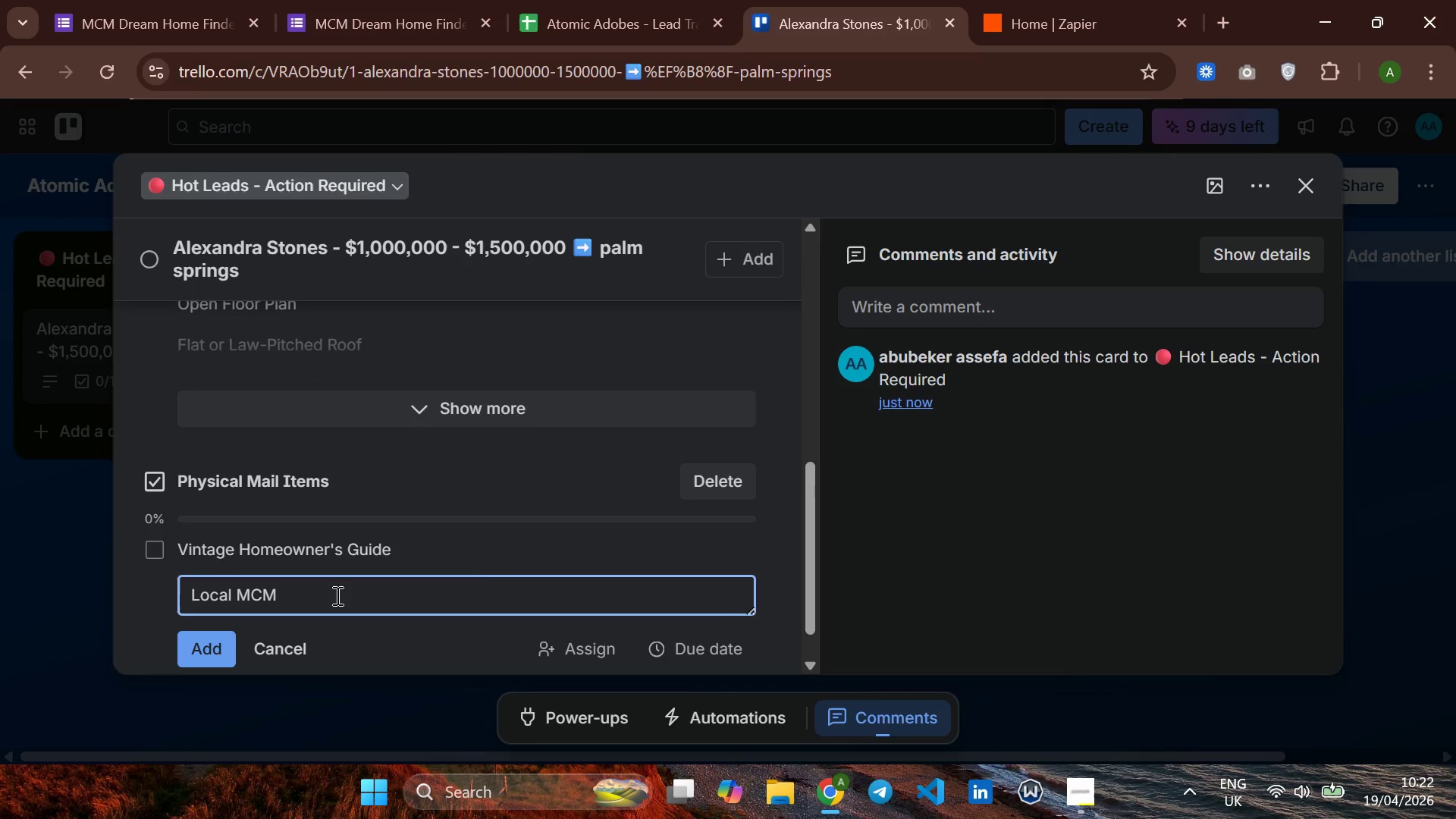 
hold_key(key=CapsLock, duration=1.08)
 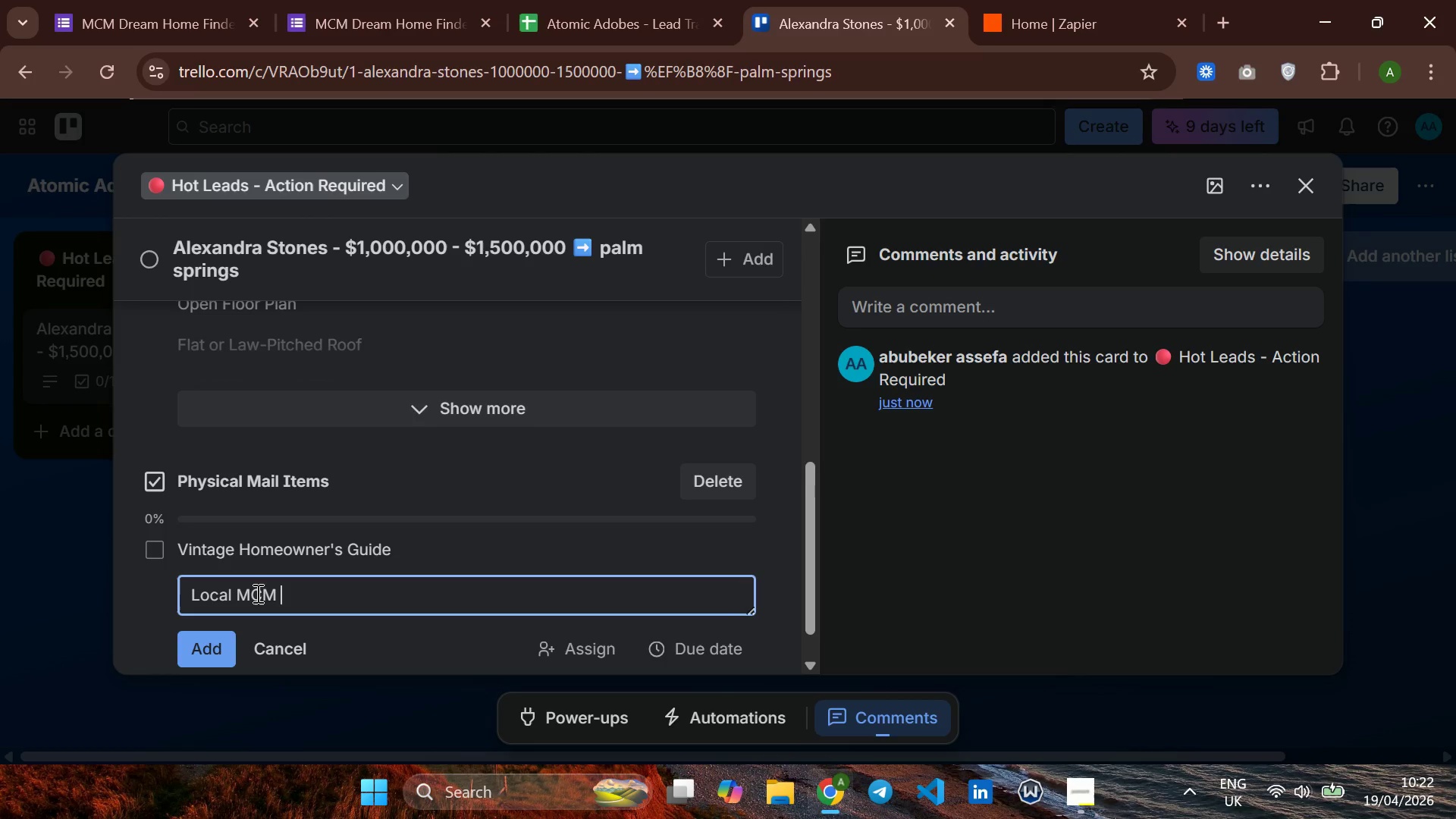 
wait(5.36)
 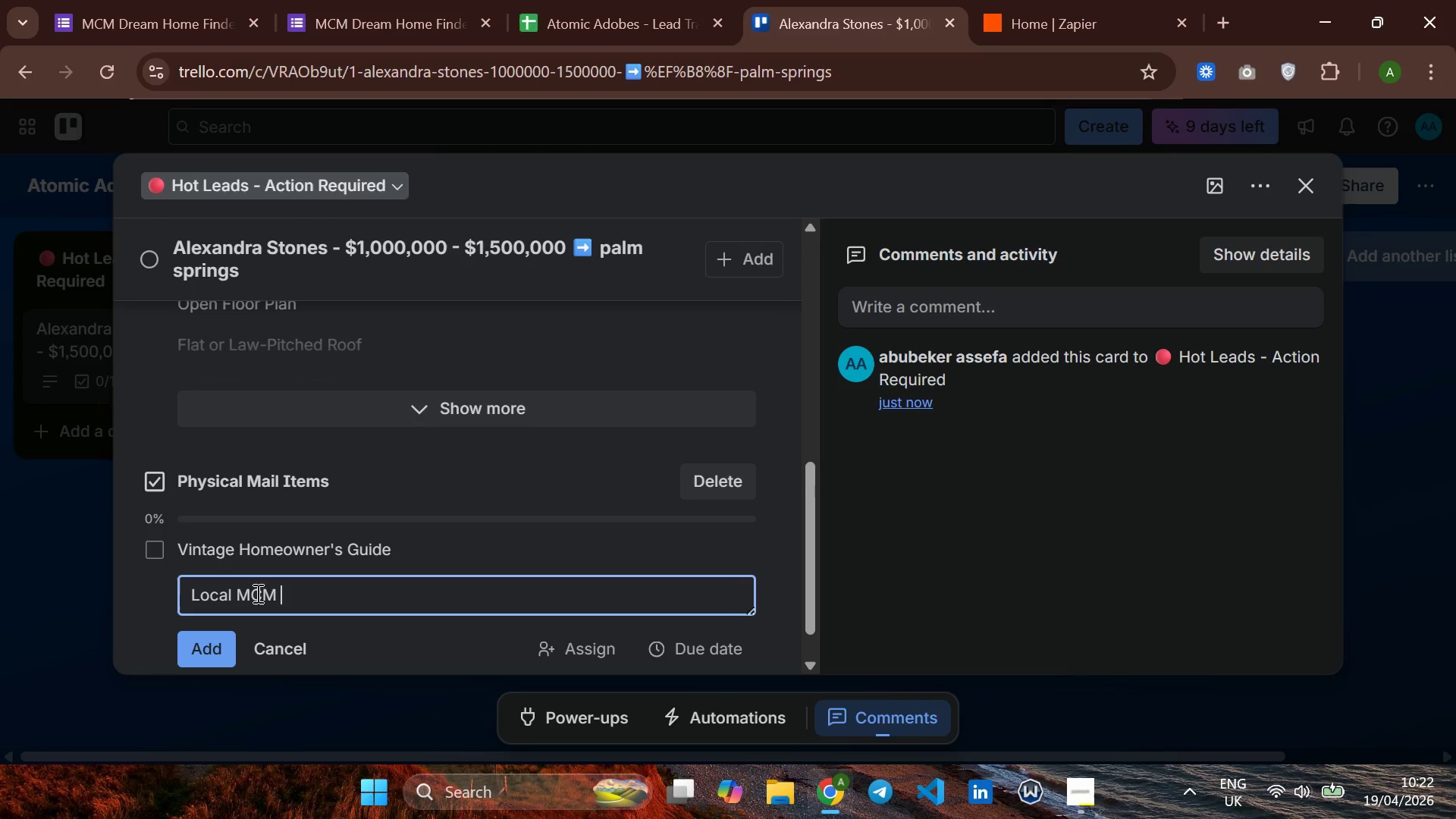 
key(CapsLock)
 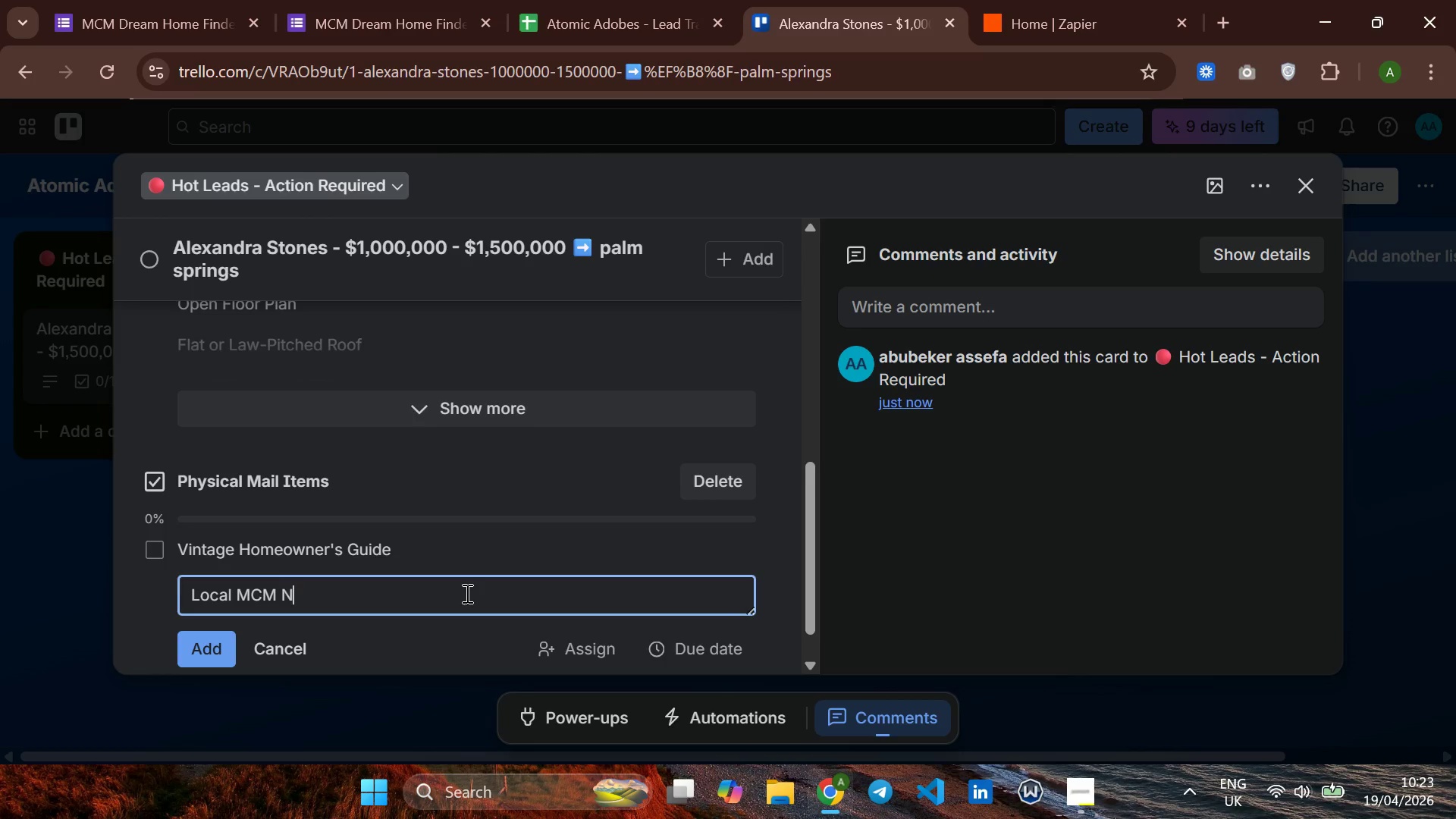 
key(N)
 